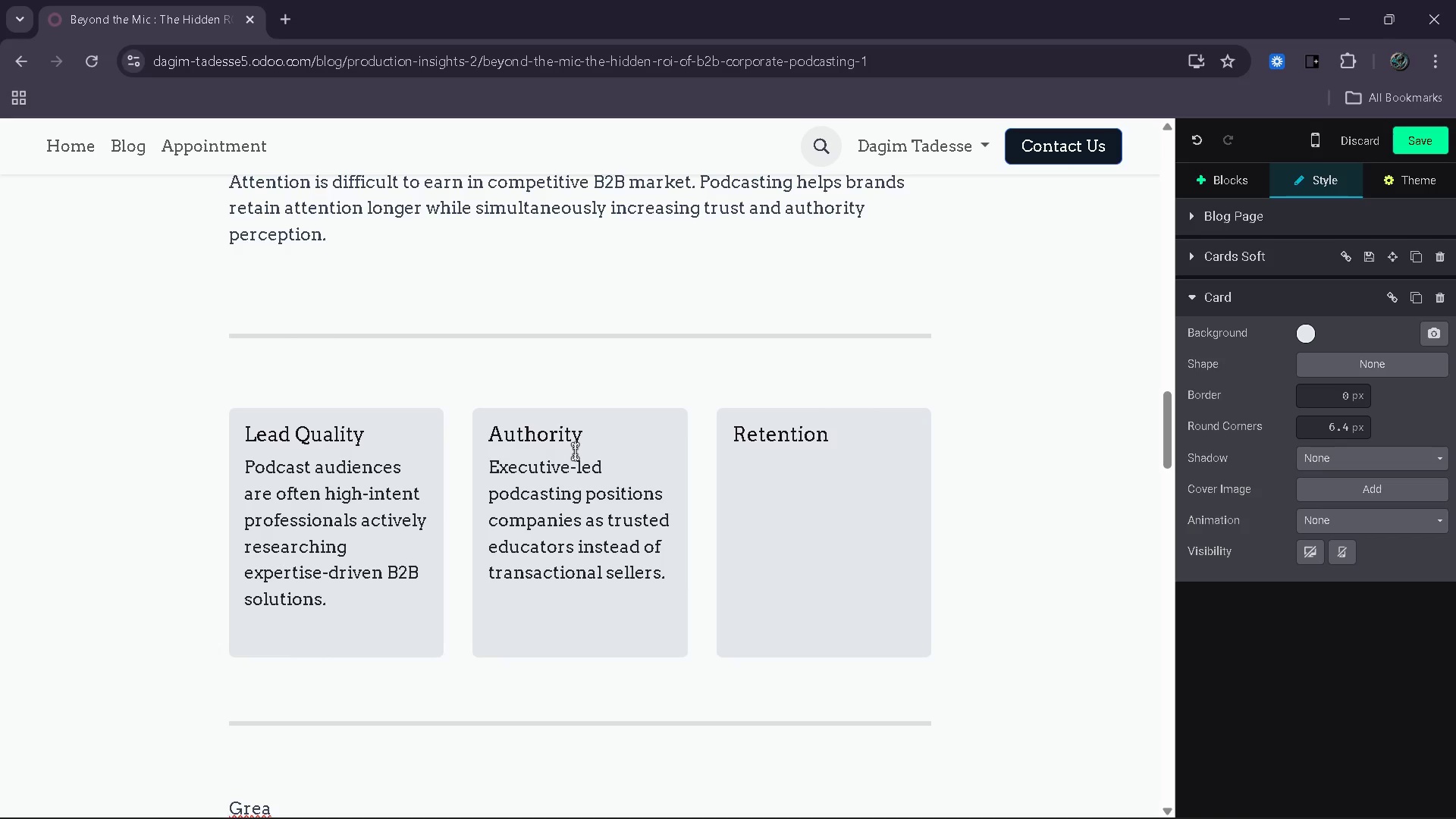 
key(Enter)
 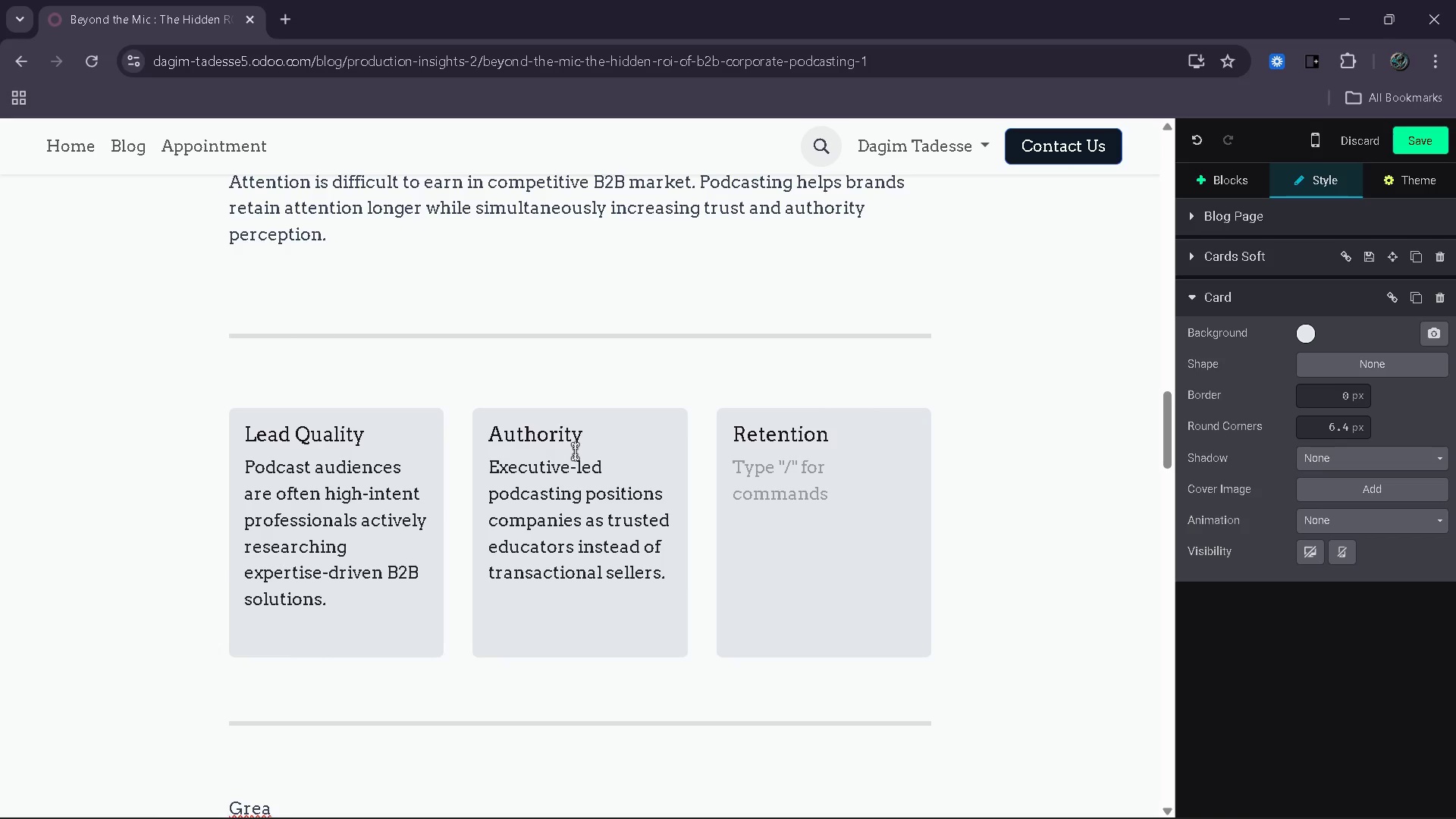 
type(Long )
key(Backspace)
type(=form conversation)
 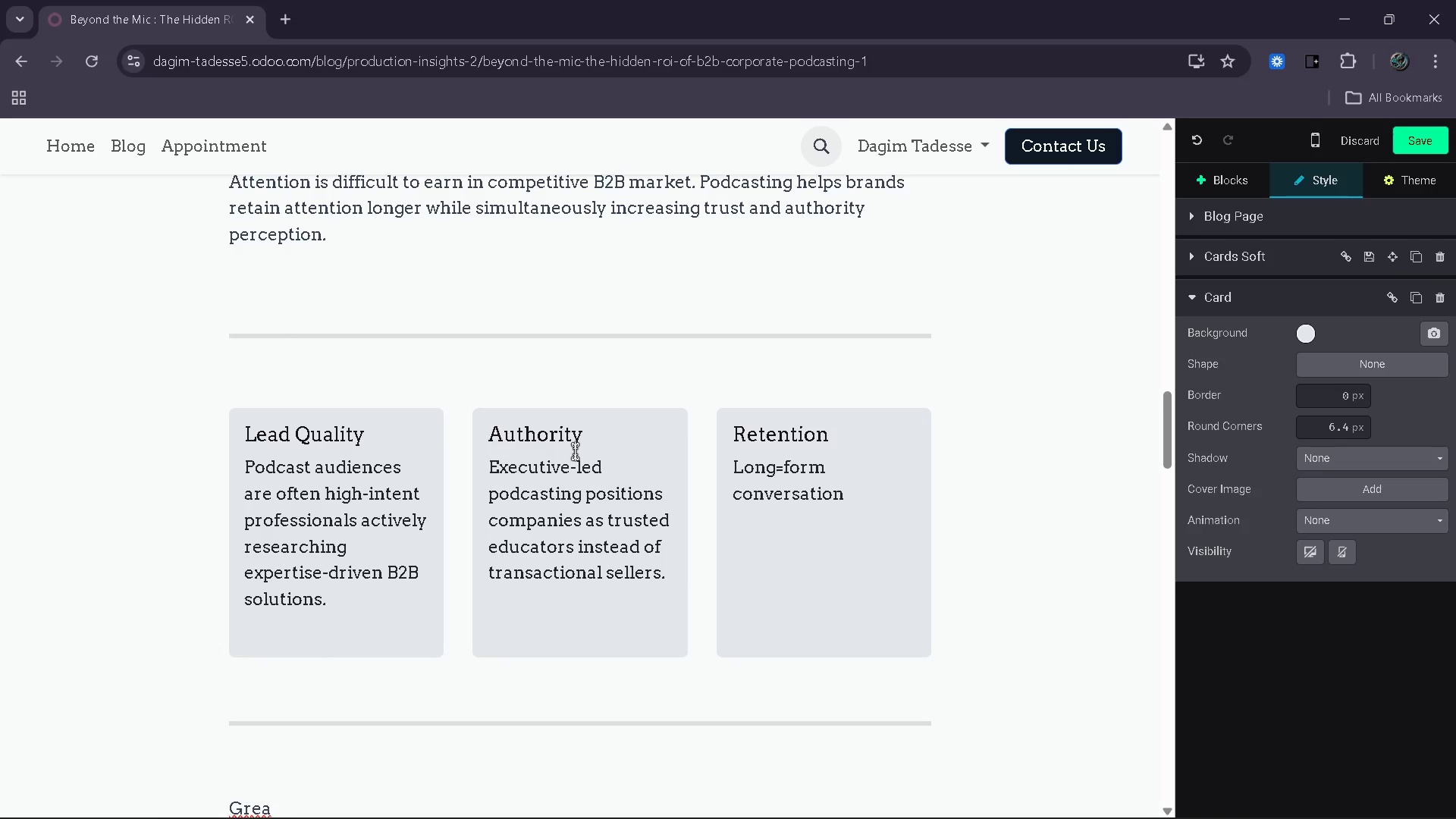 
type(s be)
 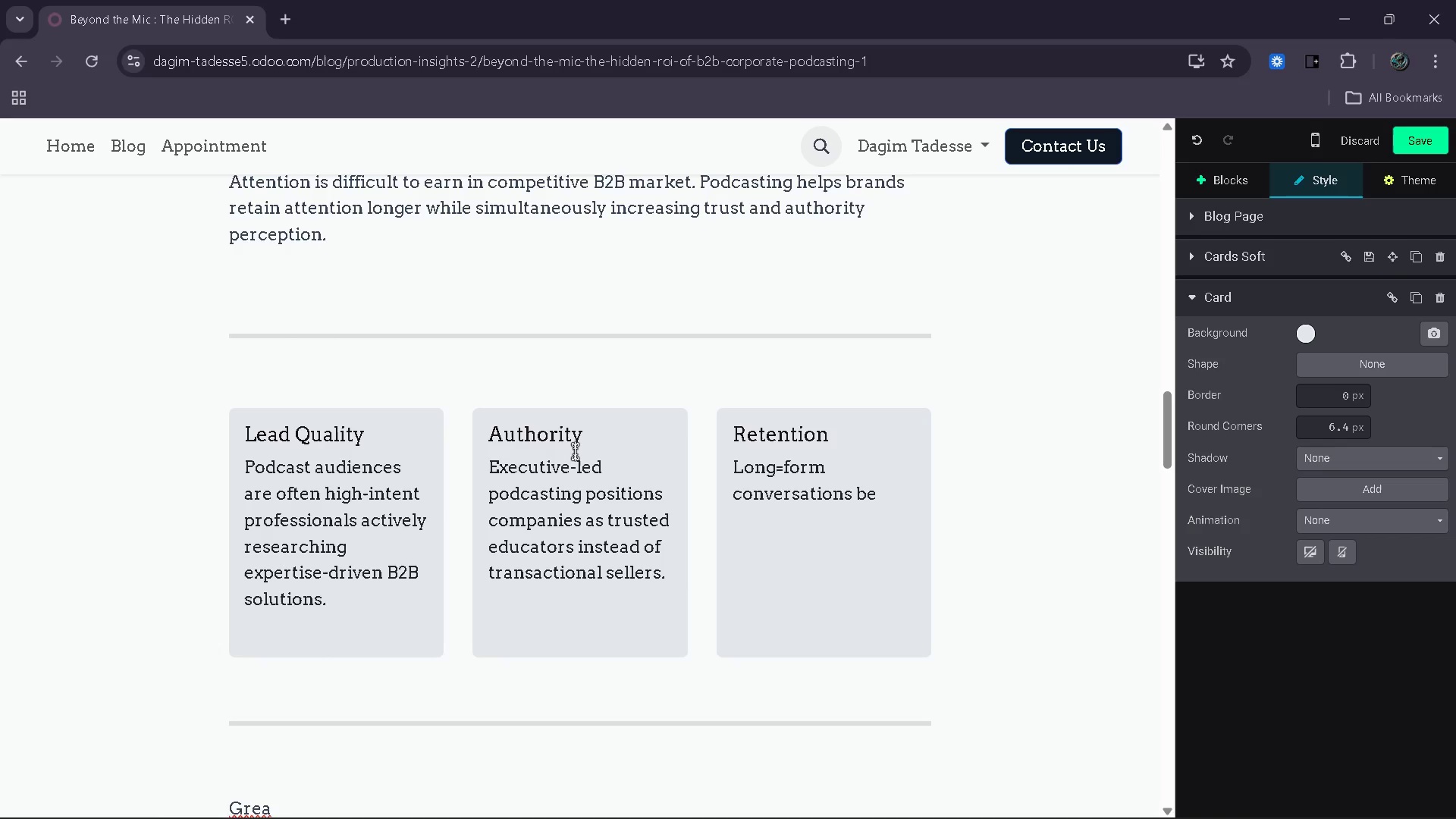 
type(low)
key(Backspace)
key(Backspace)
key(Backspace)
key(Backspace)
key(Backspace)
key(Backspace)
type(improve fam)
 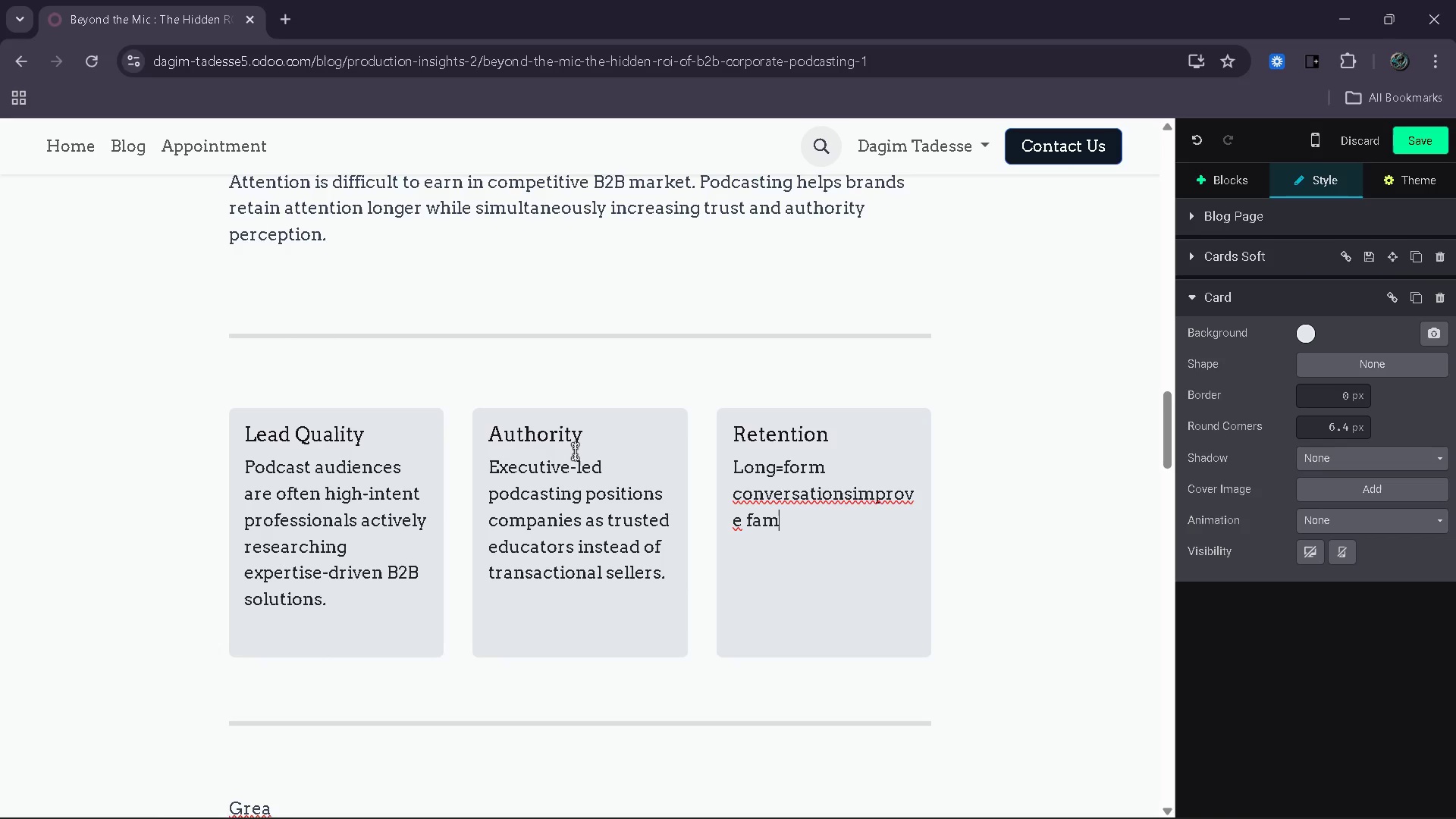 
wait(12.41)
 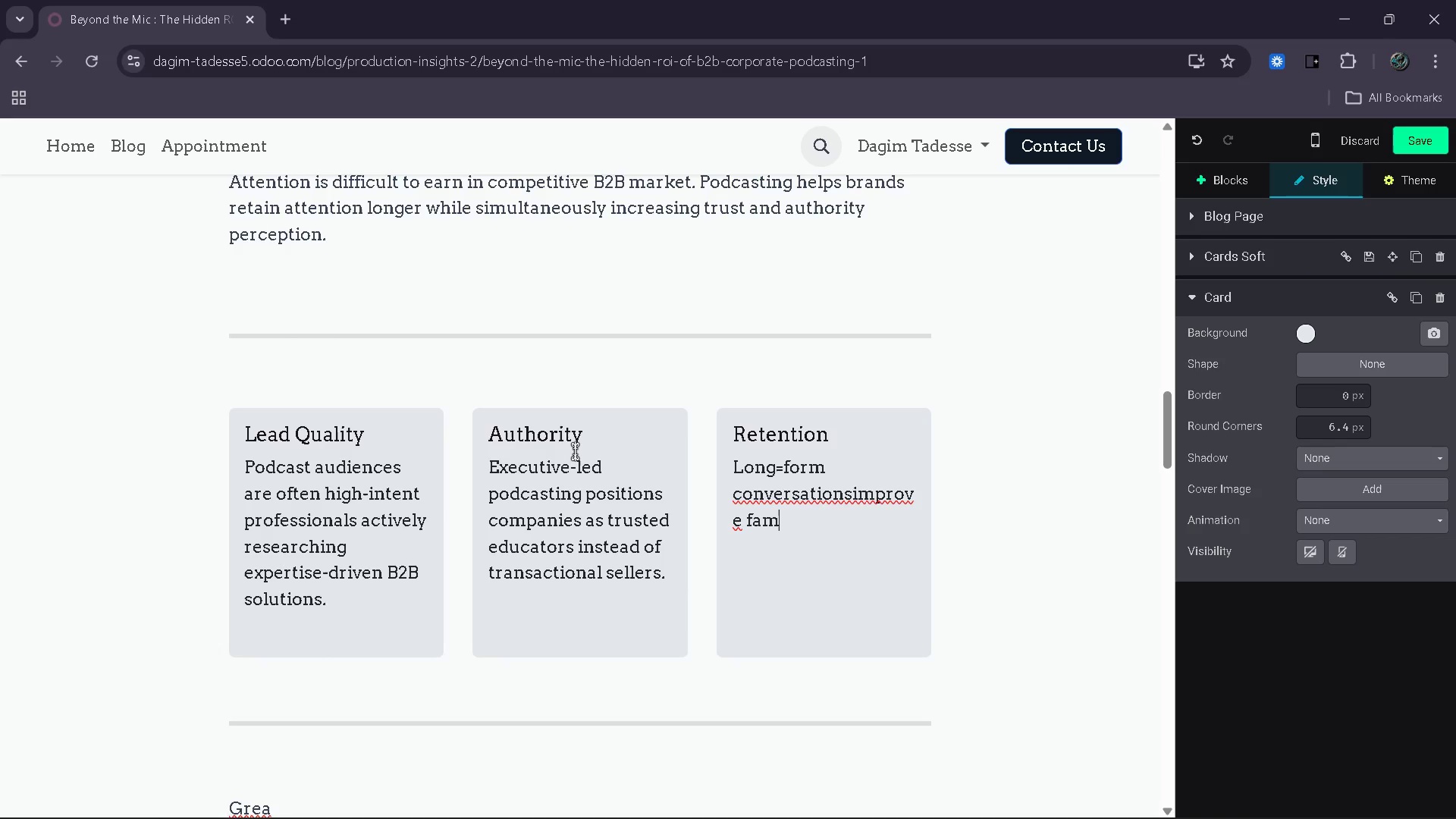 
type(ili)
 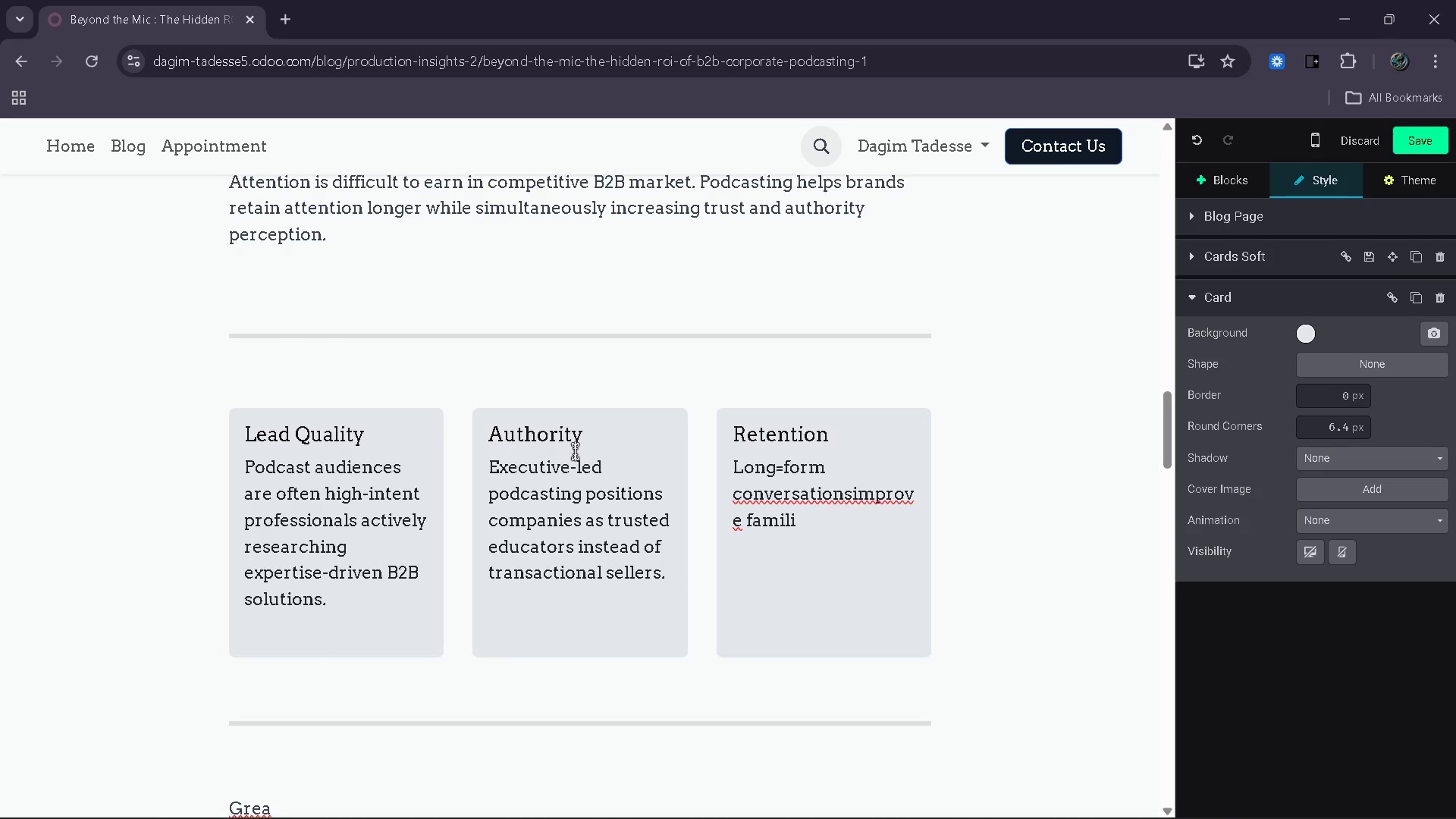 
wait(10.05)
 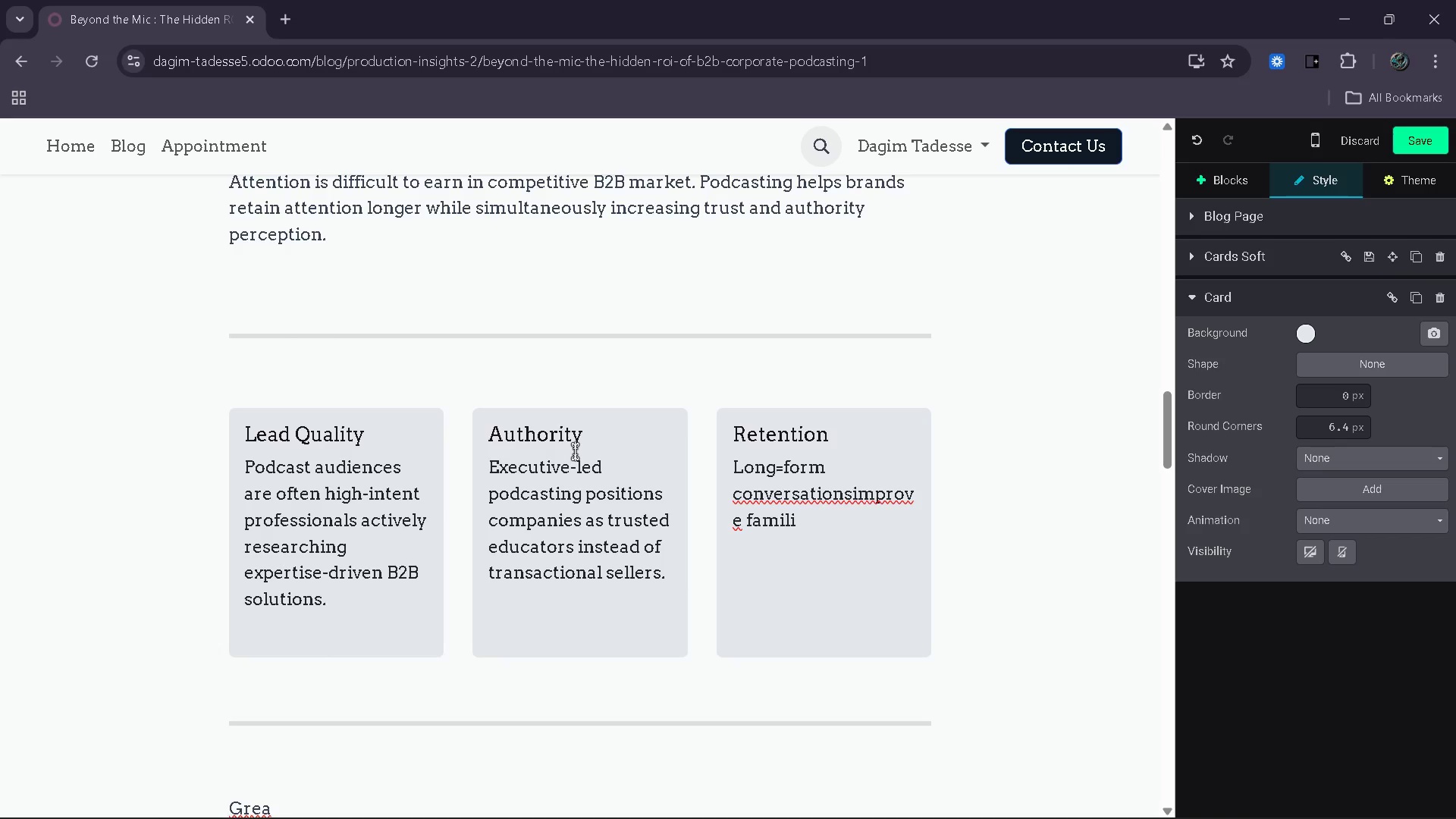 
type(arity)
 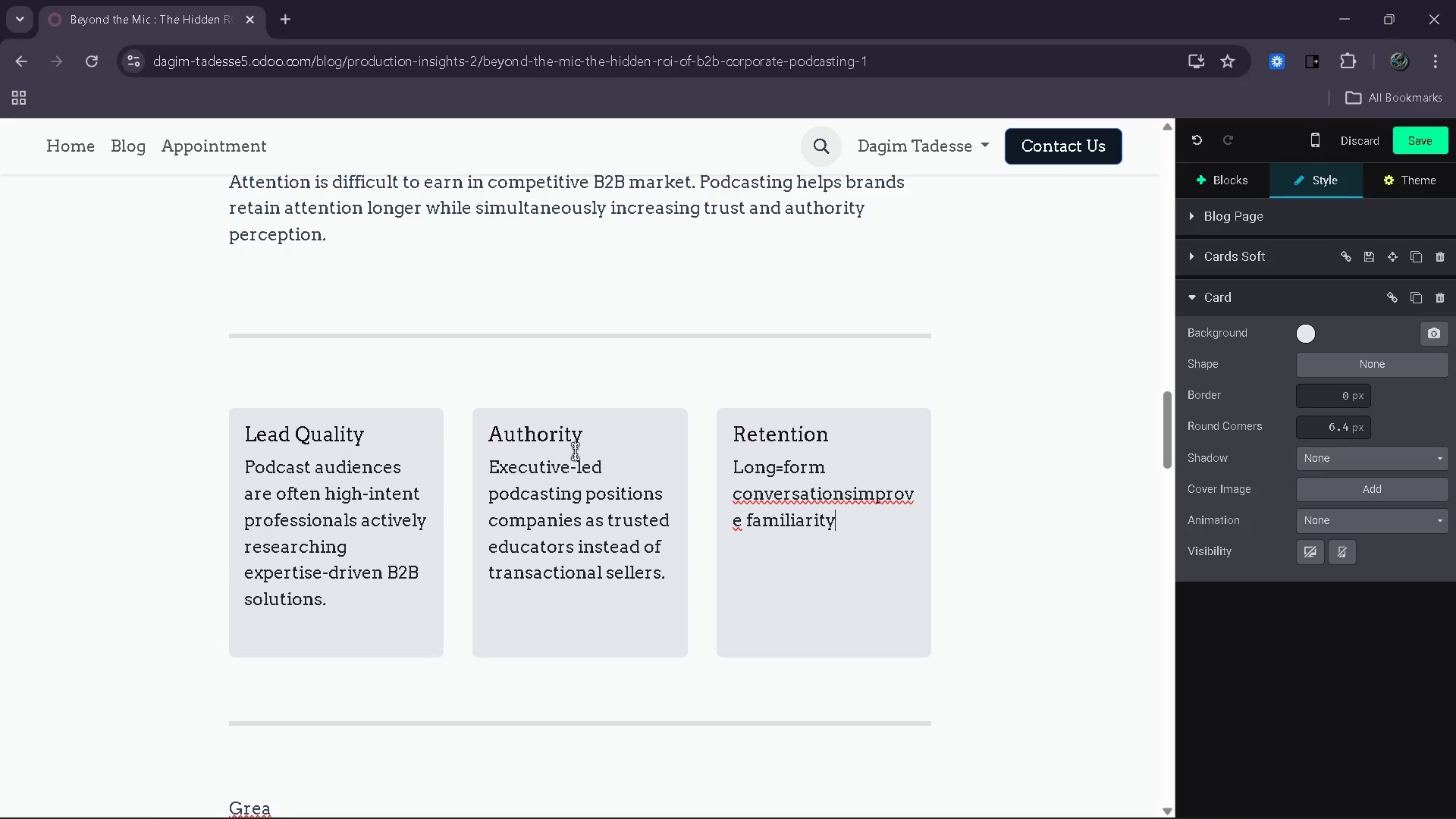 
key(ArrowUp)
 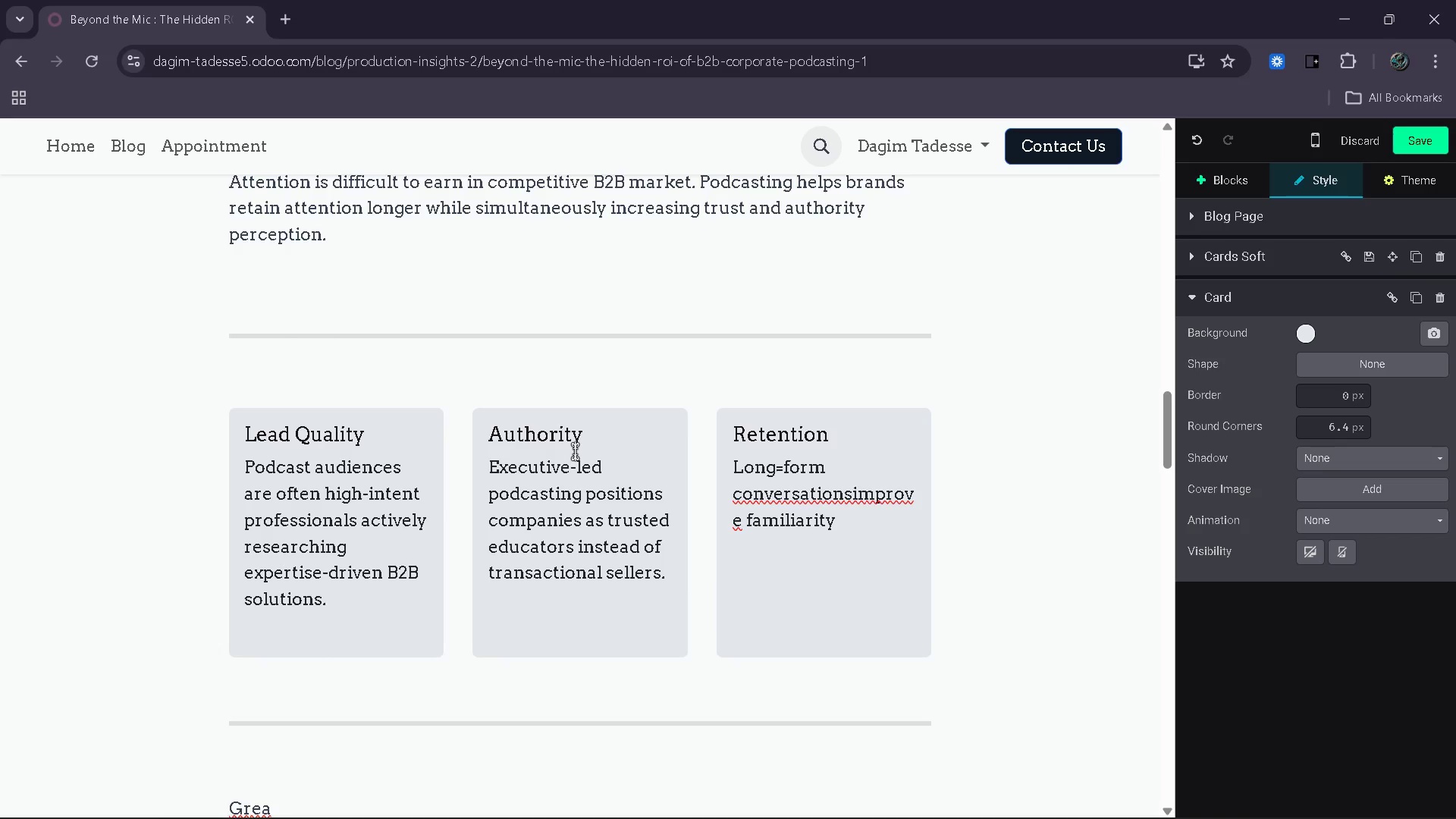 
key(ArrowRight)
 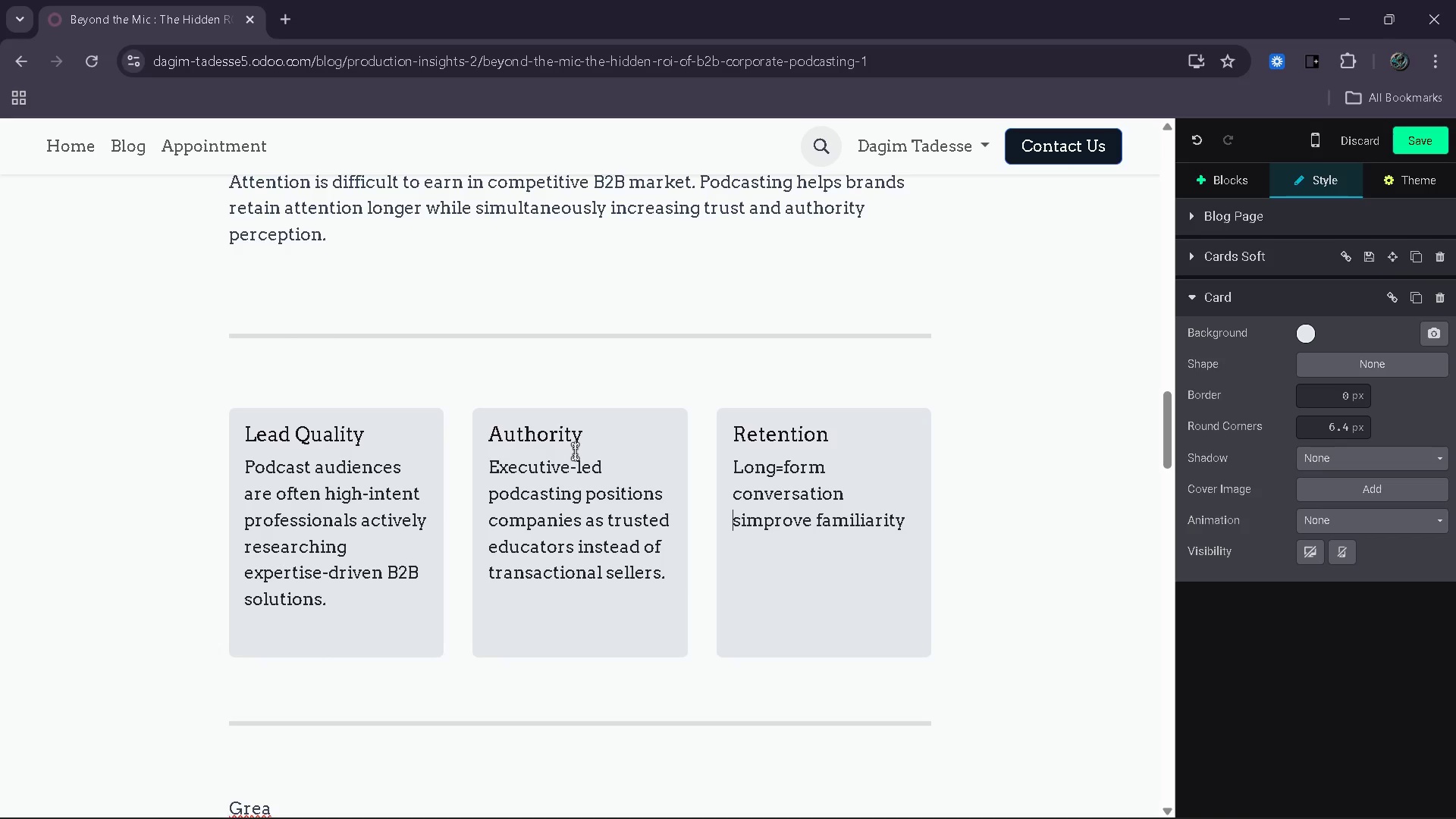 
key(Space)
 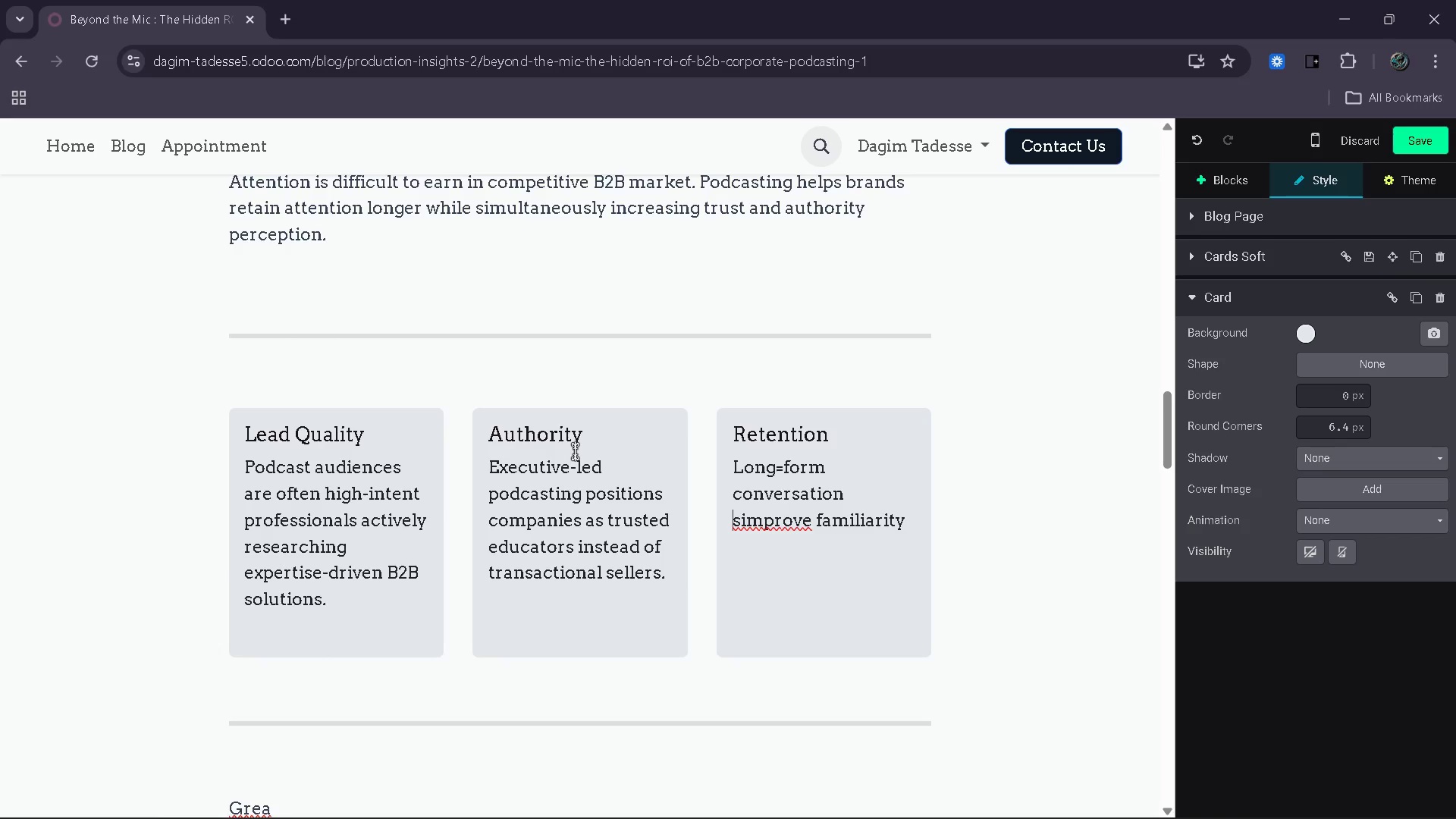 
key(Backspace)
 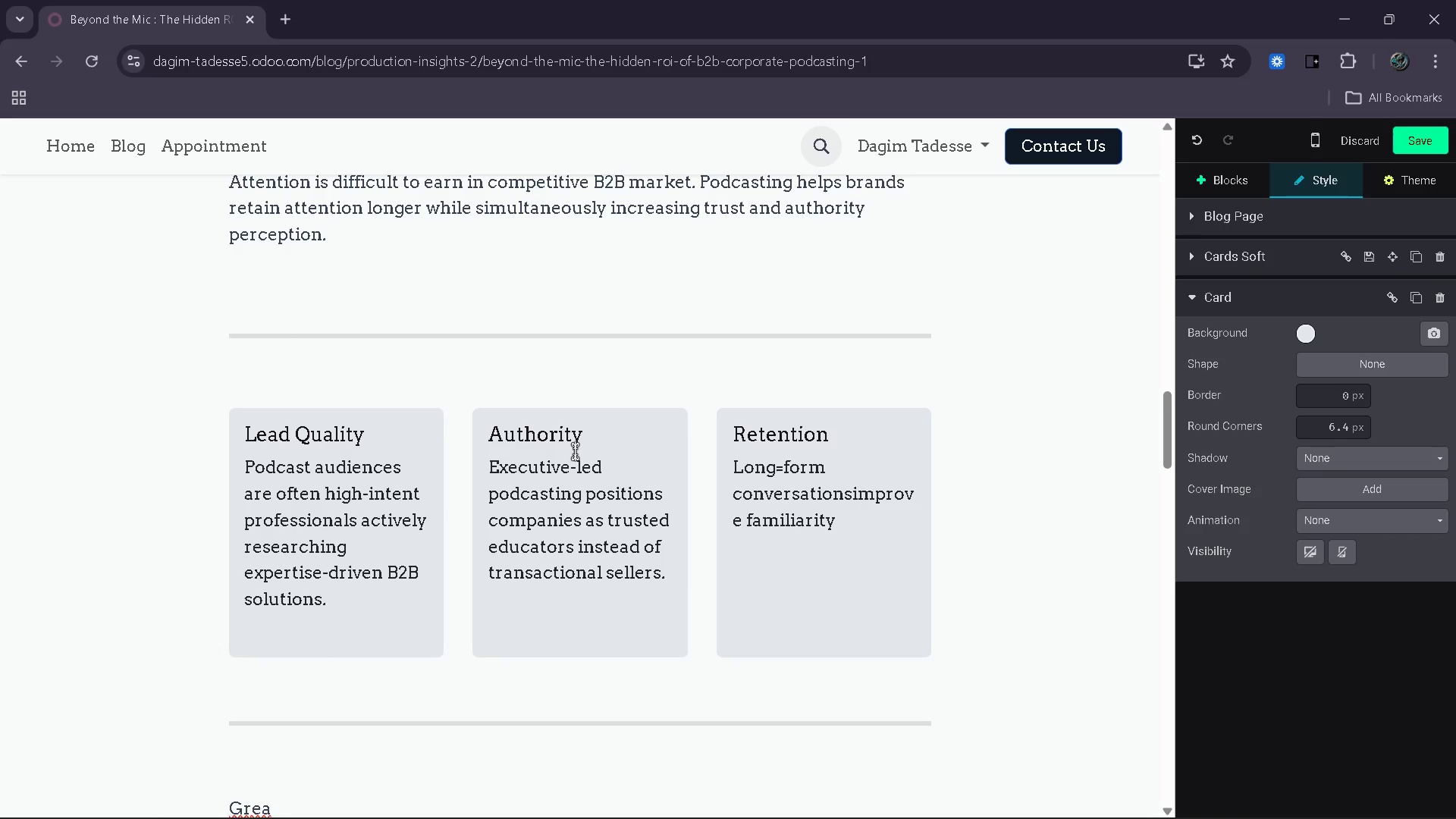 
key(Insert)
 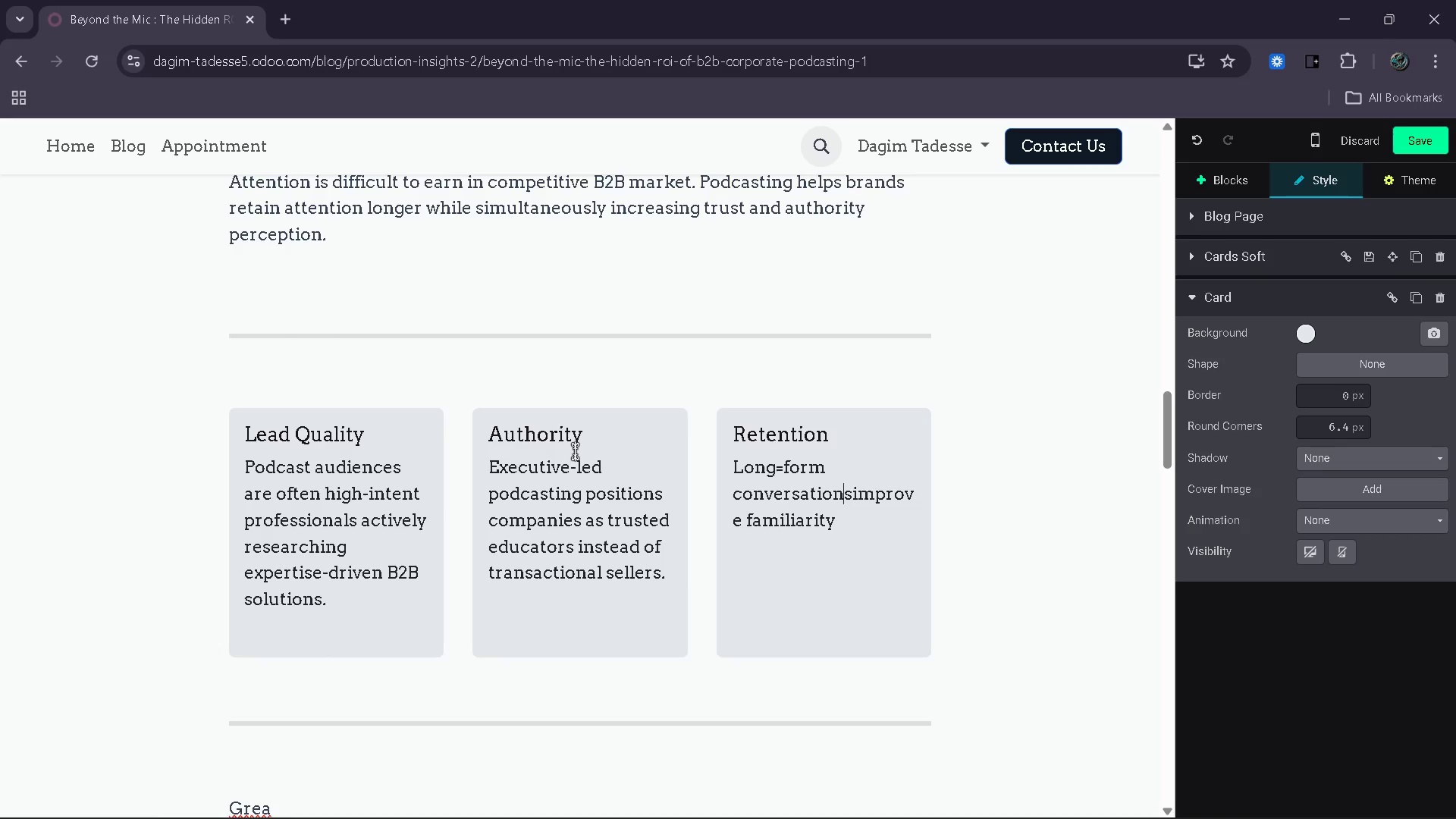 
key(ArrowRight)
 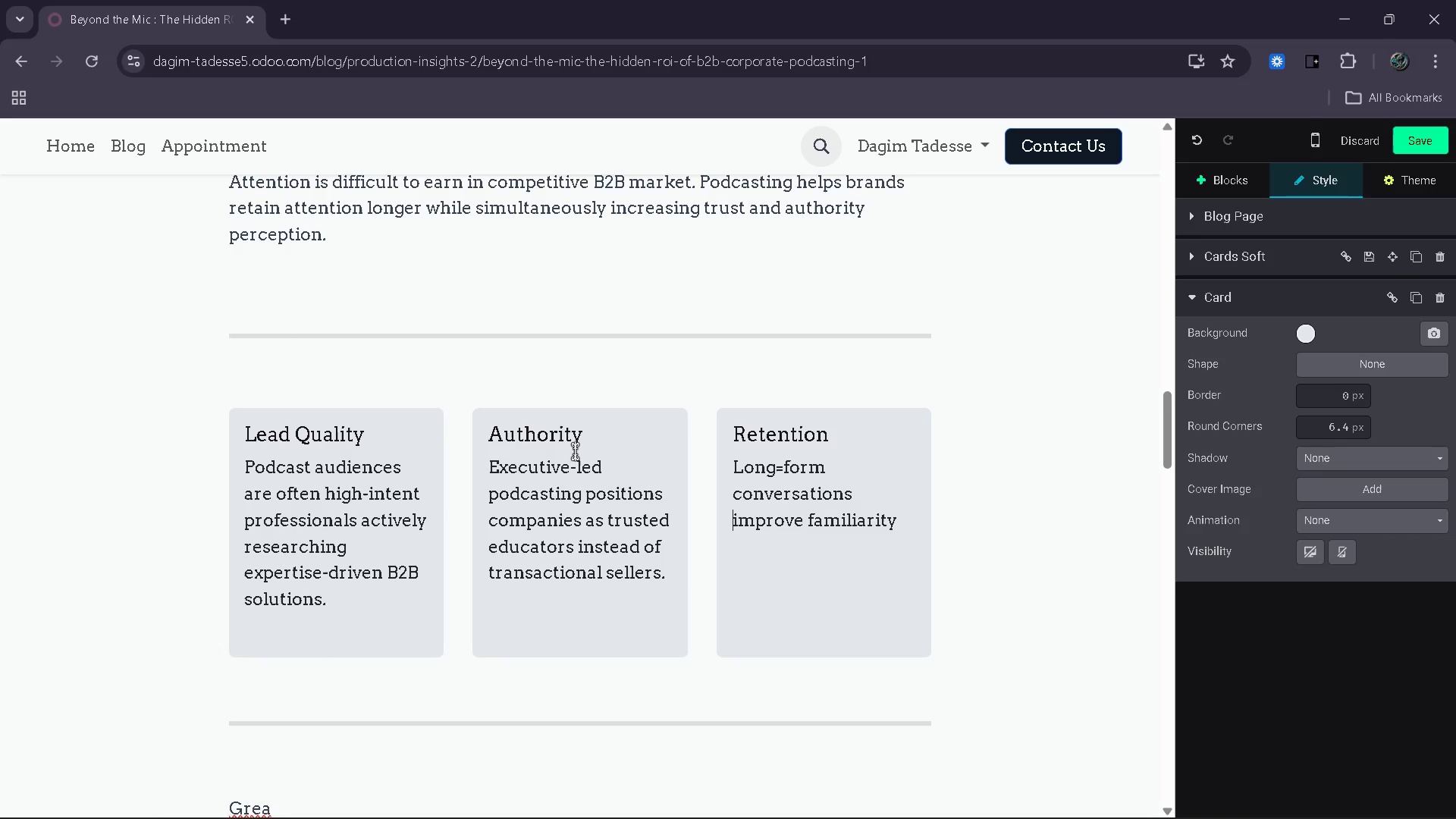 
key(Space)
 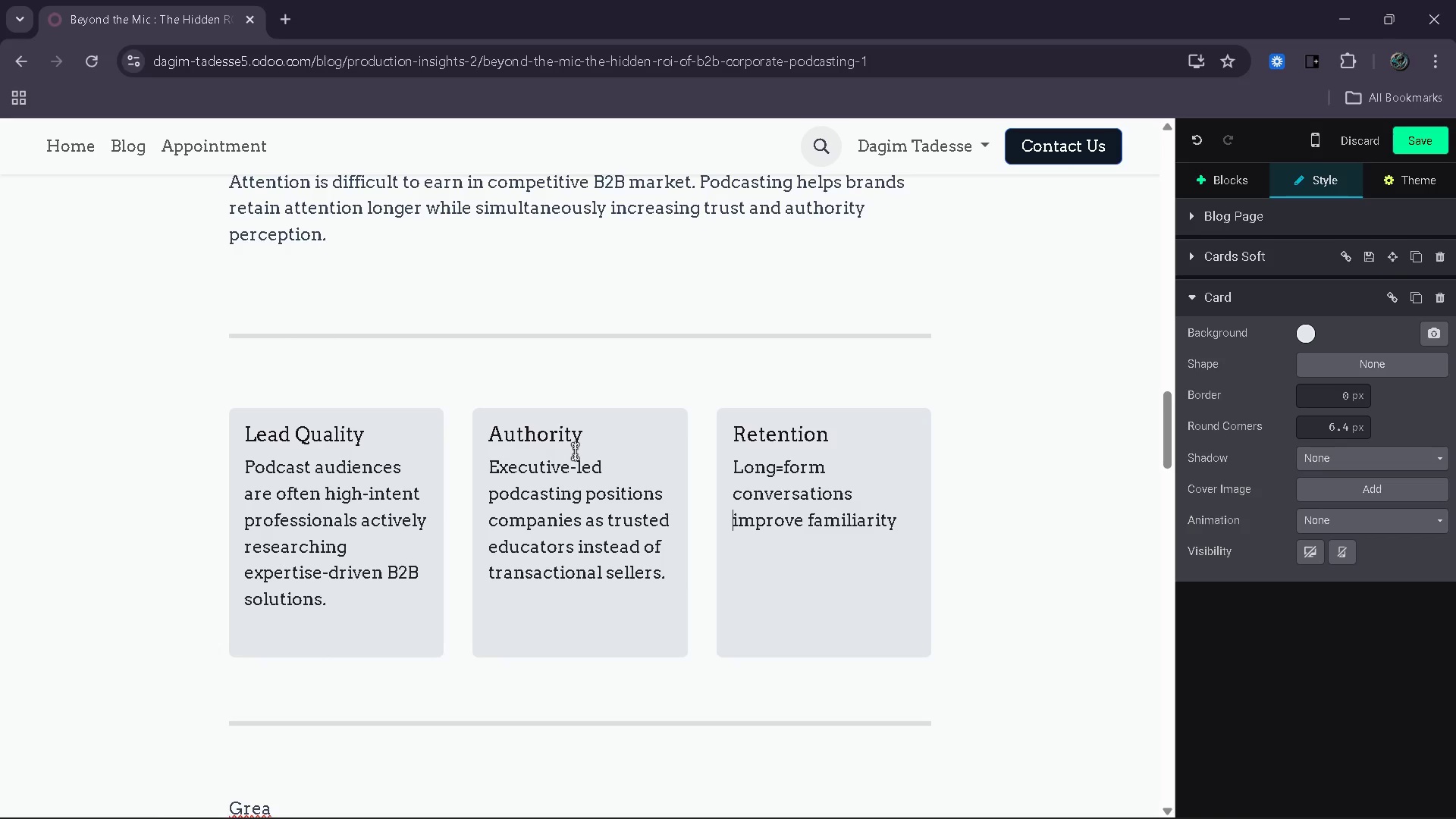 
key(End)
 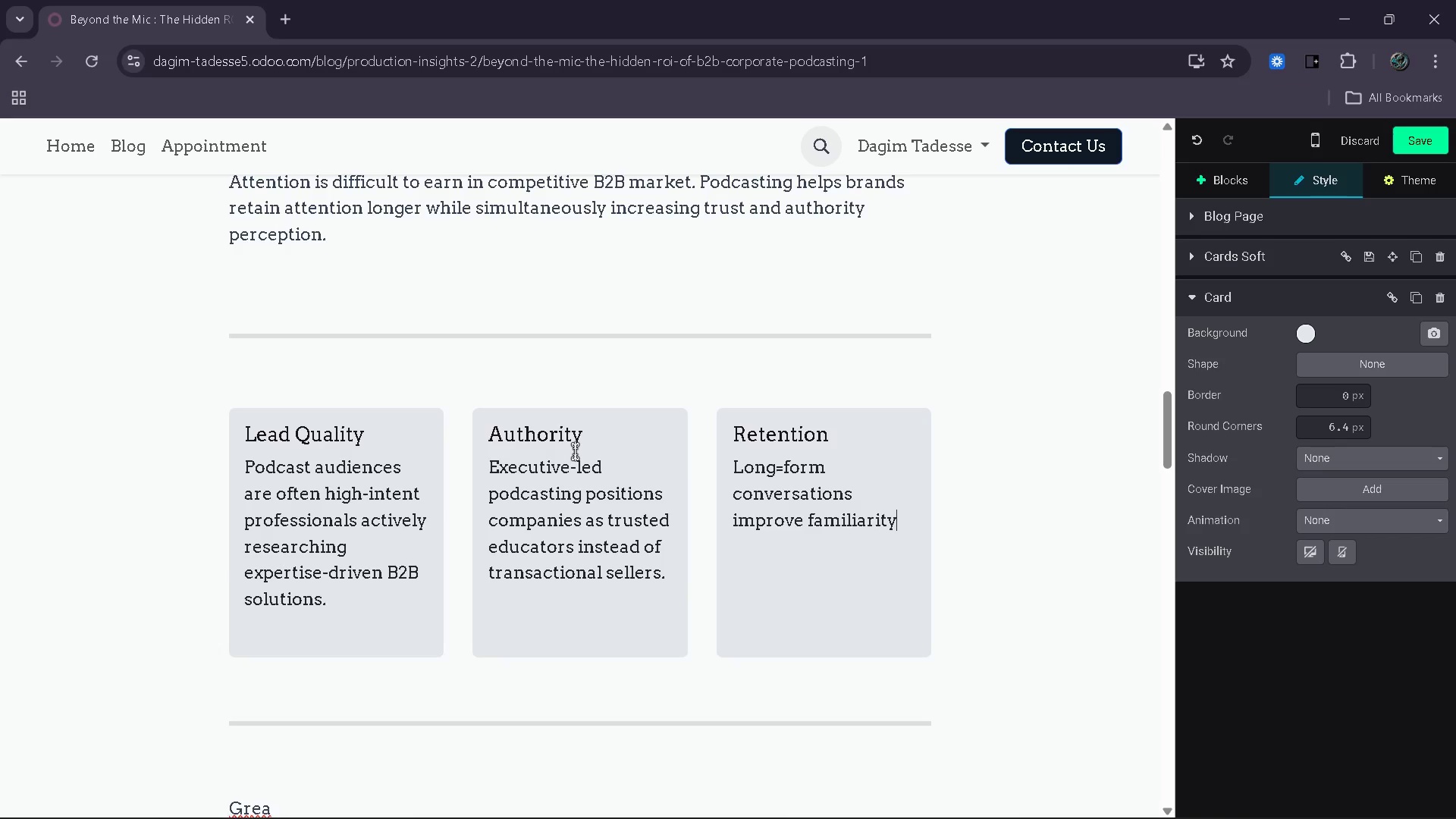 
type(, trust and long -term brans )
key(Backspace)
type(d)
key(Backspace)
key(Backspace)
type(ds)
key(Backspace)
 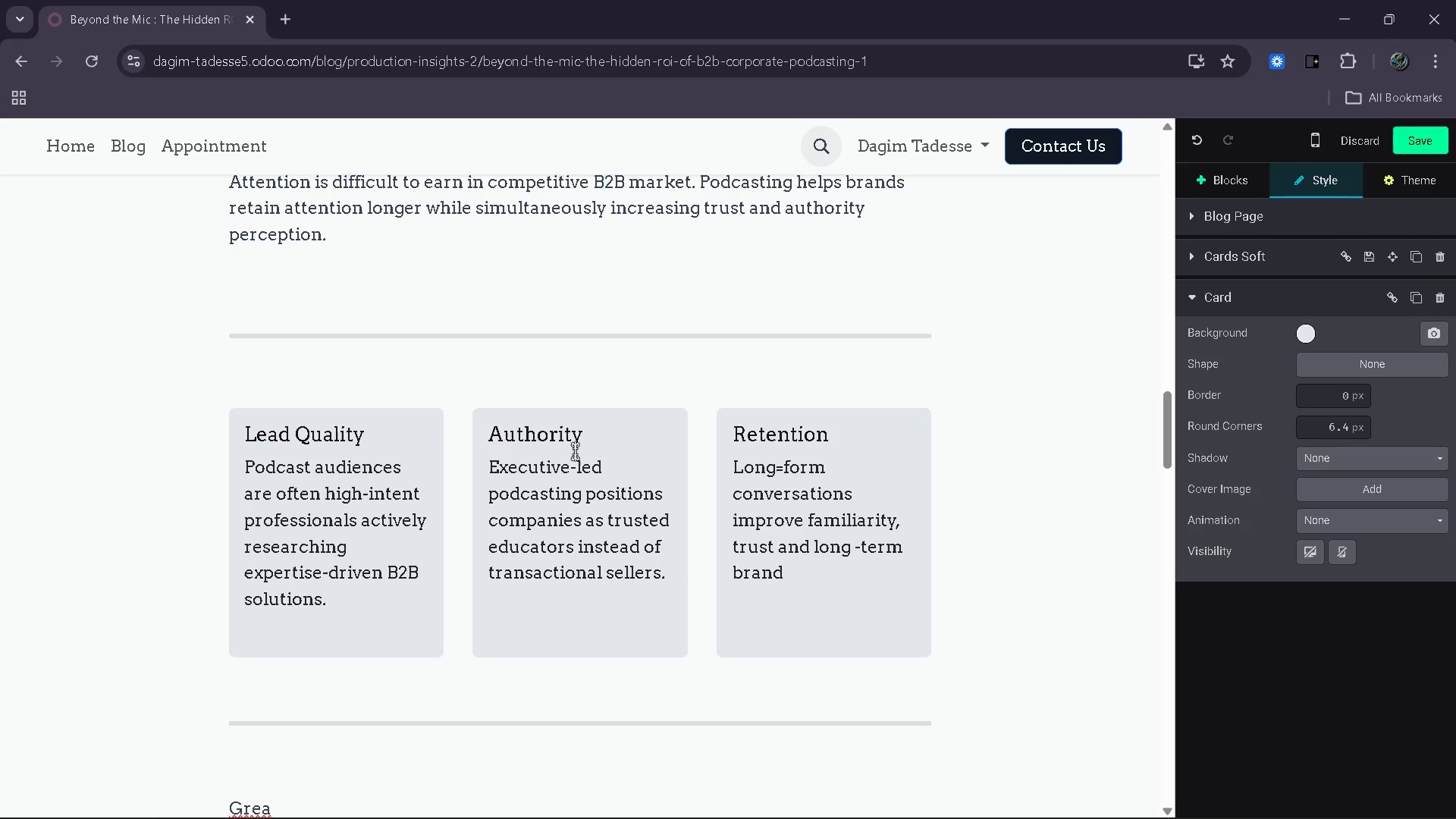 
wait(5.42)
 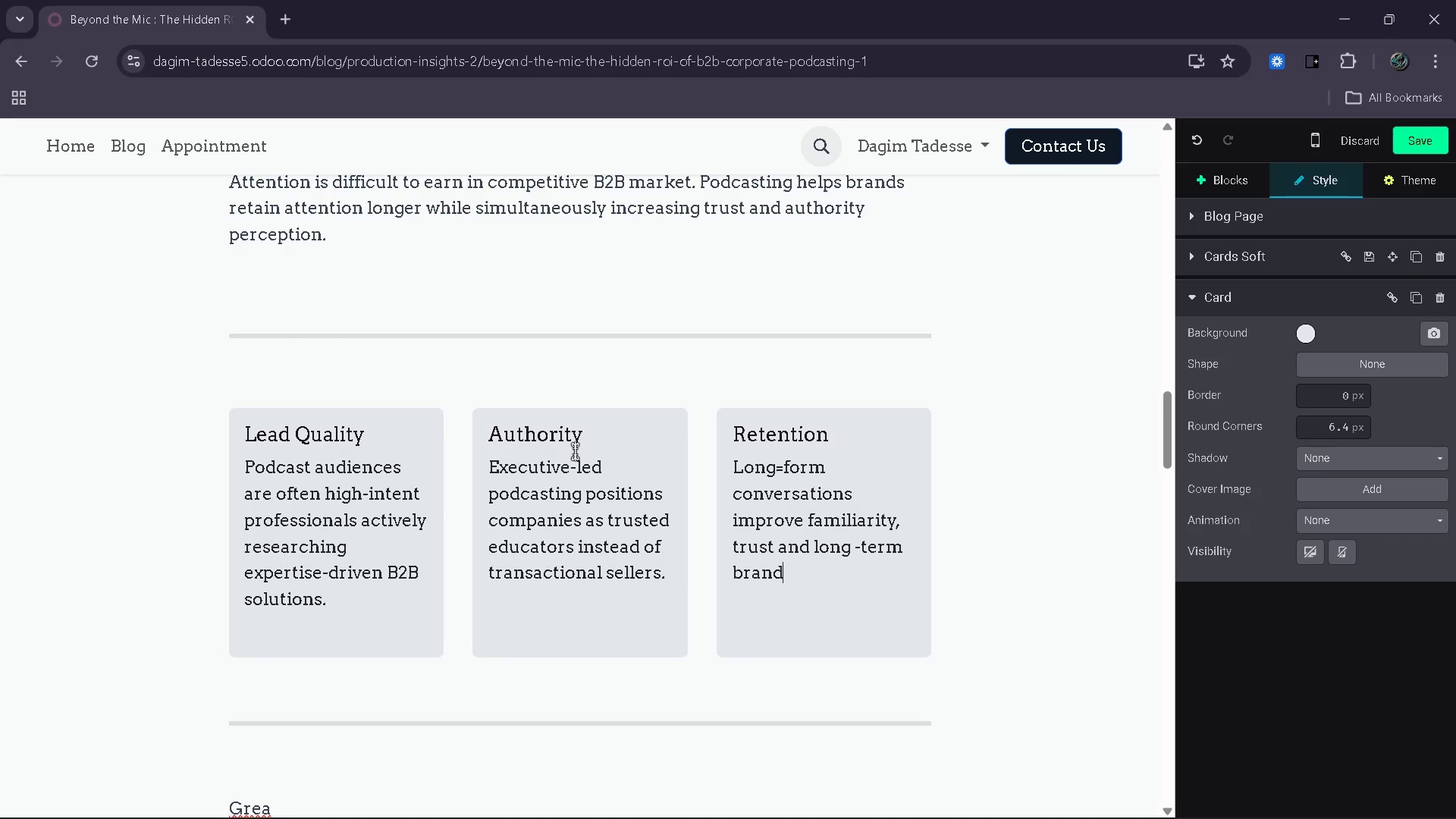 
type( recall across decision )
key(Backspace)
type(-makers)
 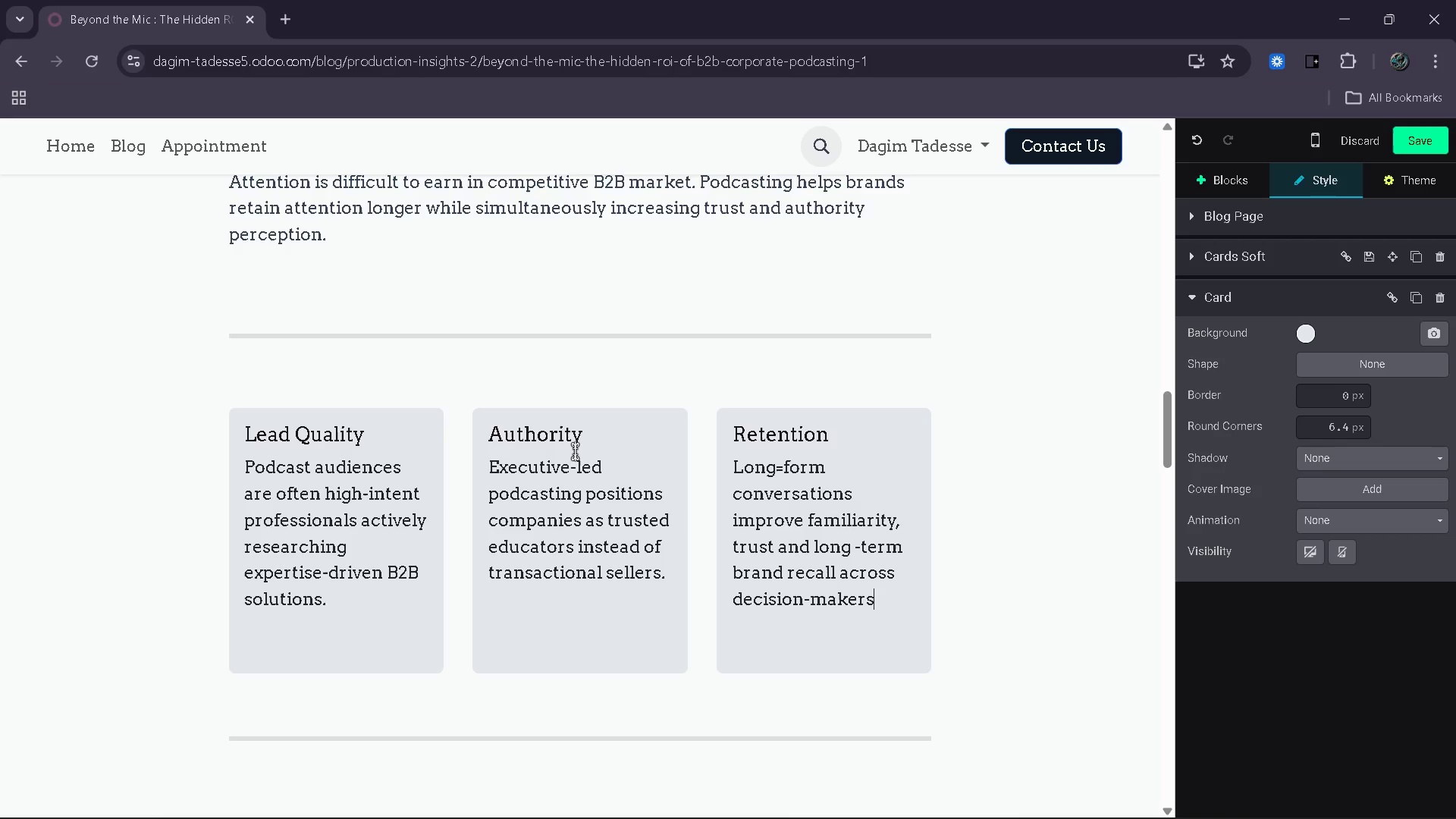 
wait(16.66)
 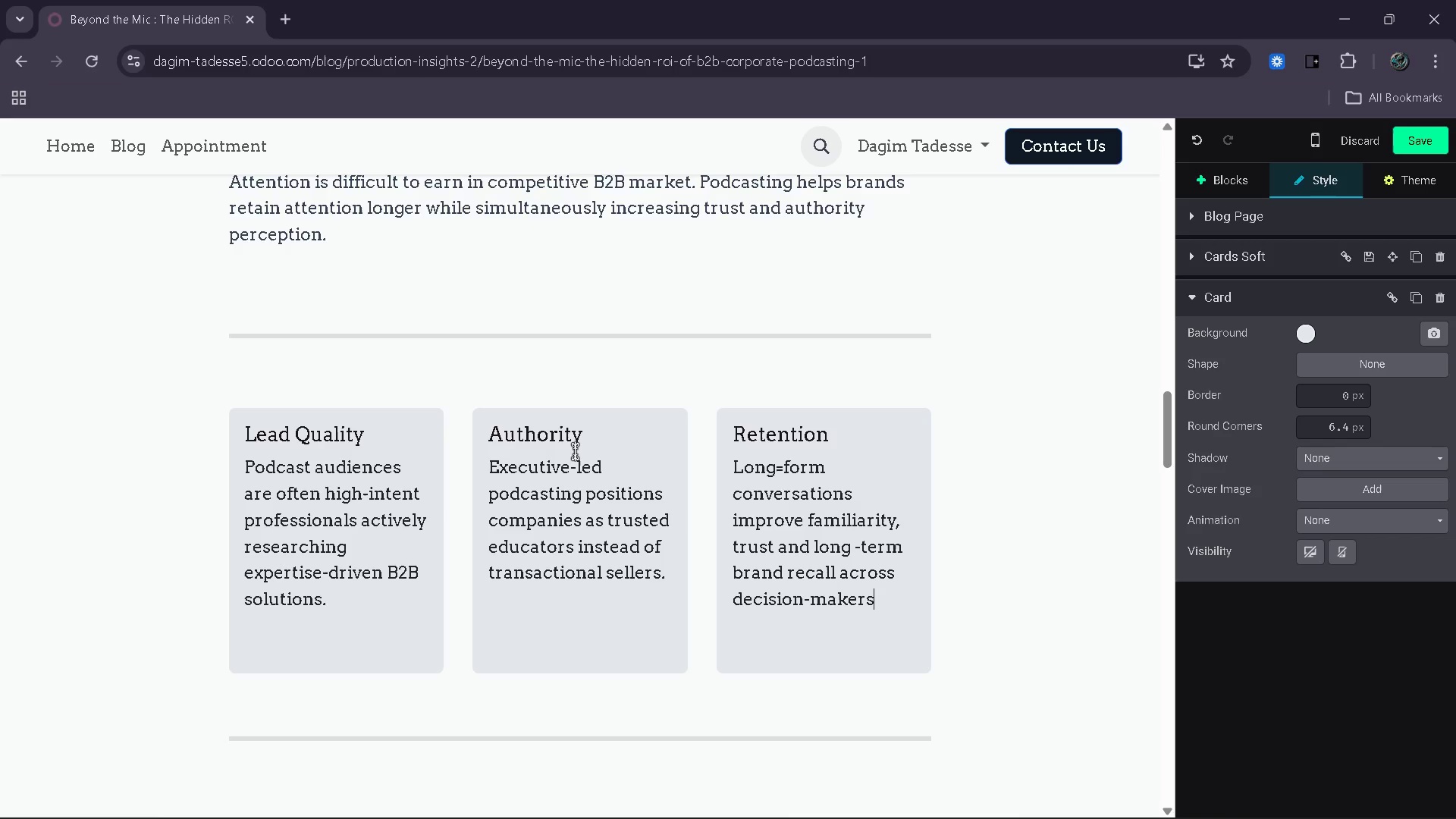 
scroll: coordinate [557, 438], scroll_direction: down, amount: 8.0
 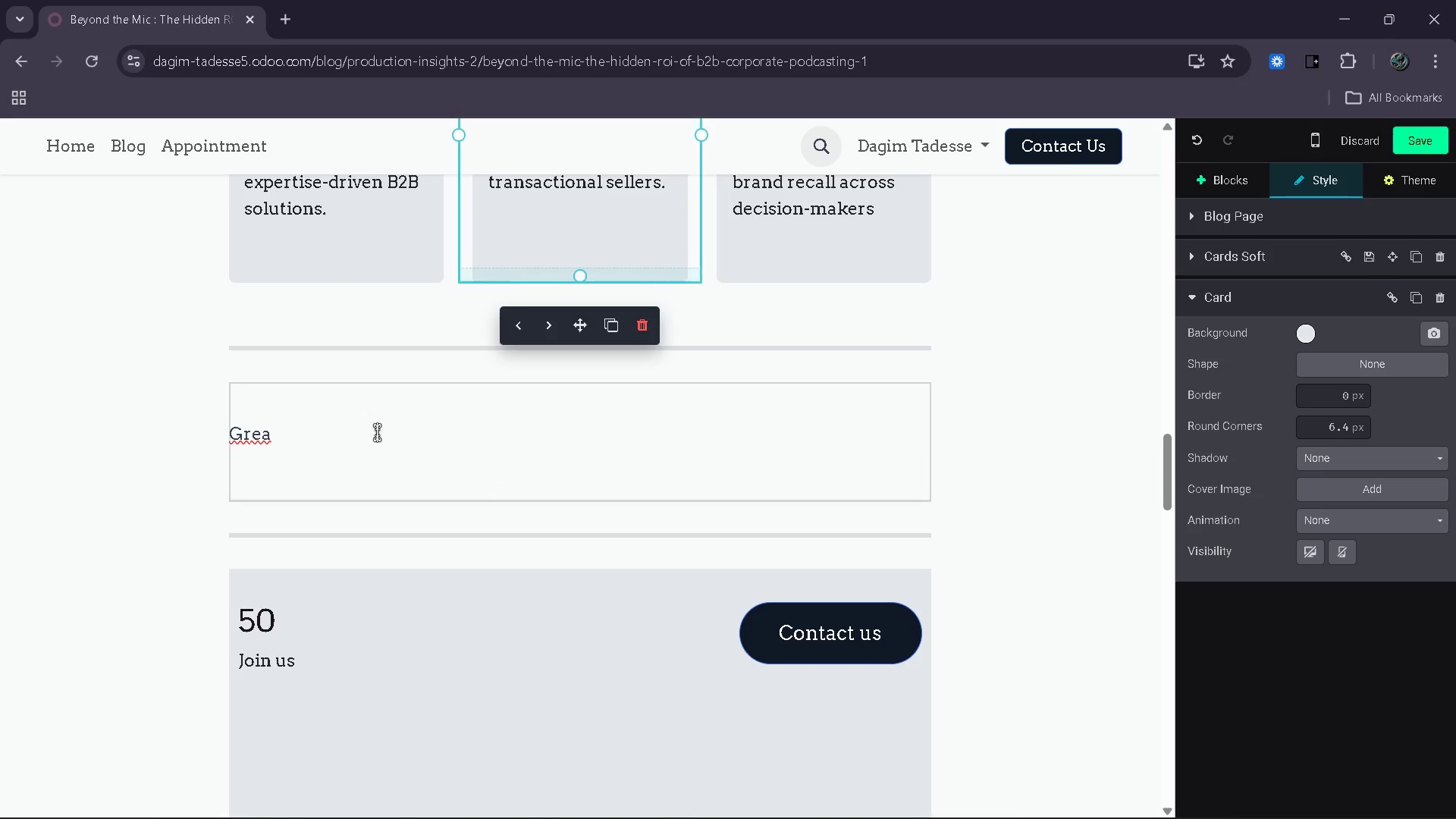 
left_click([369, 432])
 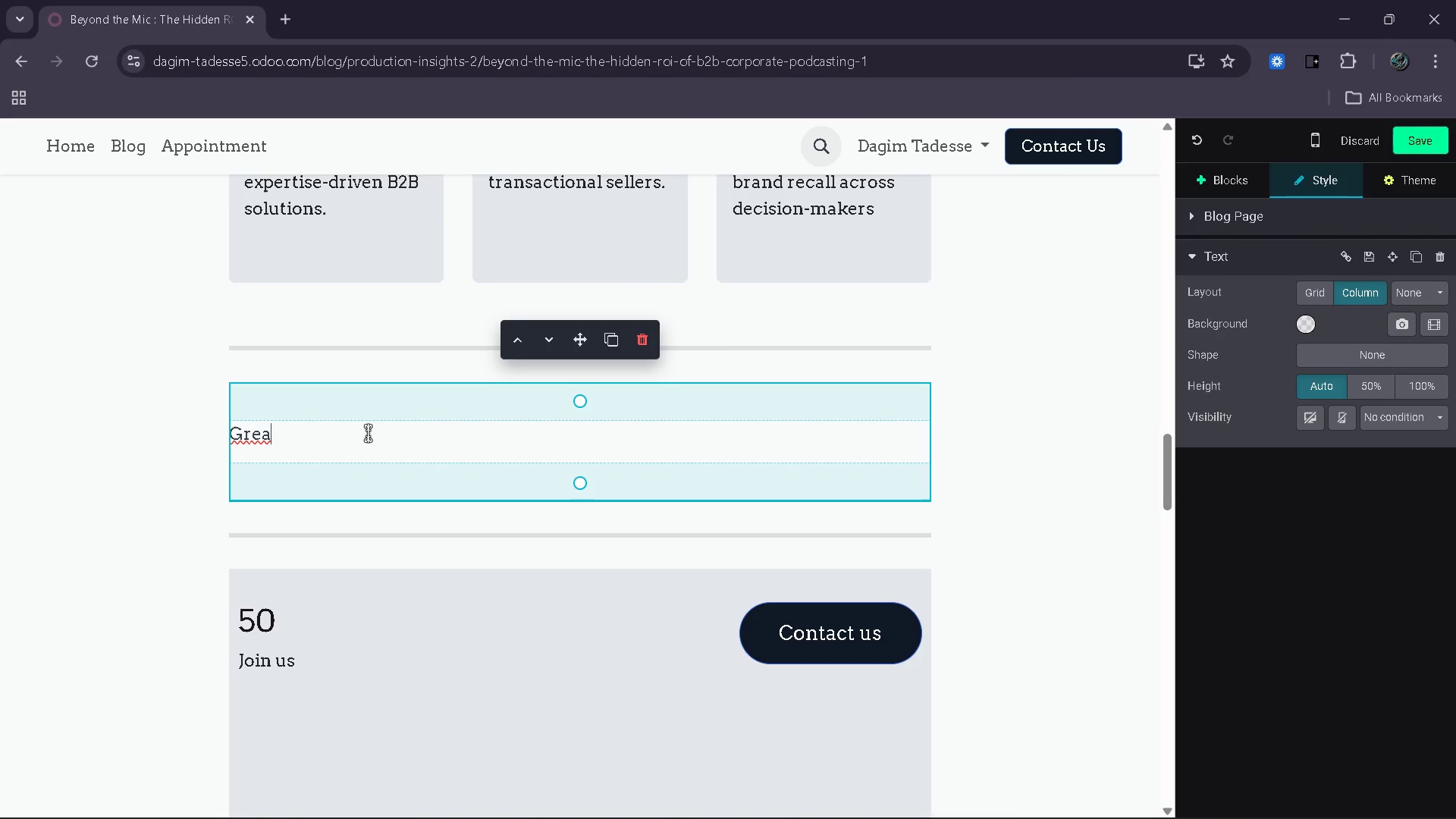 
key(Backspace)
key(Backspace)
key(Backspace)
key(Backspace)
type(The Hidden Revenue Impacts)
key(Backspace)
type( of Podcast)
 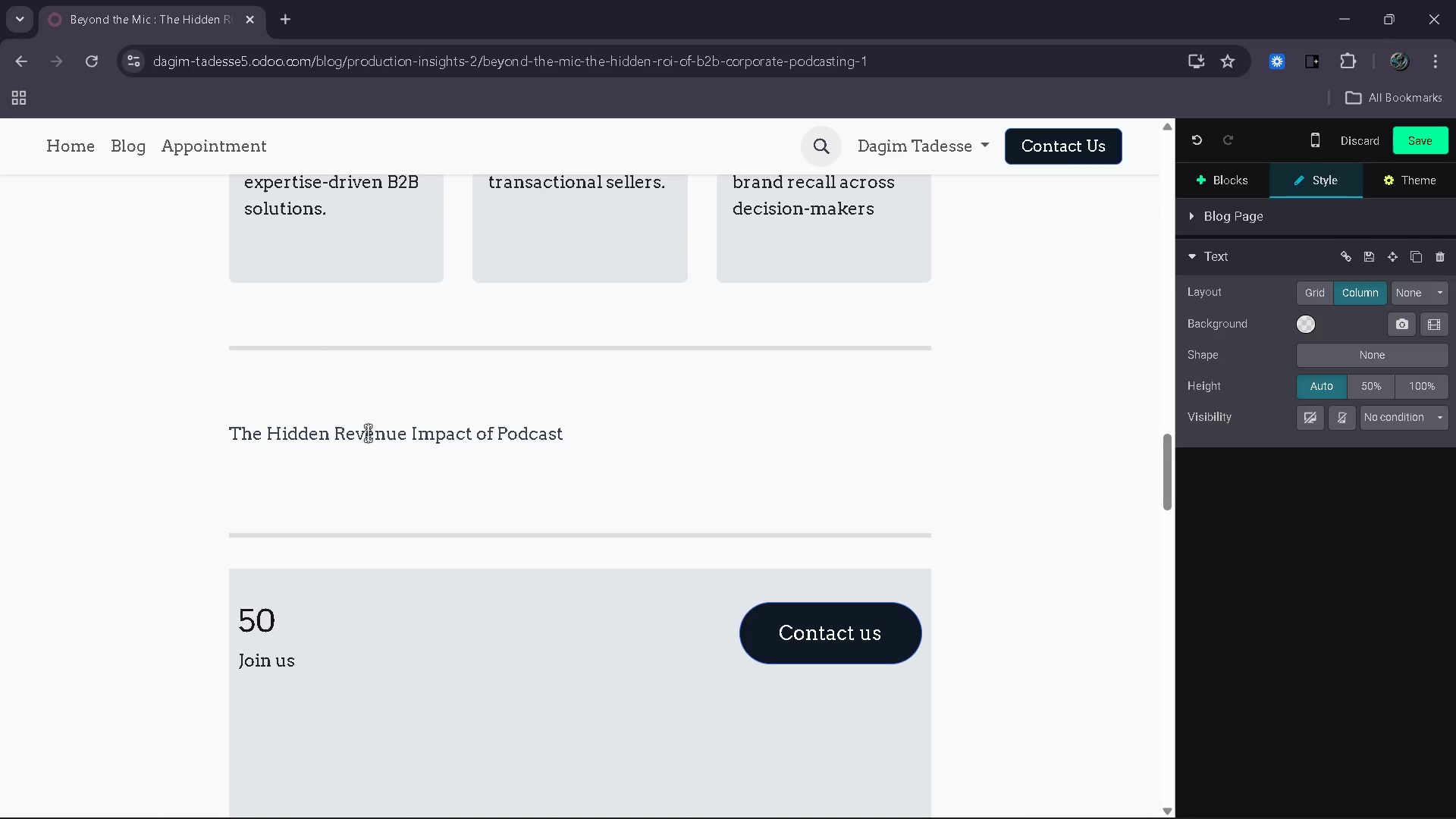 
wait(5.02)
 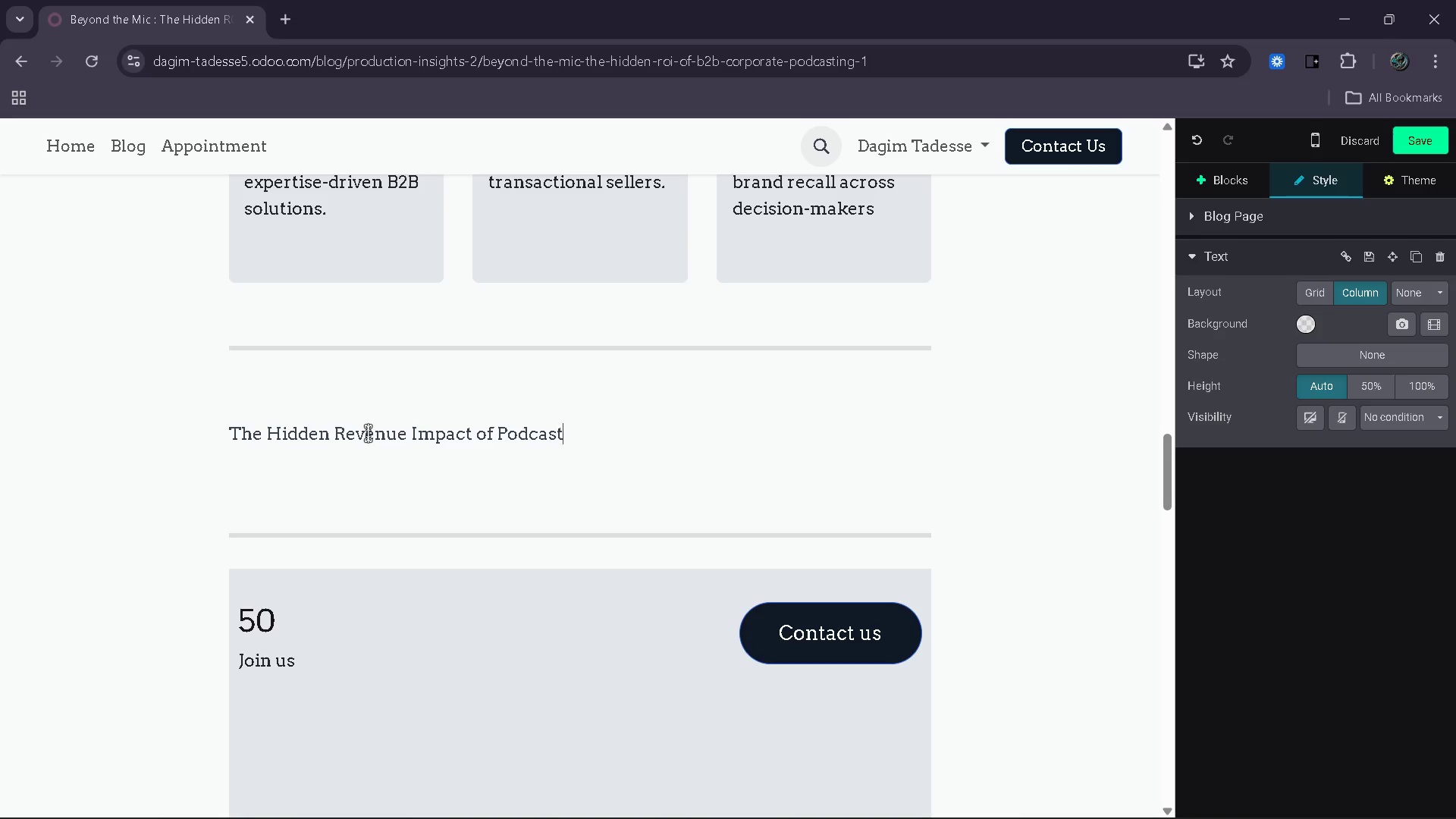 
type(ing )
 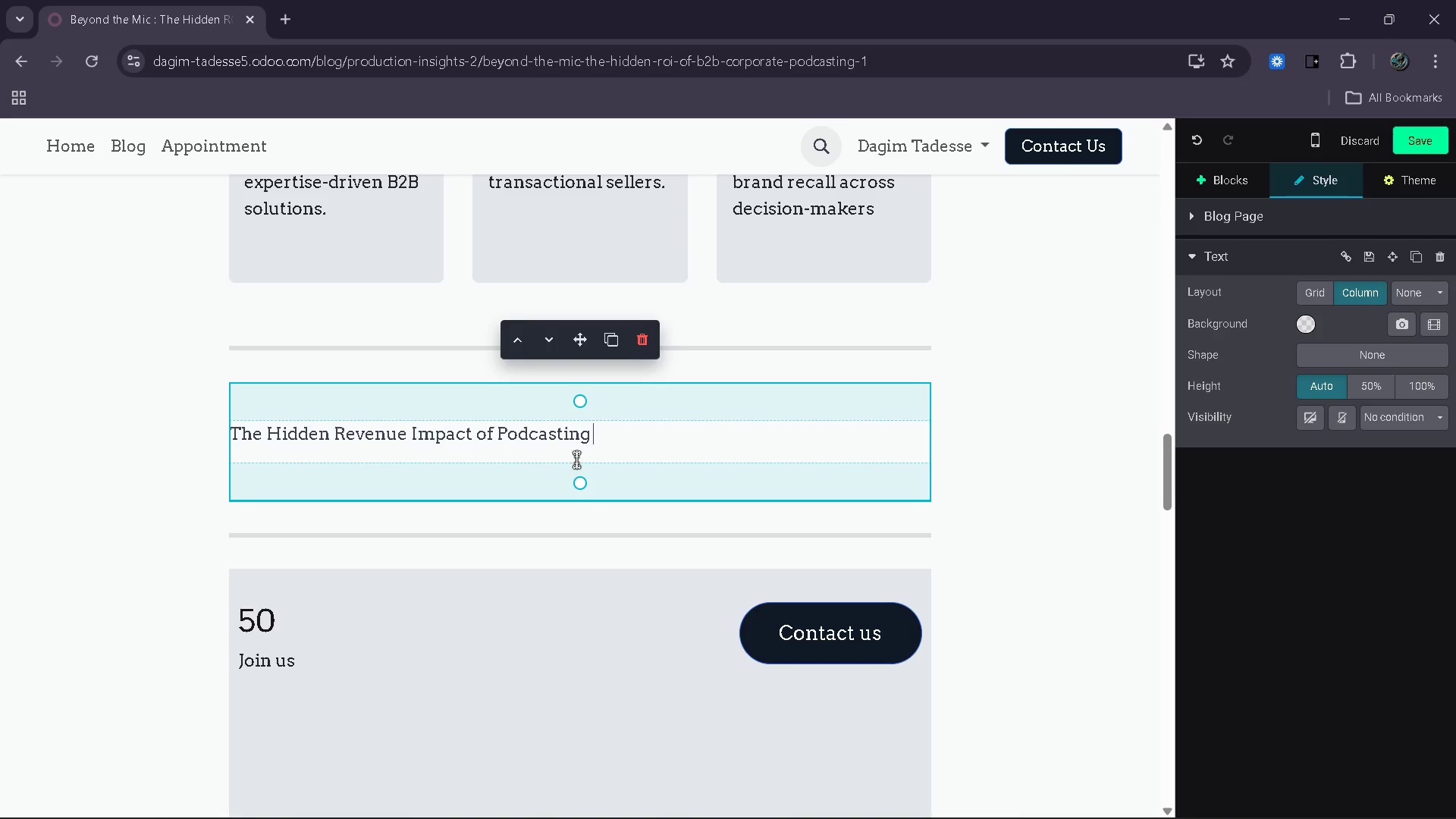 
left_click_drag(start_coordinate=[611, 446], to_coordinate=[228, 438])
 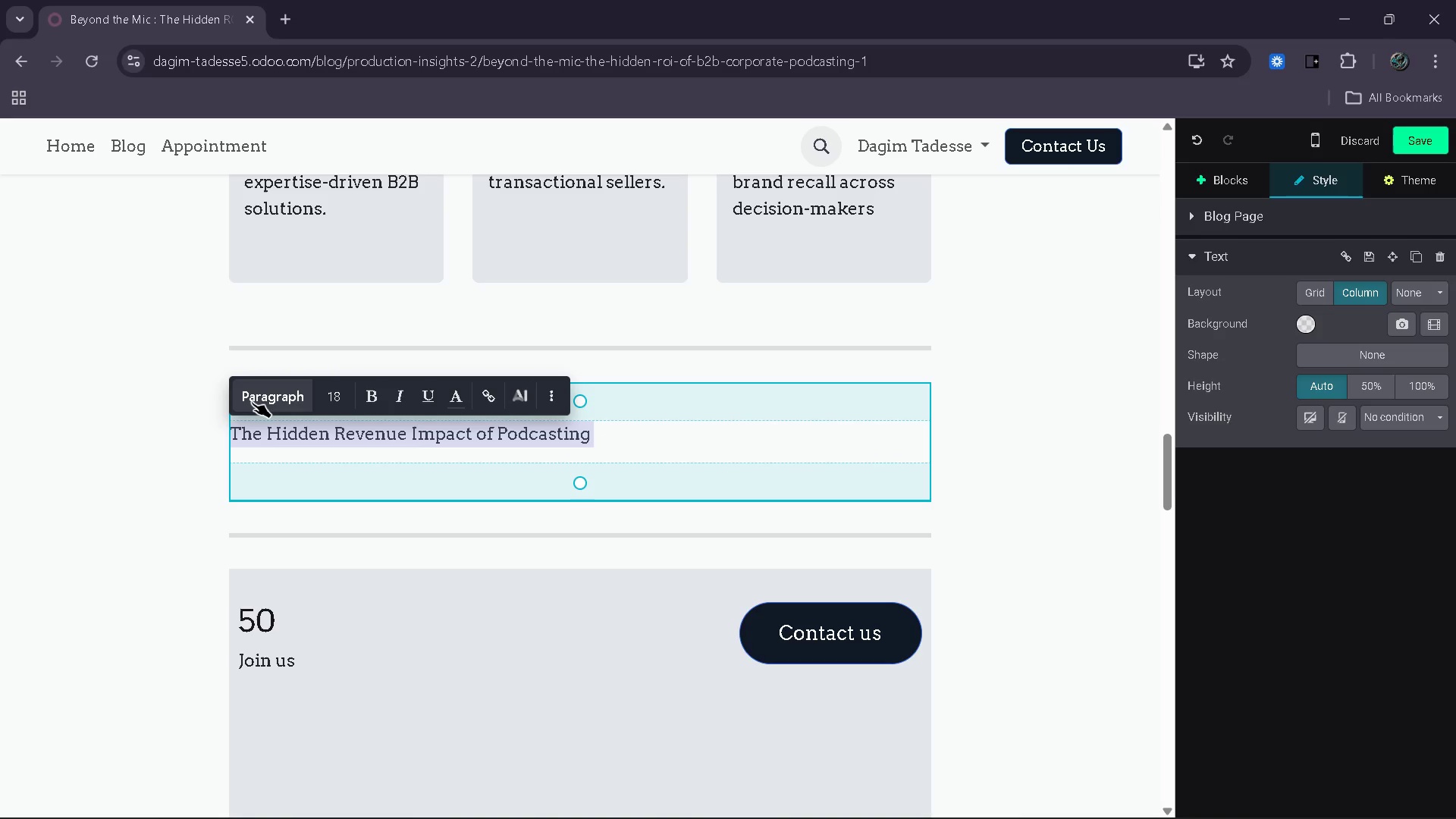 
left_click([252, 402])
 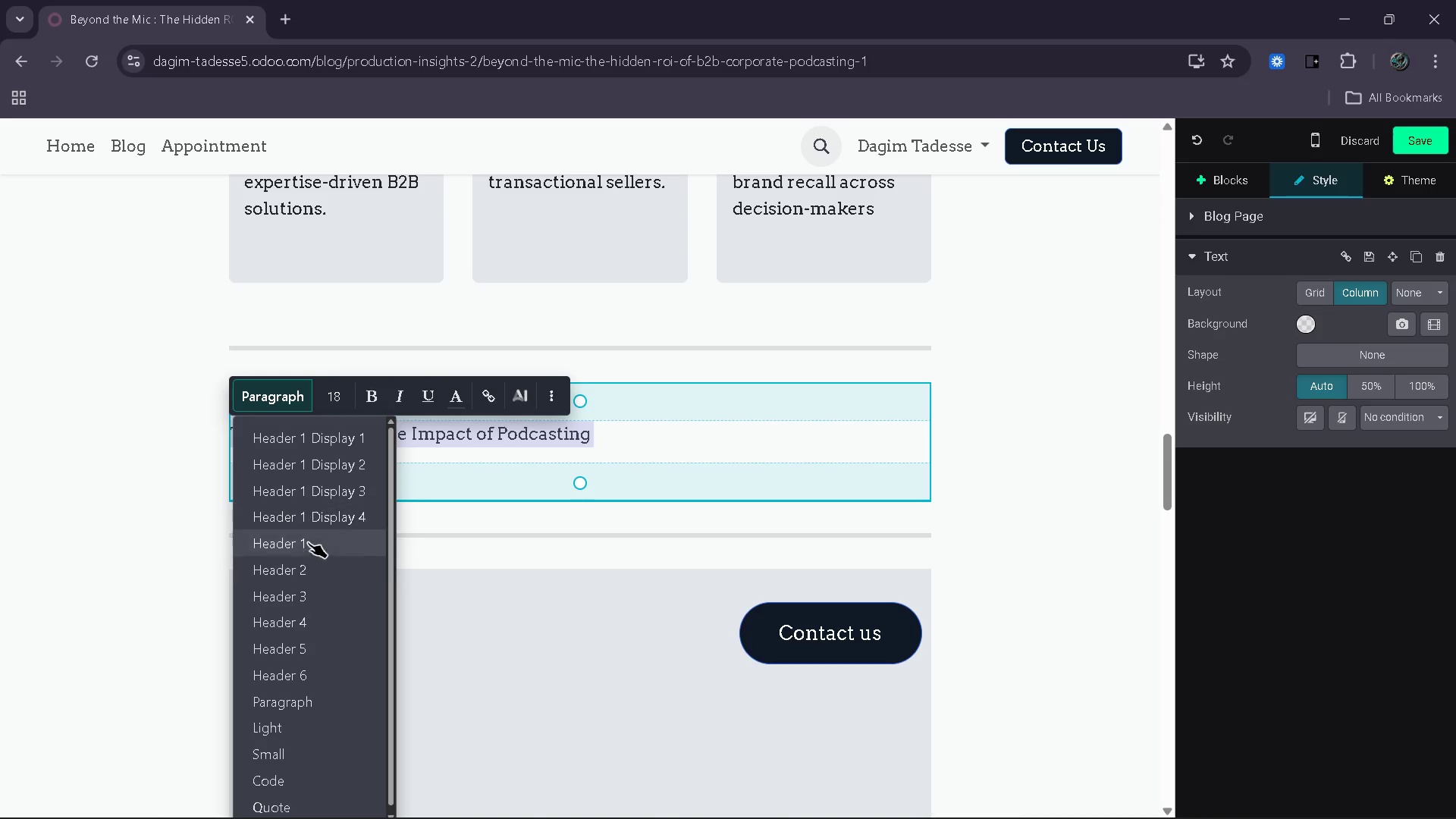 
left_click([313, 574])
 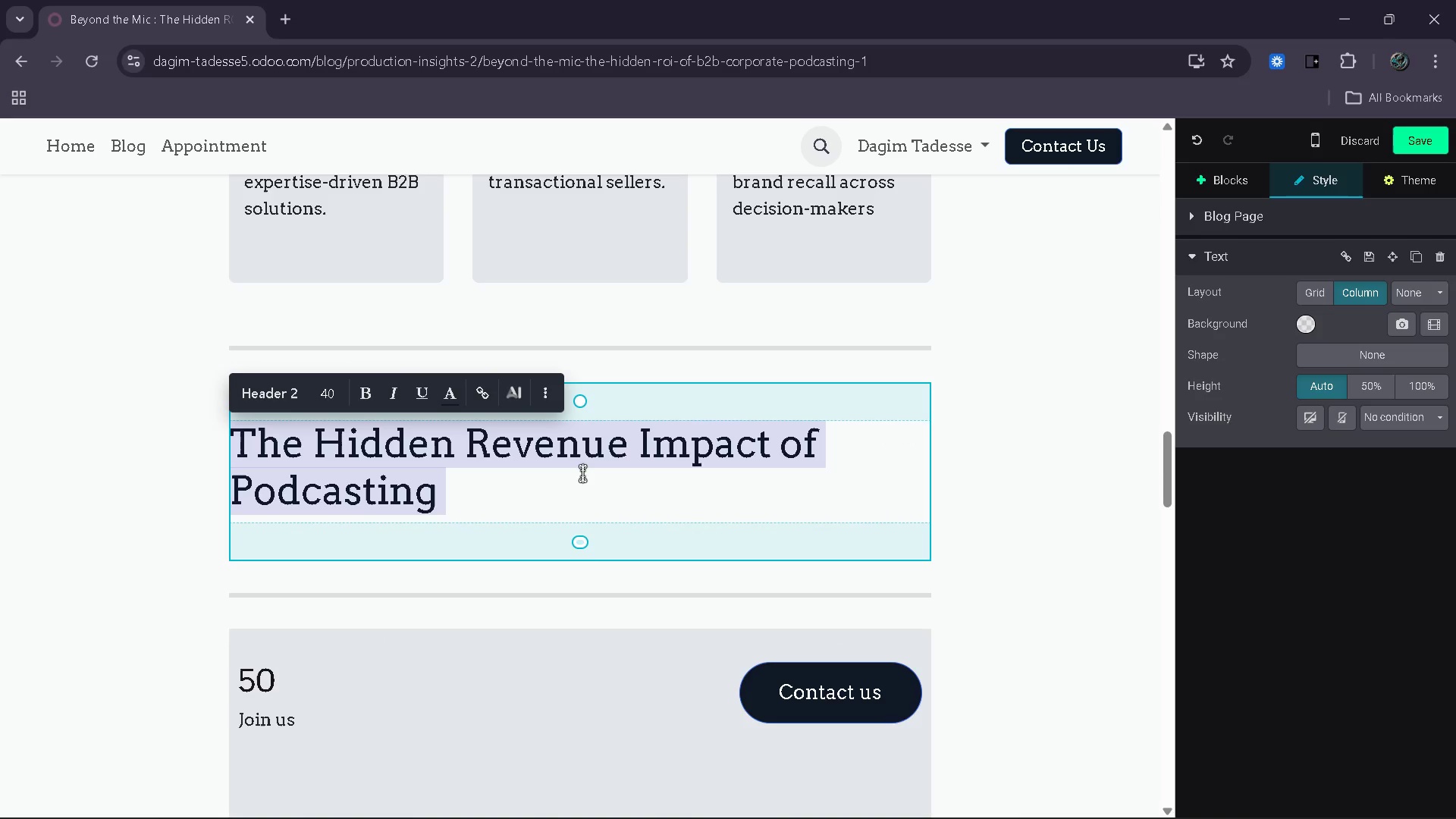 
left_click([579, 473])
 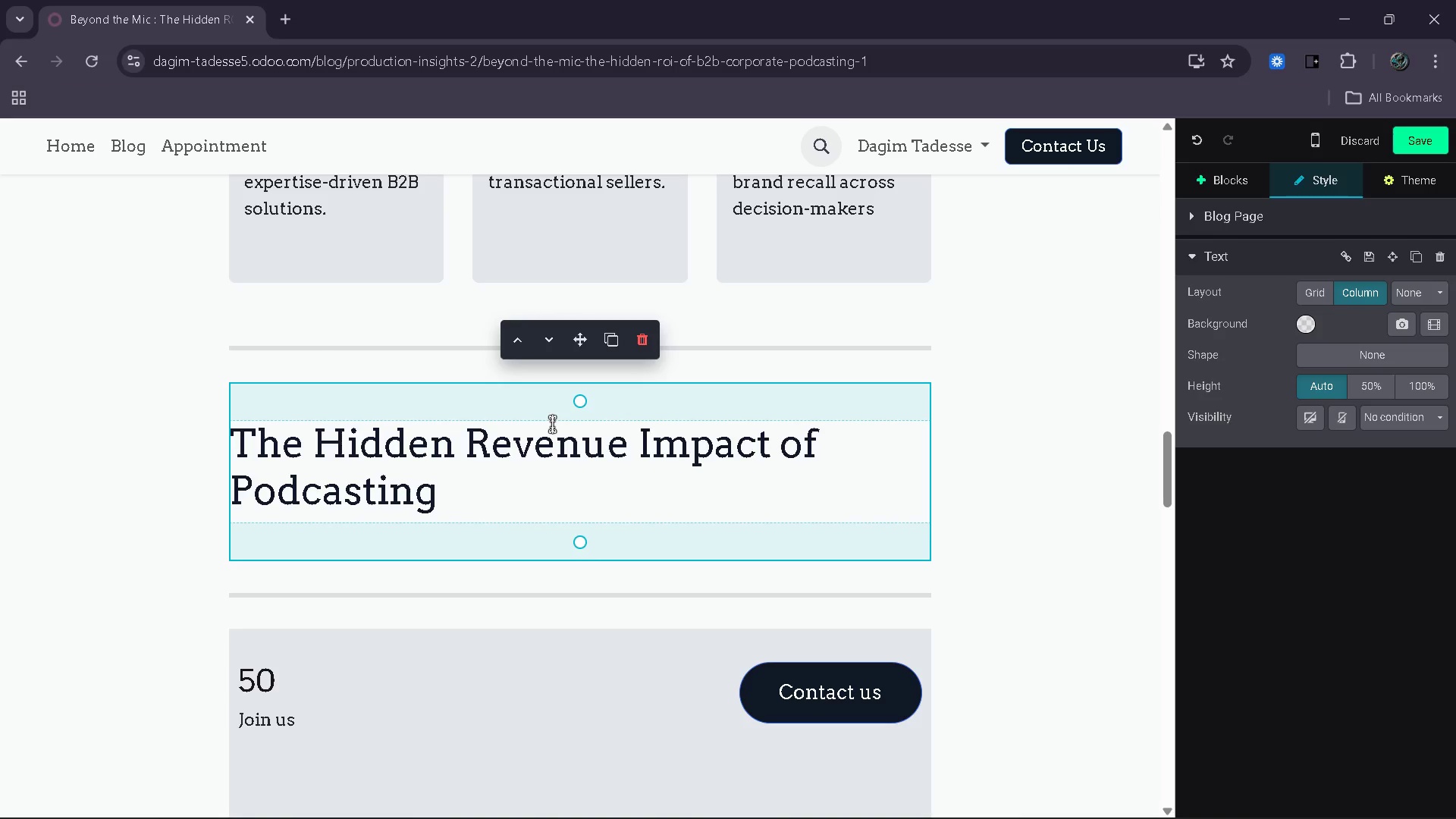 
wait(17.44)
 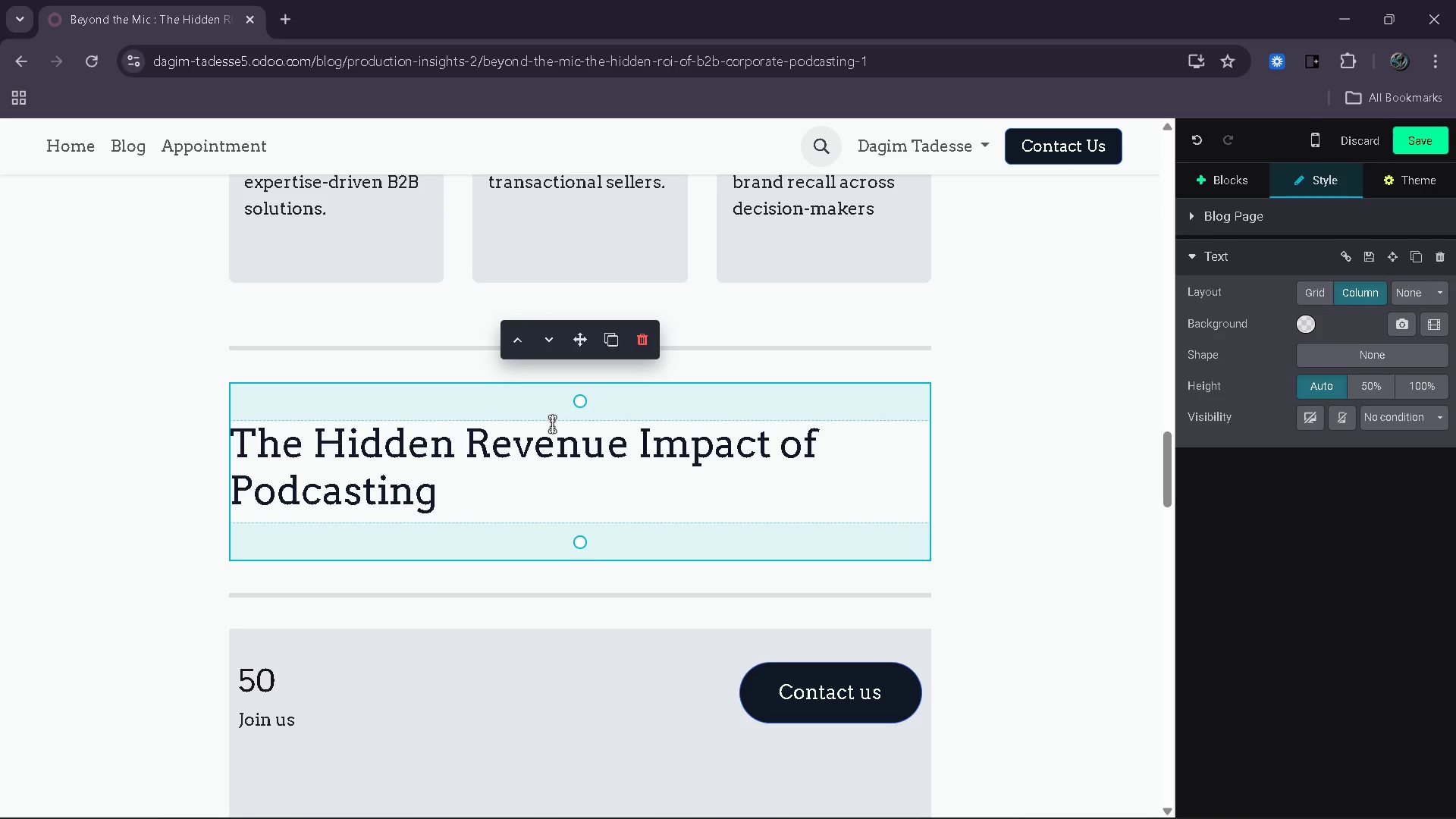 
key(Enter)
 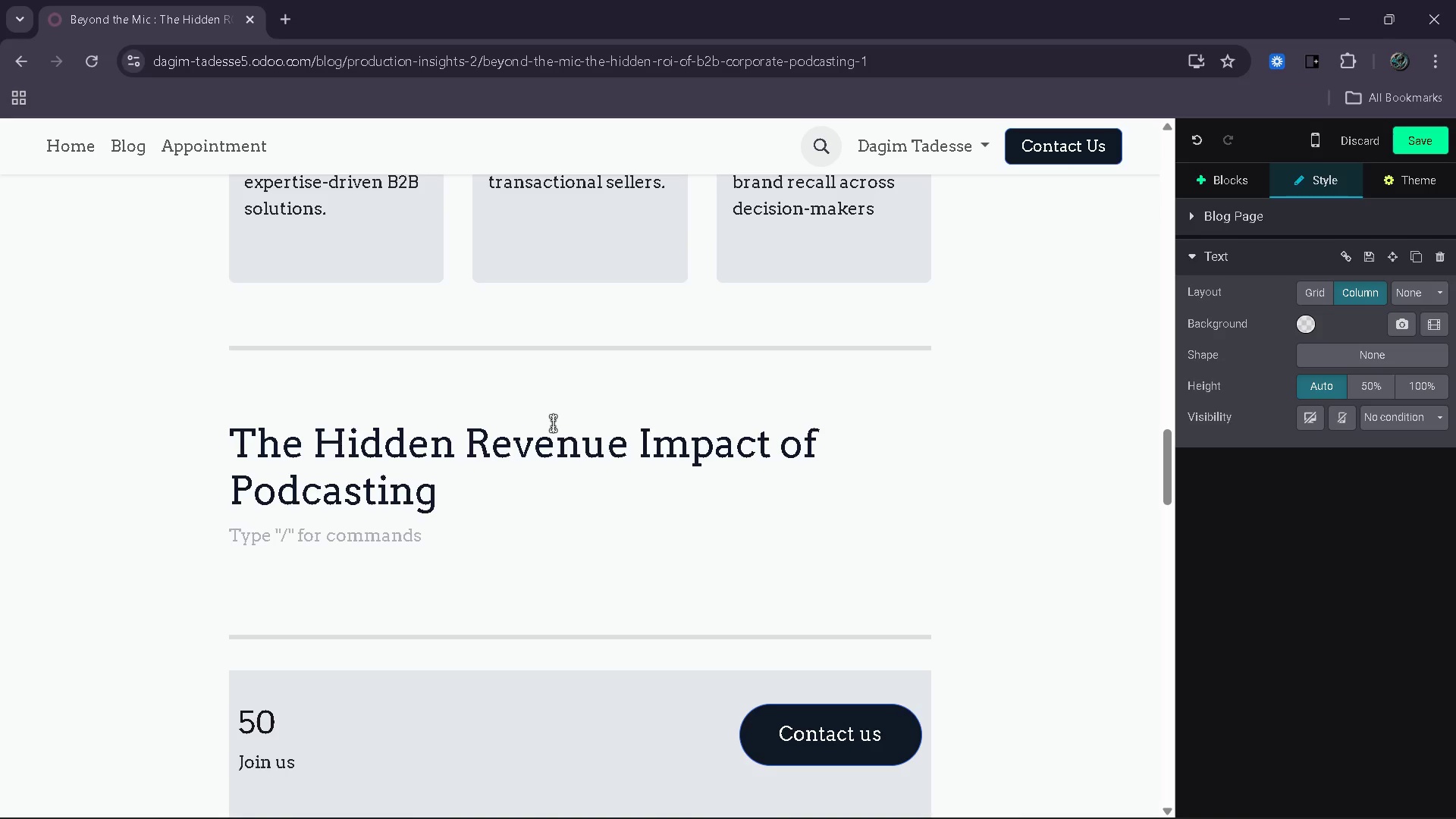 
wait(11.34)
 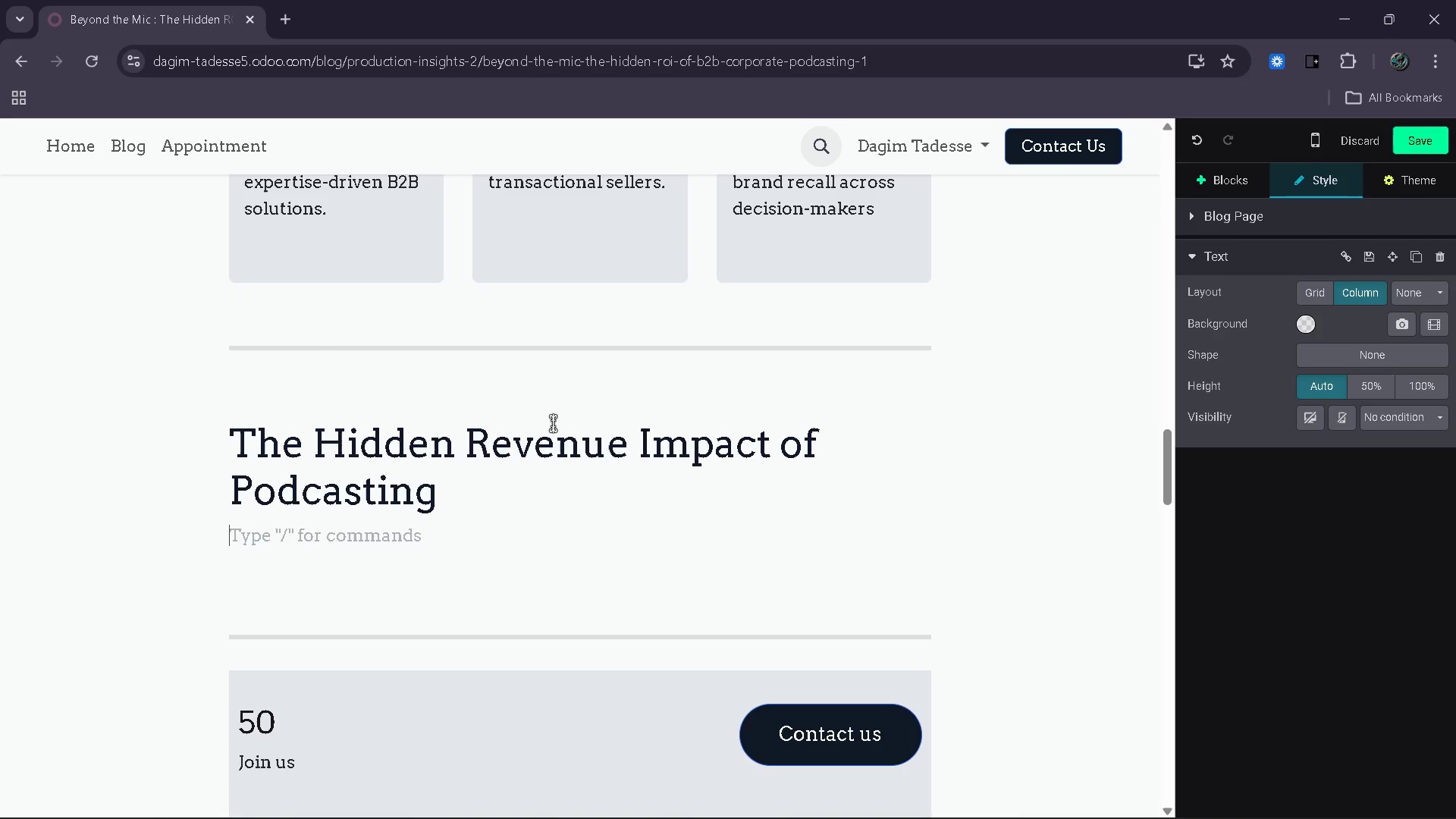 
type(Th )
key(Backspace)
type(e strongest)
 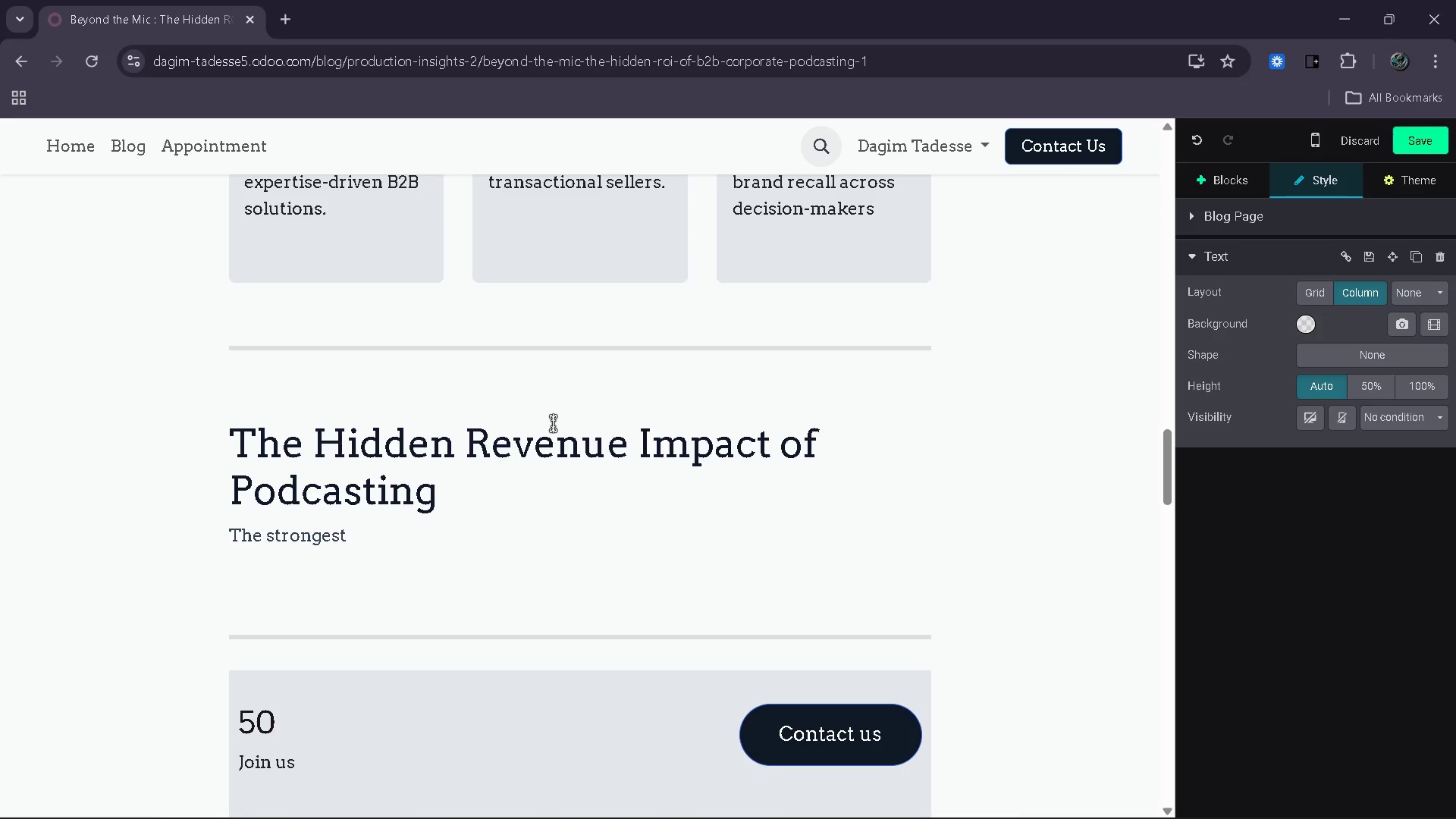 
wait(19.66)
 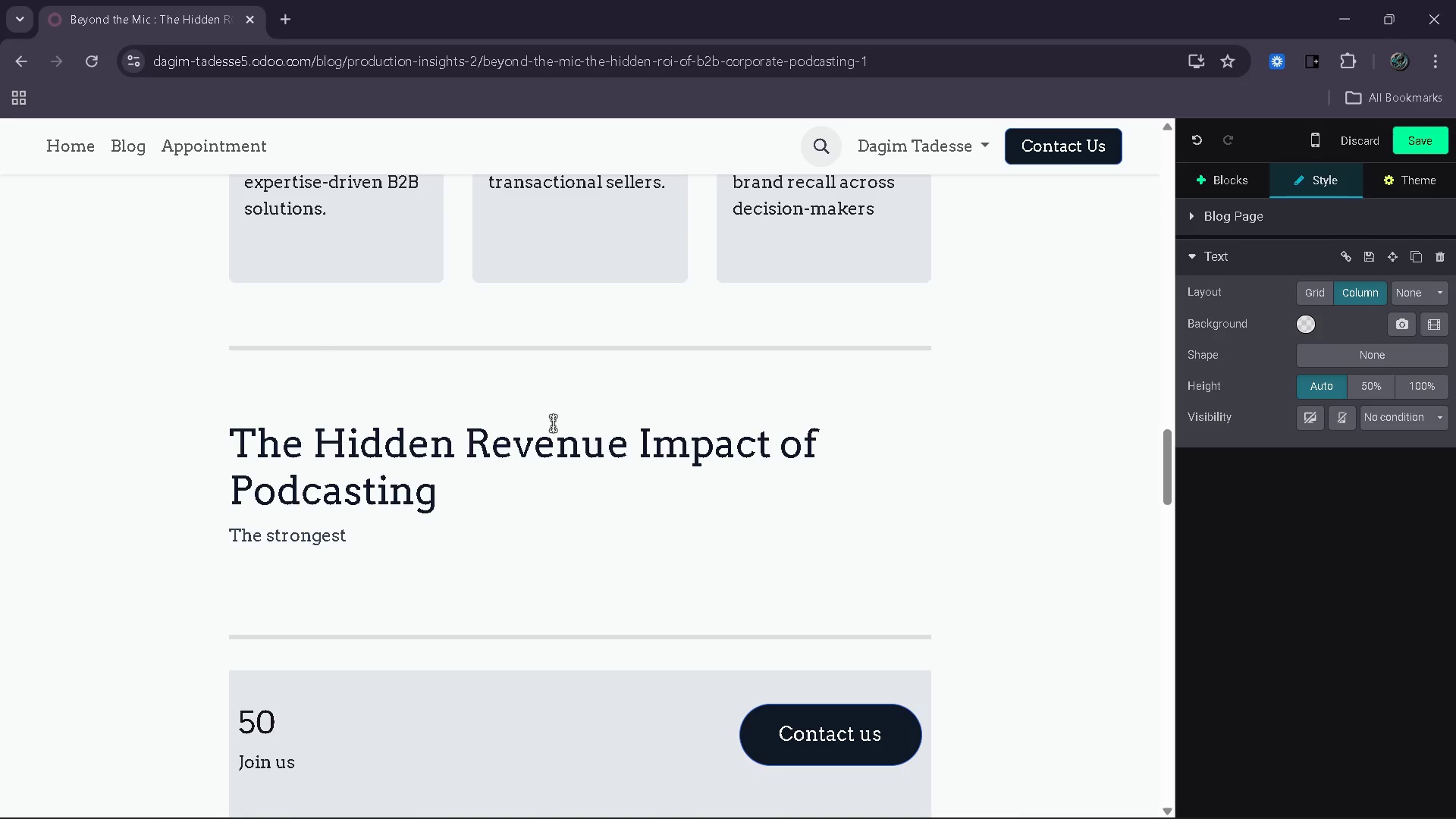 
type( ROI from corporate pr)
key(Backspace)
type(odcasting often appears indirectly rather than thor)
key(Backspace)
key(Backspace)
type(rough)
 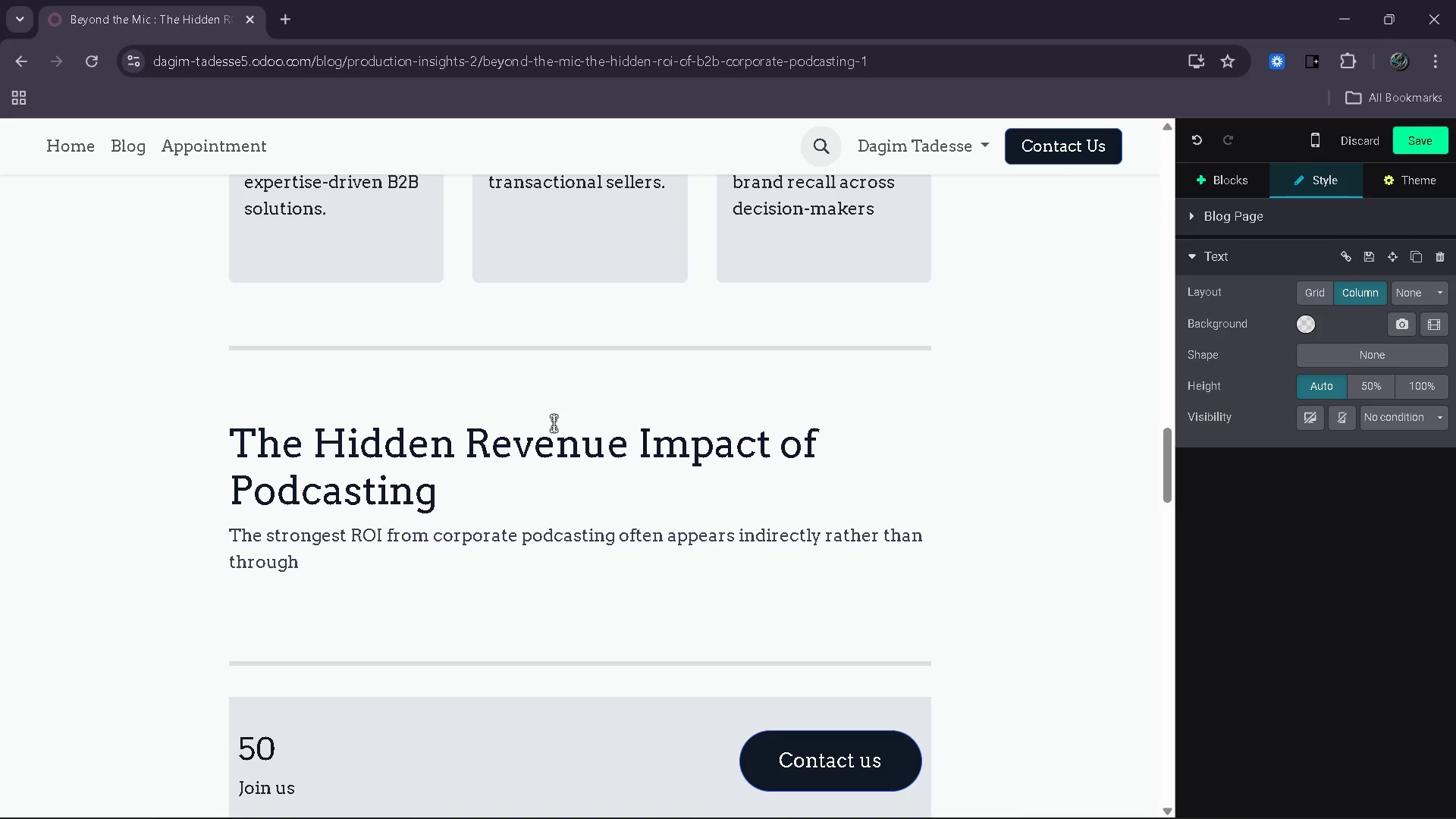 
wait(9.12)
 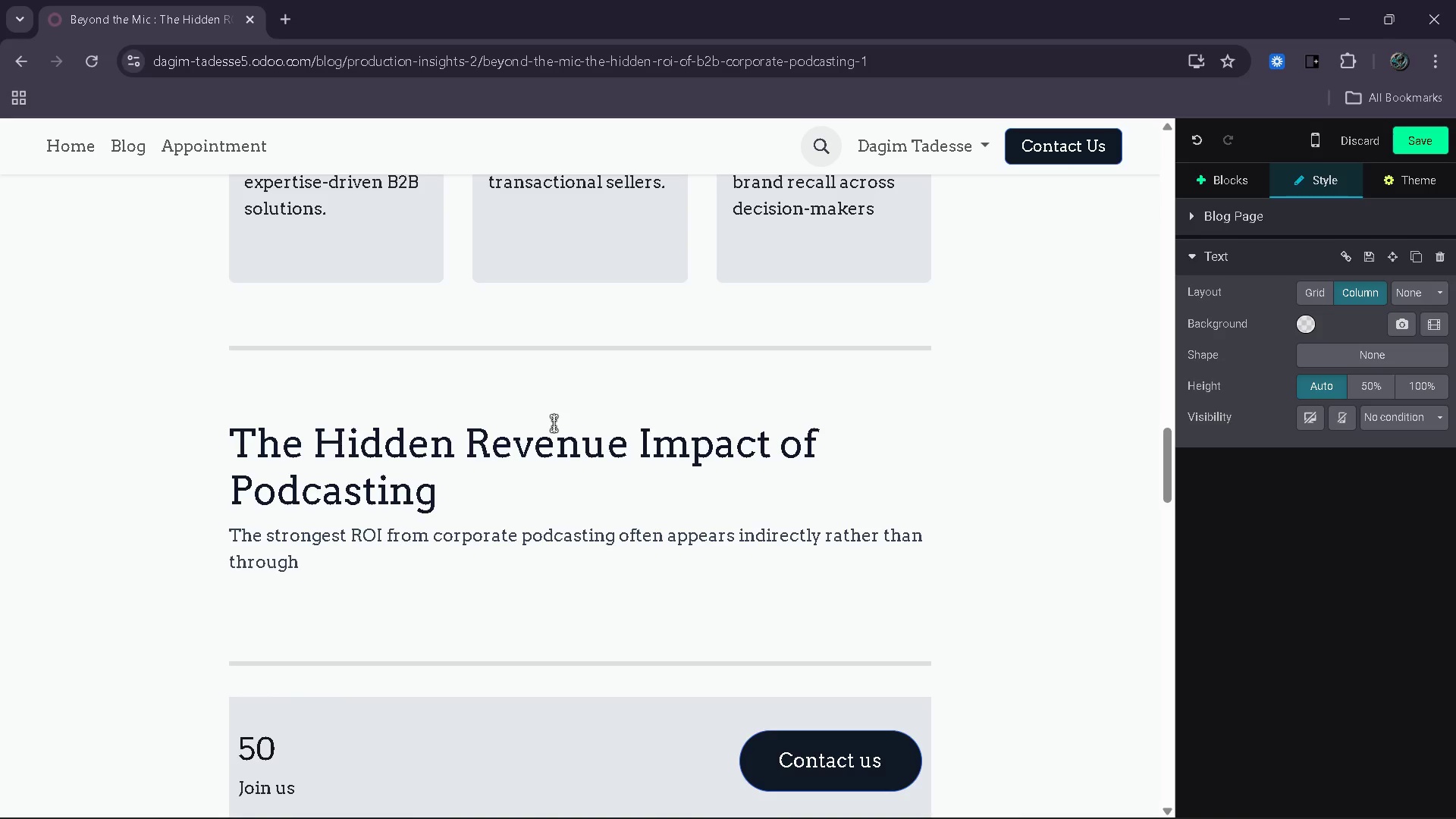 
type( immediate attribution metrics or short-term comp)
key(Backspace)
key(Backspace)
key(Backspace)
type(ampaing)
 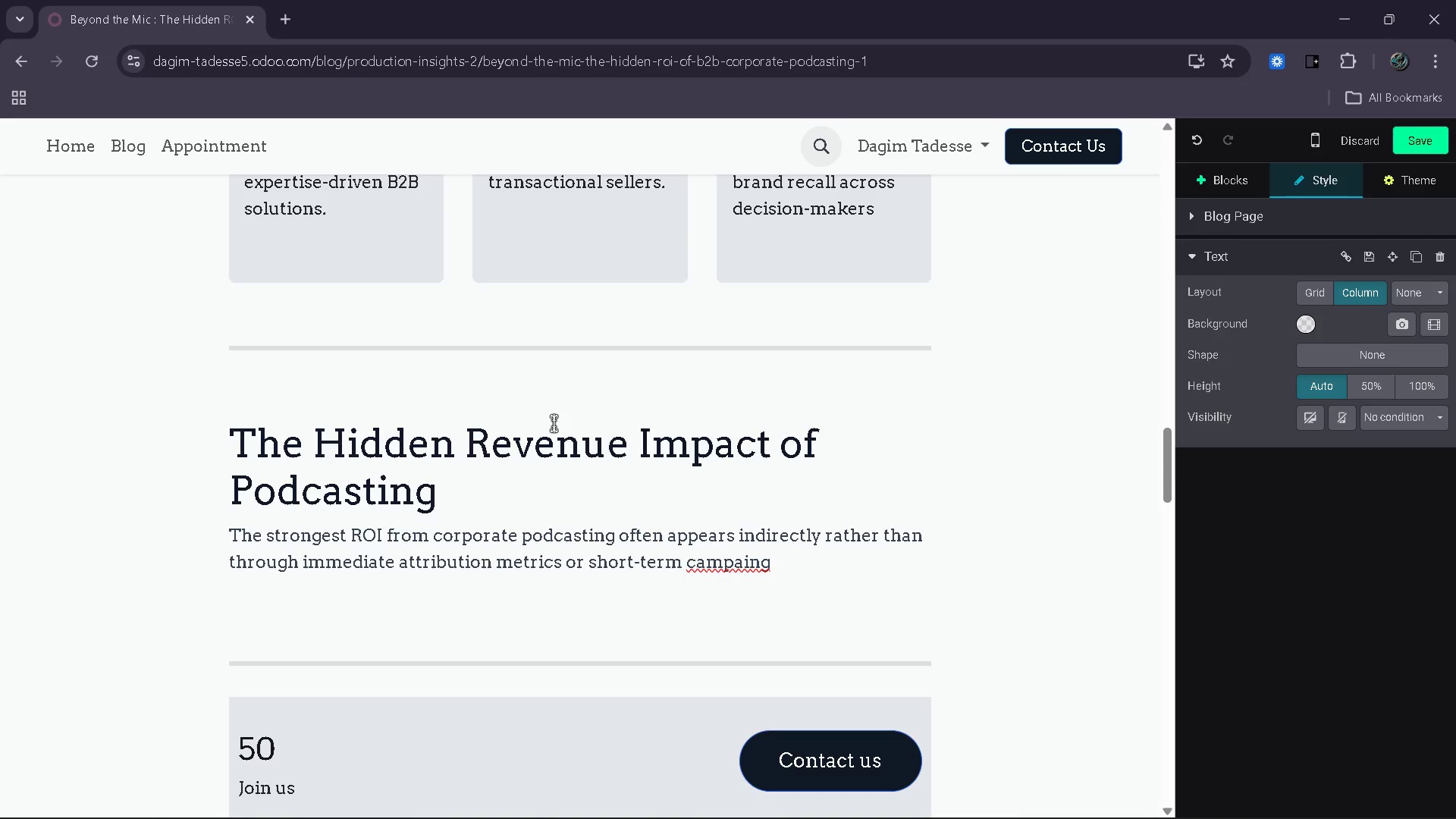 
key(Backspace)
key(Backspace)
key(Backspace)
key(Backspace)
type(ain)
 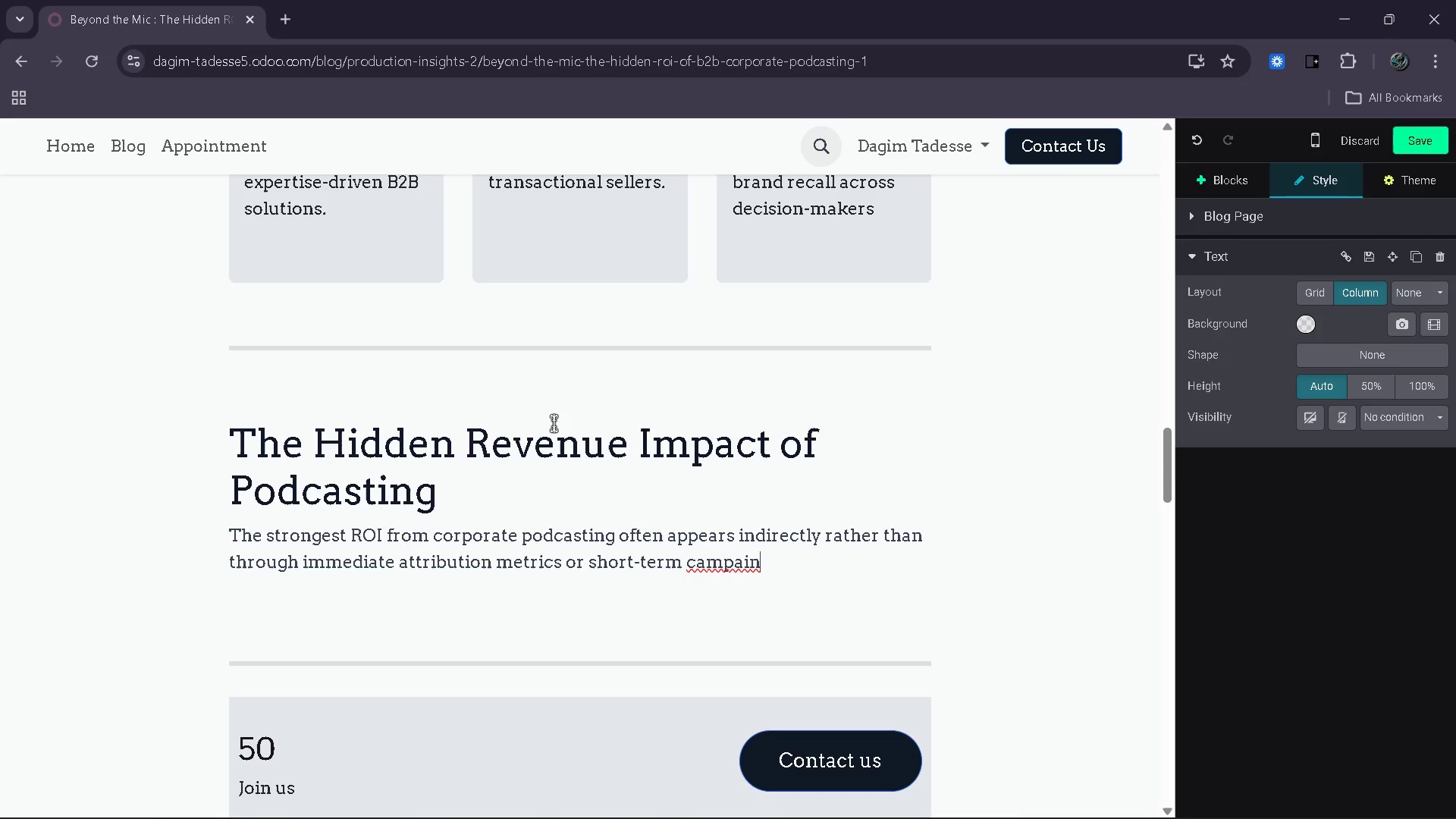 
type(gn )
key(Backspace)
key(Backspace)
key(Backspace)
key(Backspace)
type(gn)
 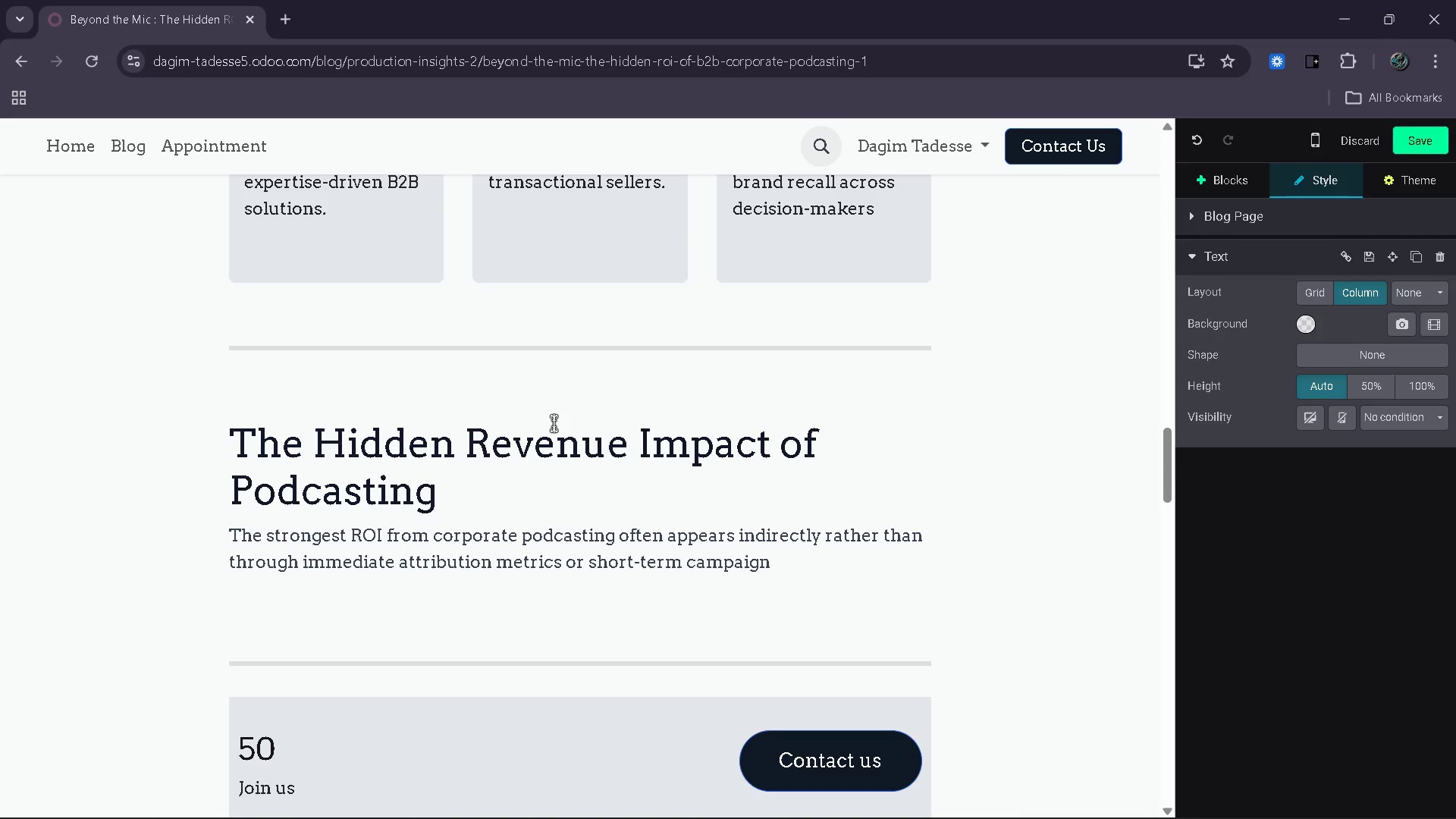 
type( reporting )
key(Backspace)
type(.)
 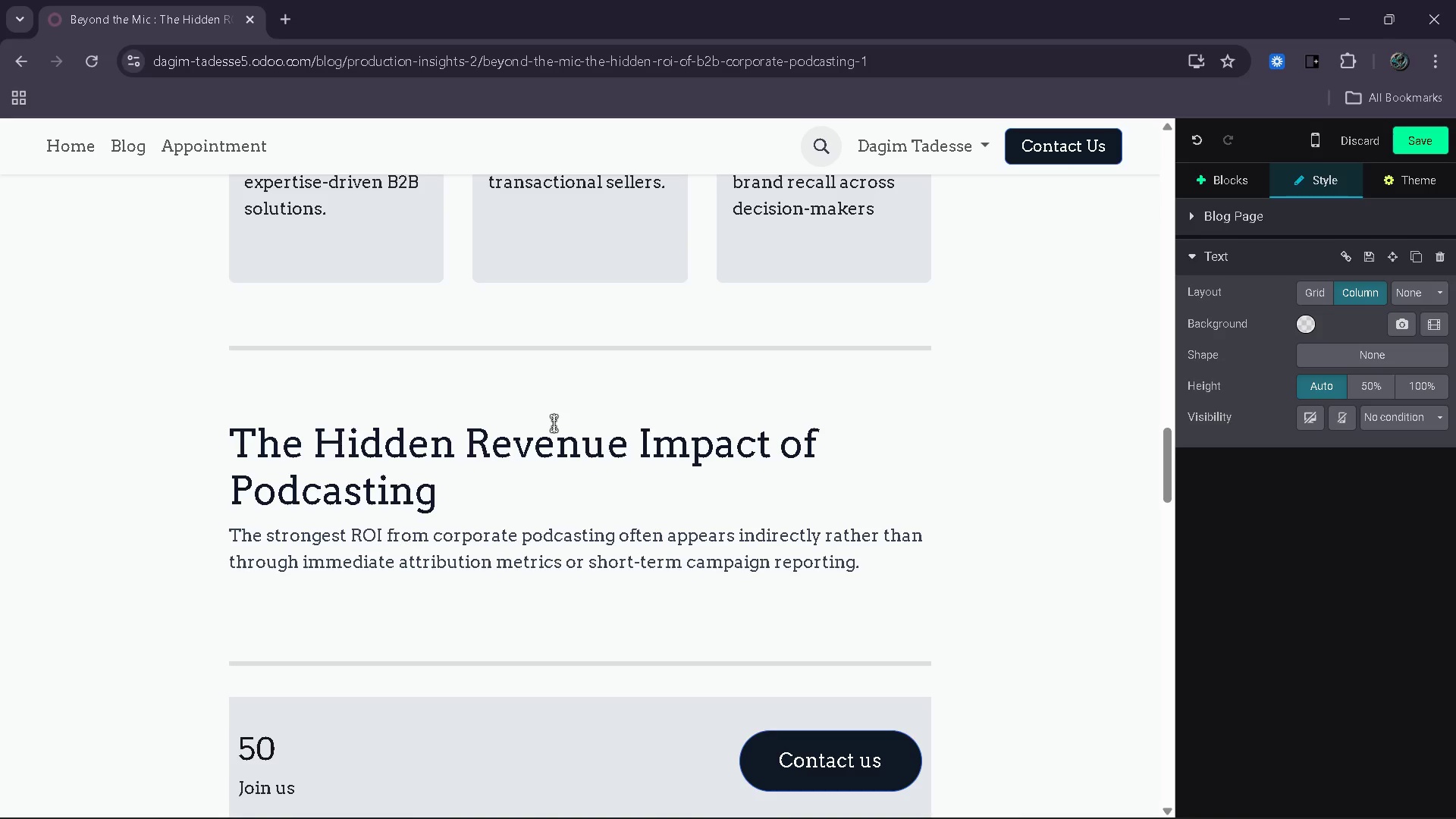 
key(Enter)
 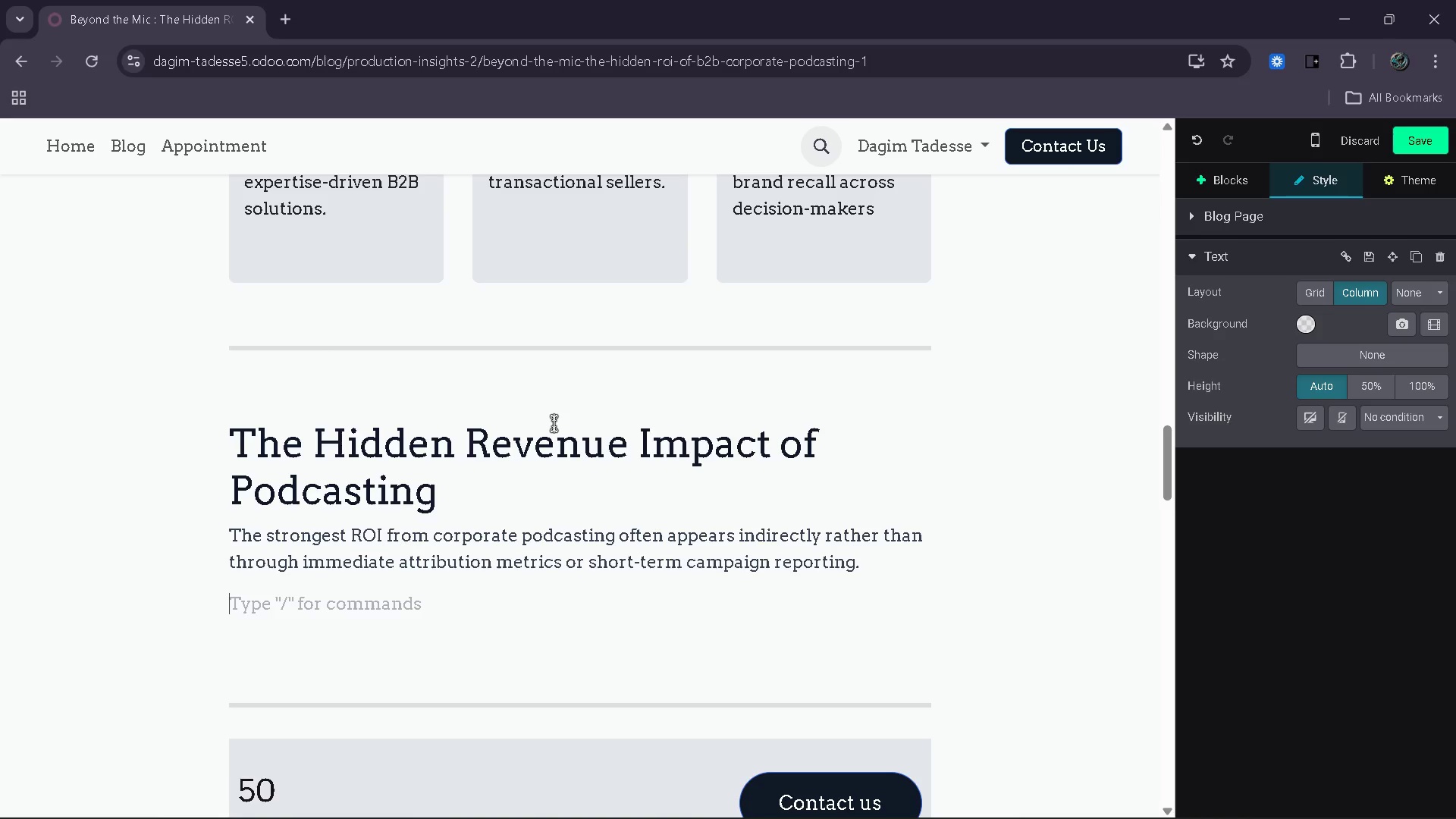 
type(Many B2B executives first encounter a company e)
key(Backspace)
type(through educational content motn)
key(Backspace)
key(Backspace)
type(nths before requesting a proposal or scheduling a consultation)
 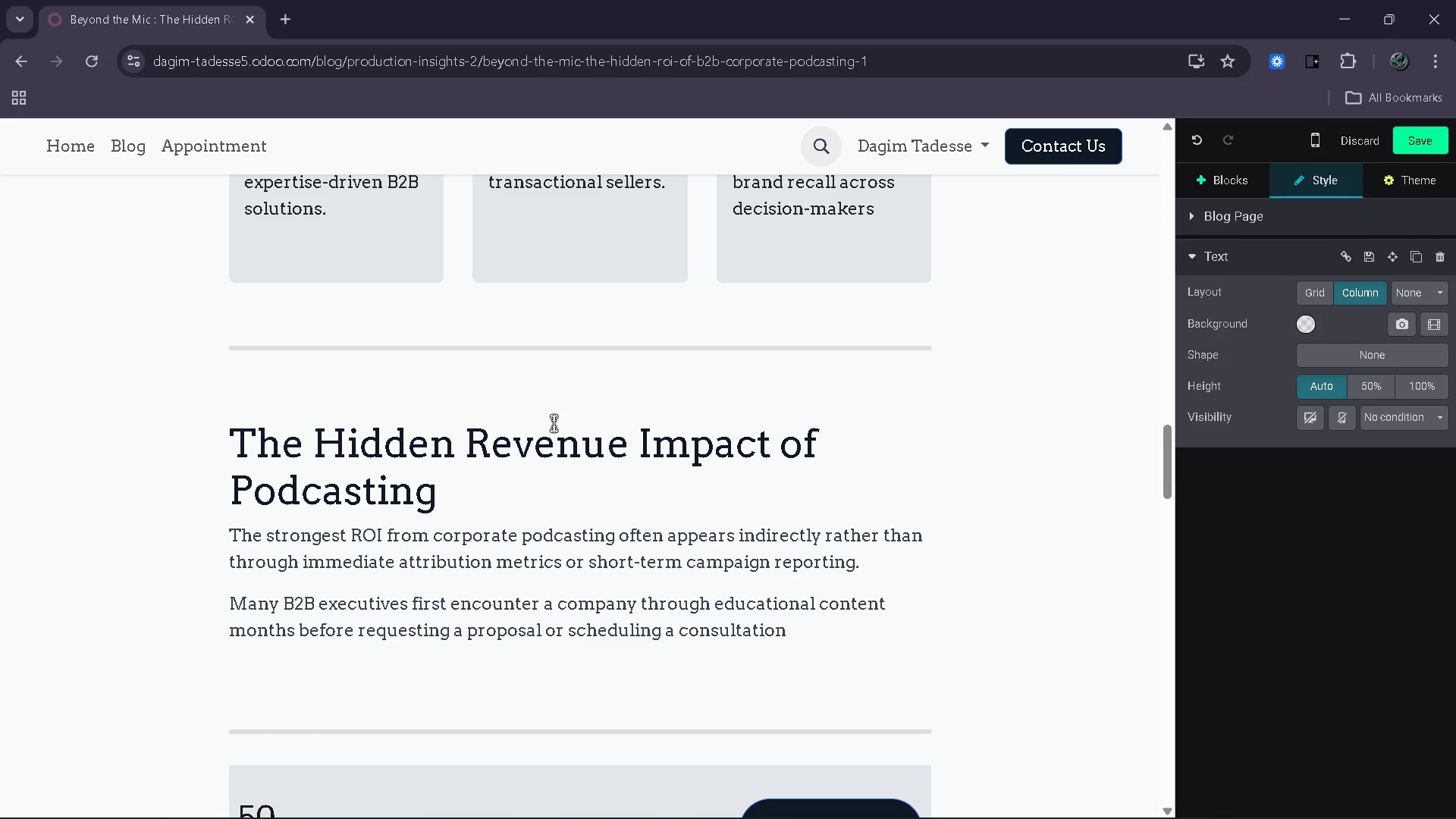 
wait(27.06)
 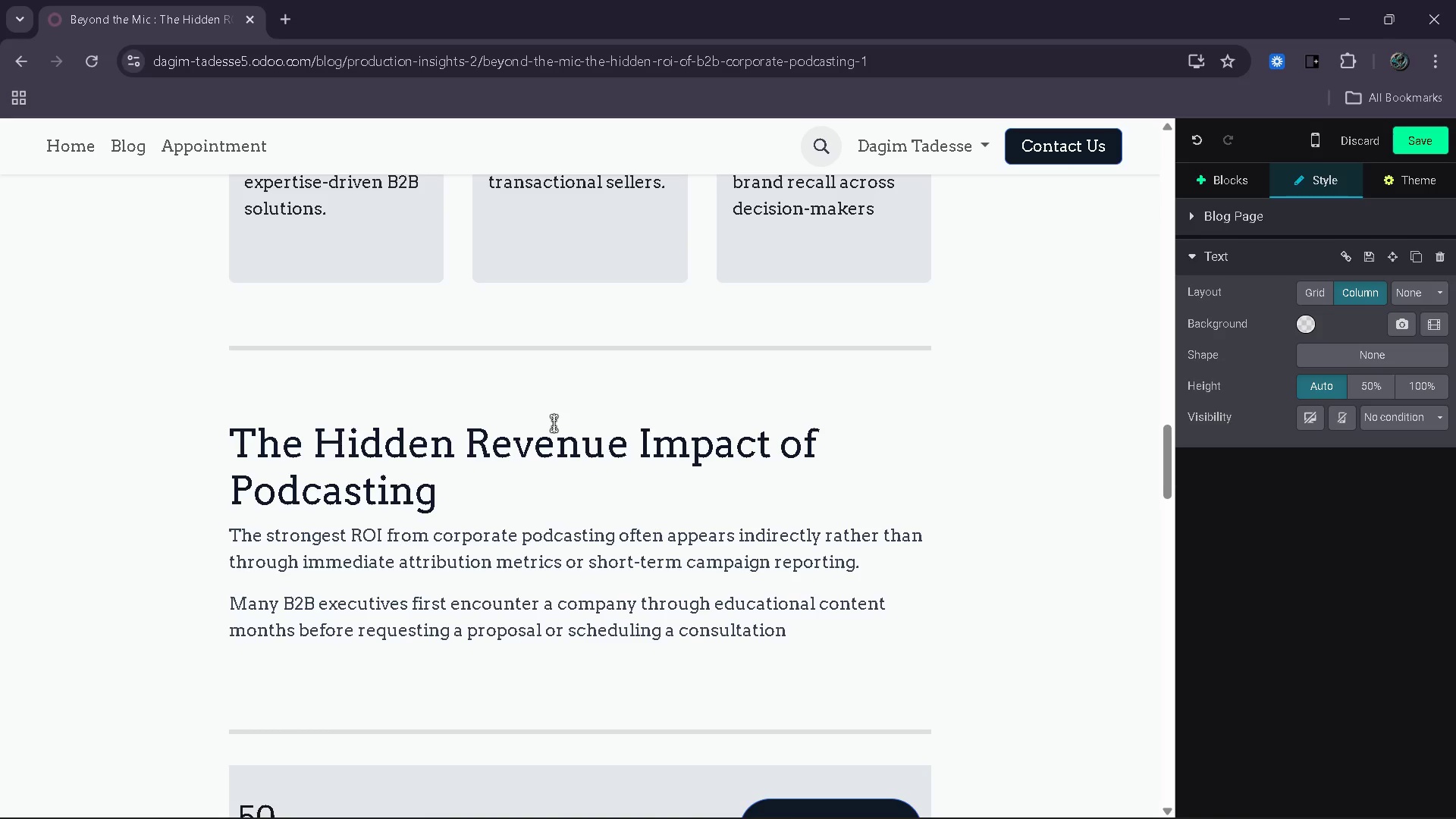 
type(. Podcast )
key(Backspace)
type(s accelerate)
 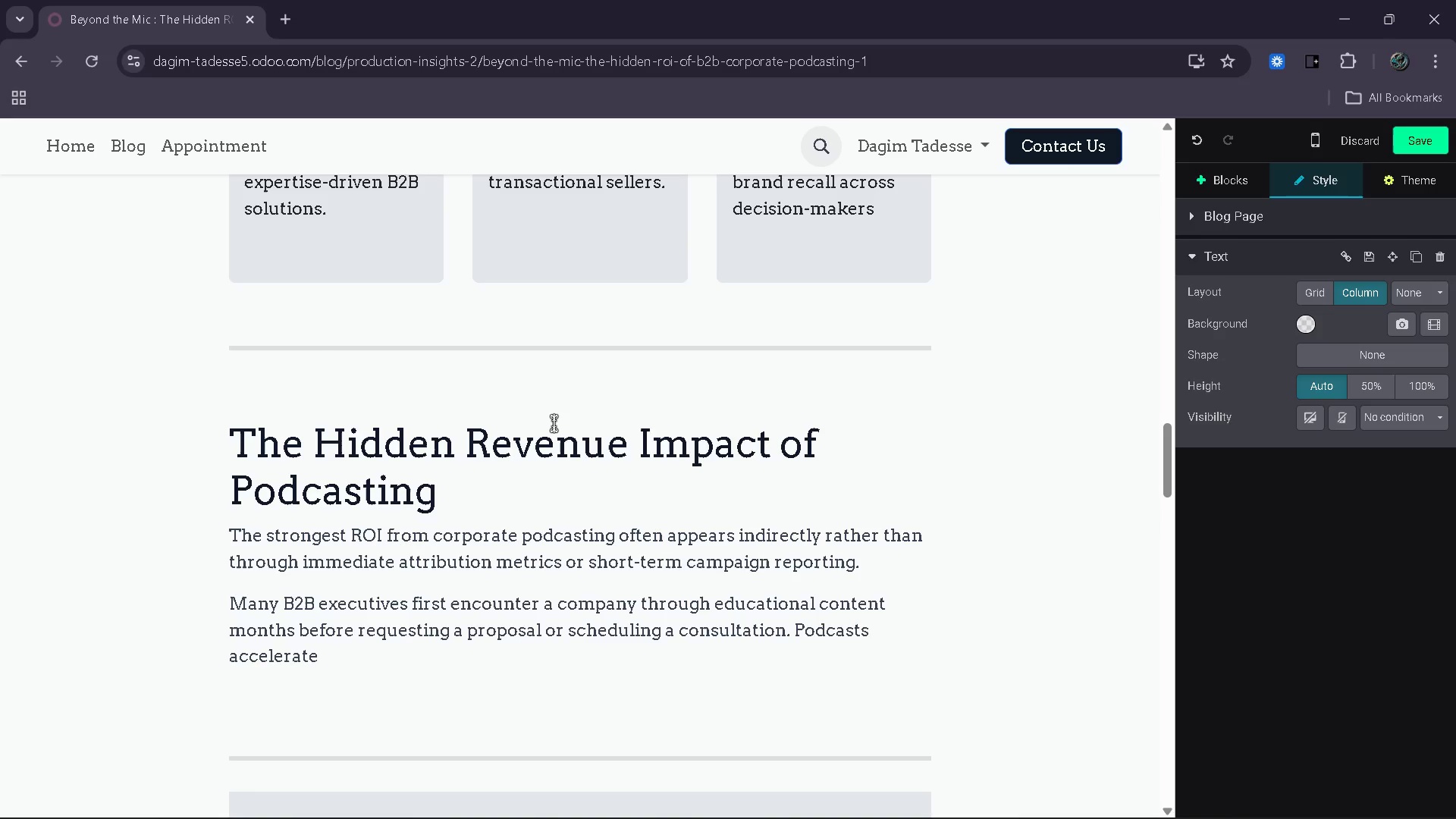 
wait(5.73)
 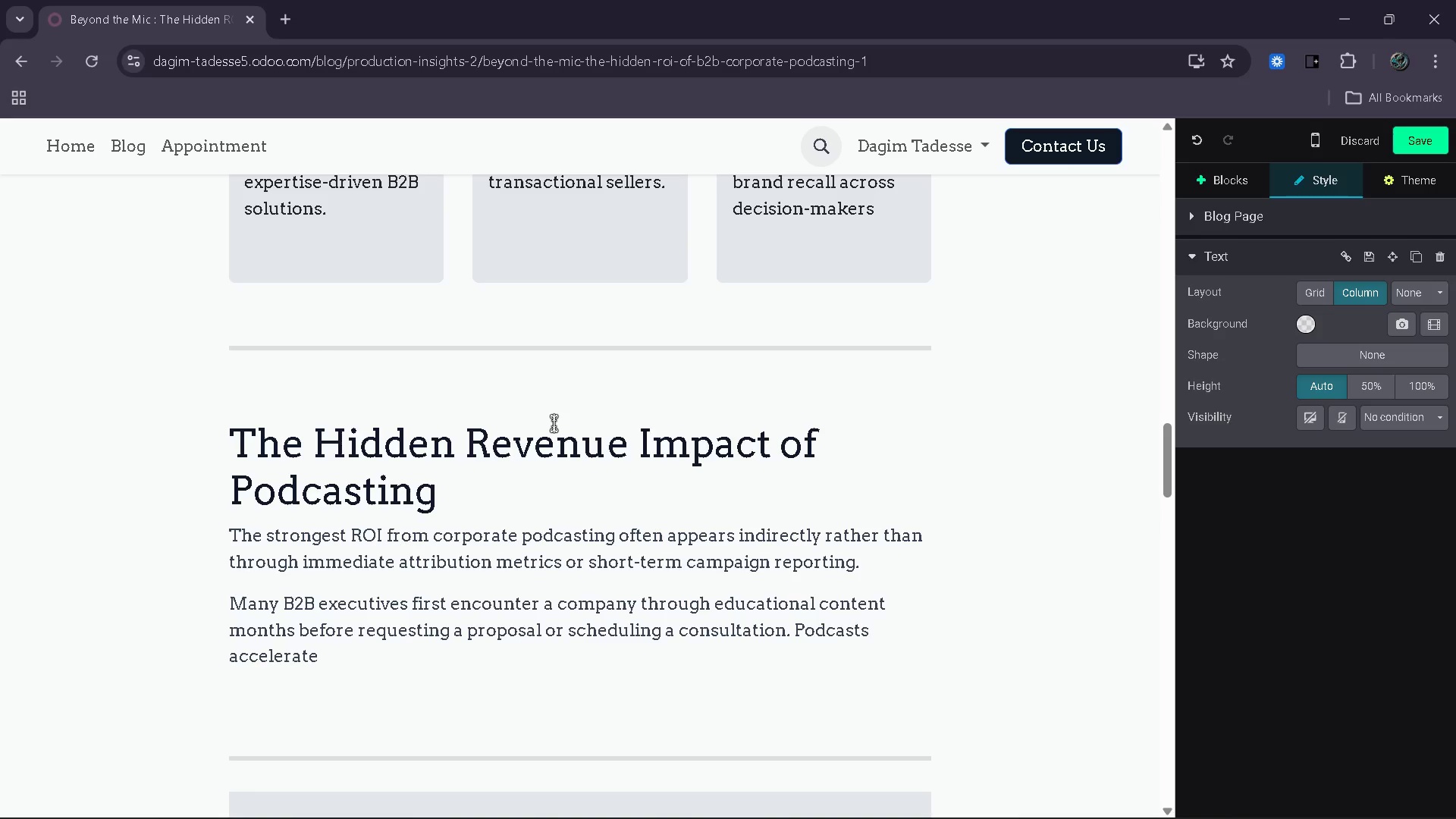 
hold_key(key=ArrowLeft, duration=0.61)
 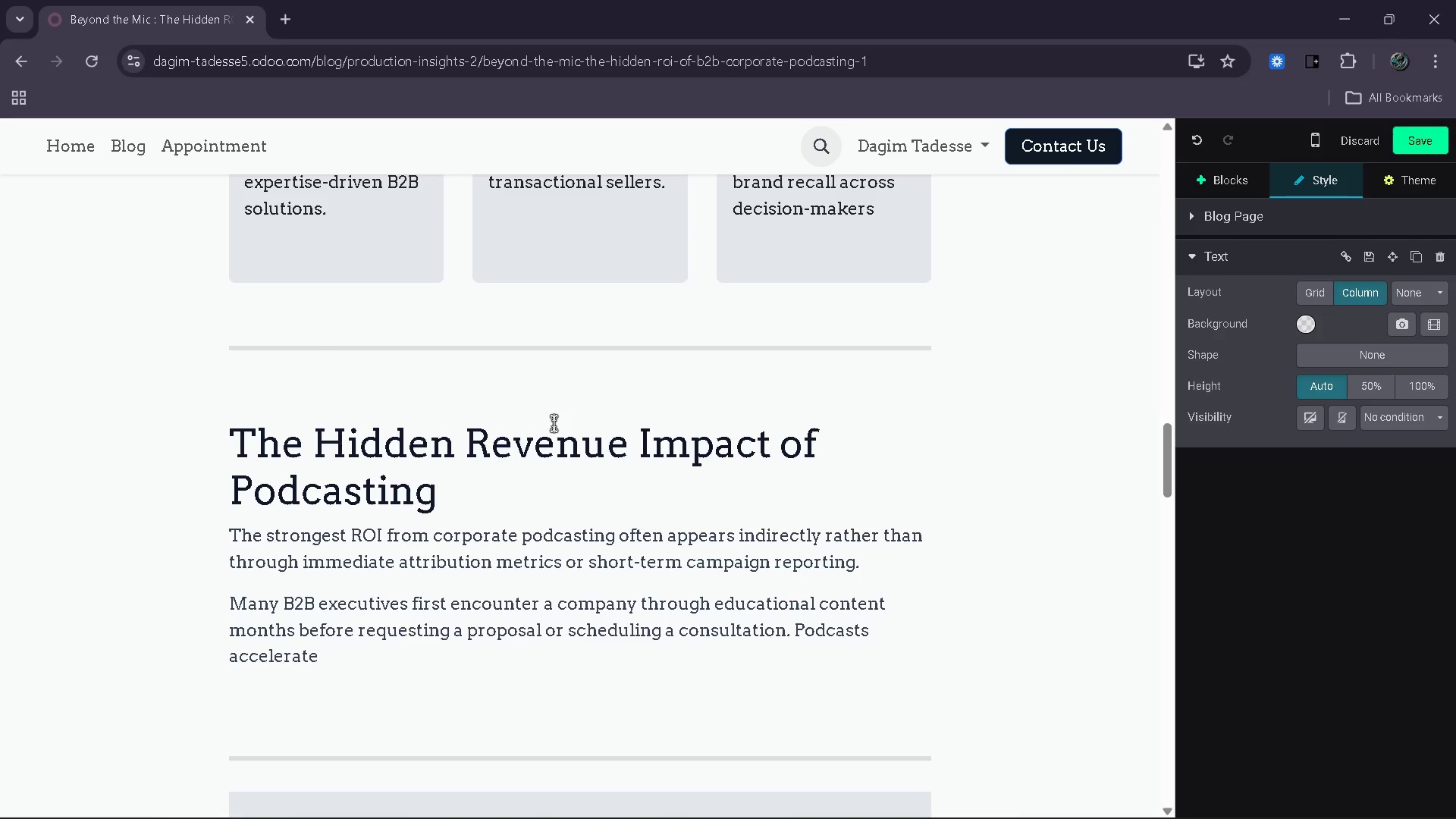 
wait(6.53)
 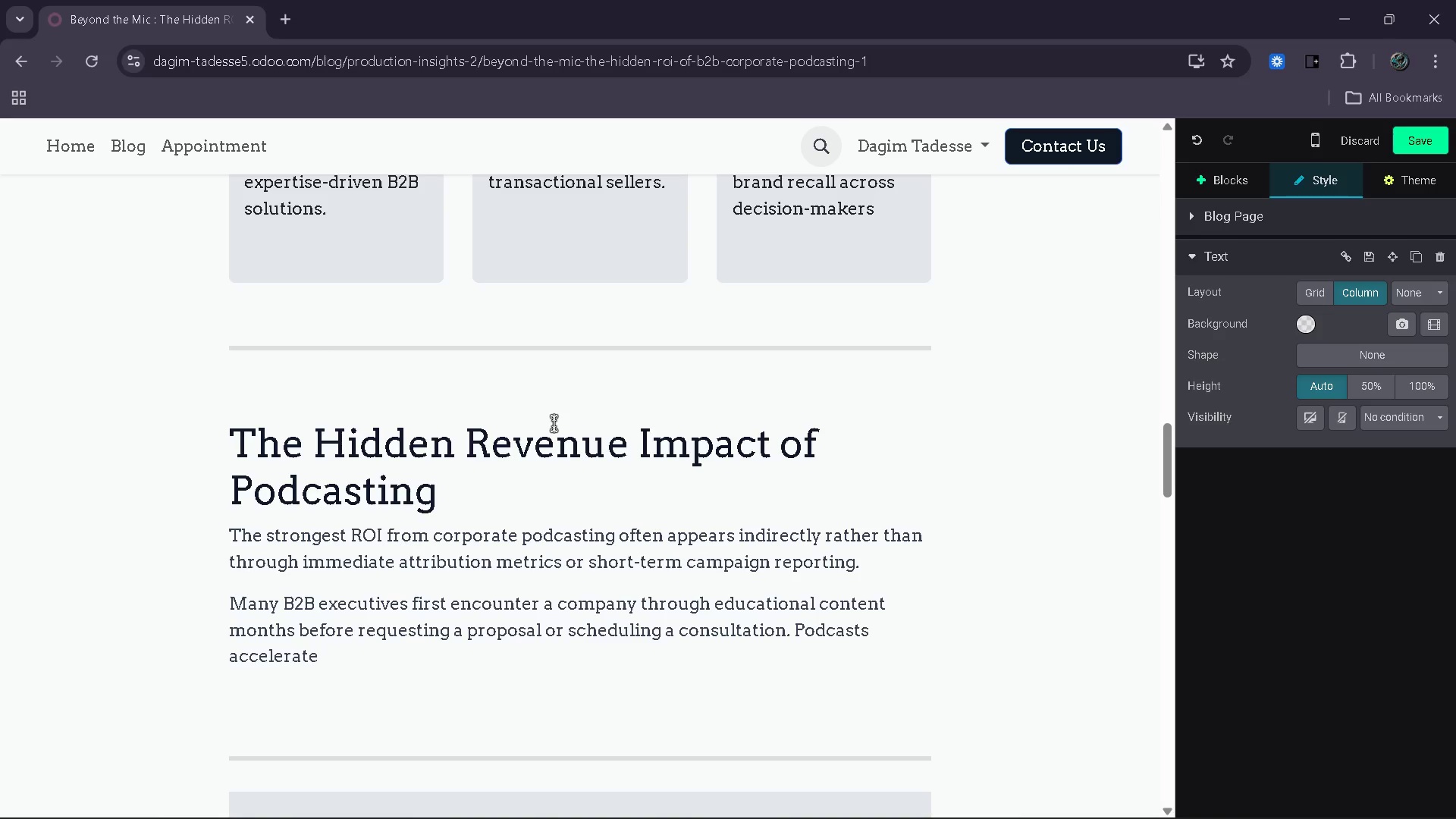 
key(End)
 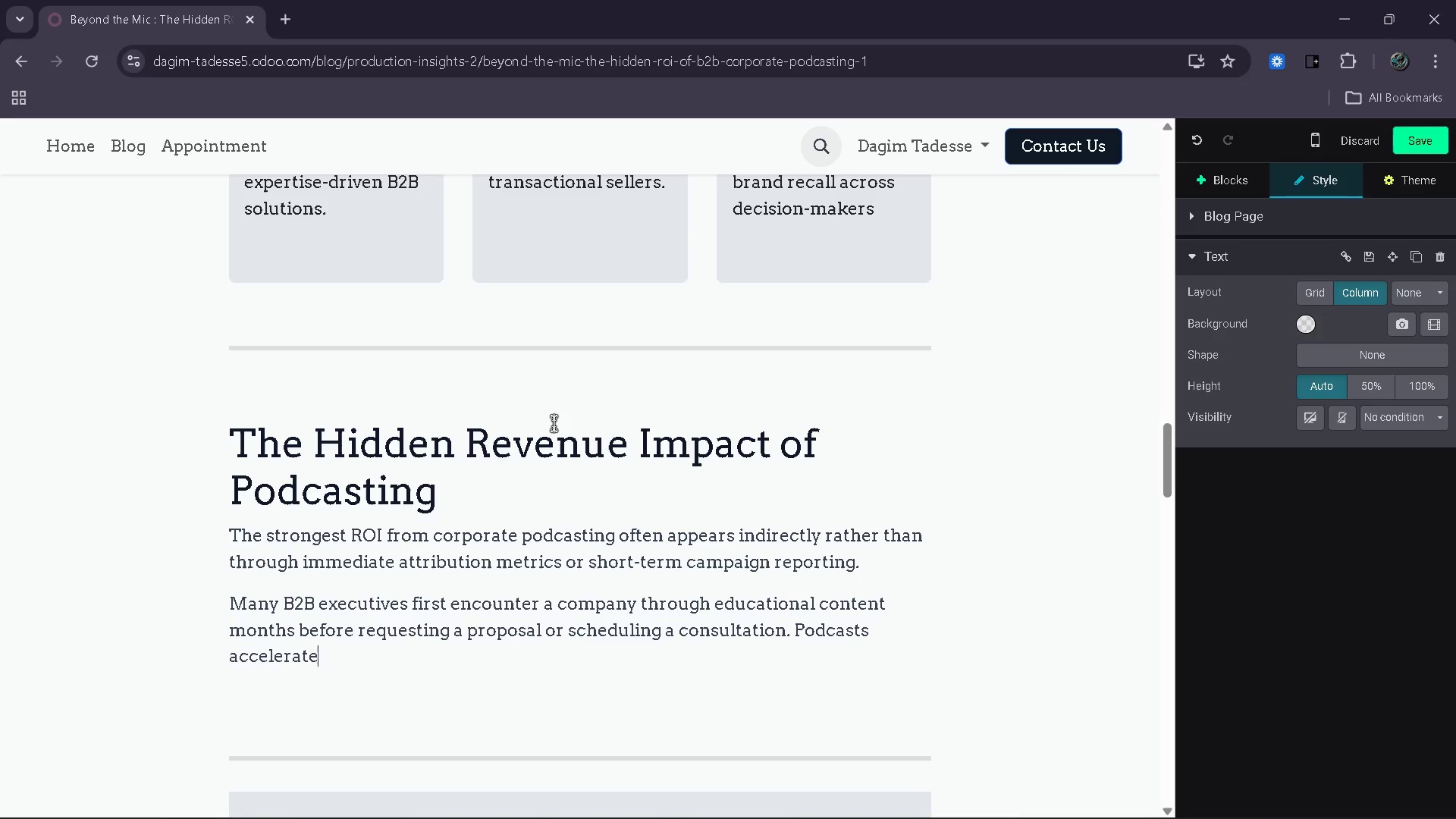 
type(t)
key(Backspace)
type( this )
 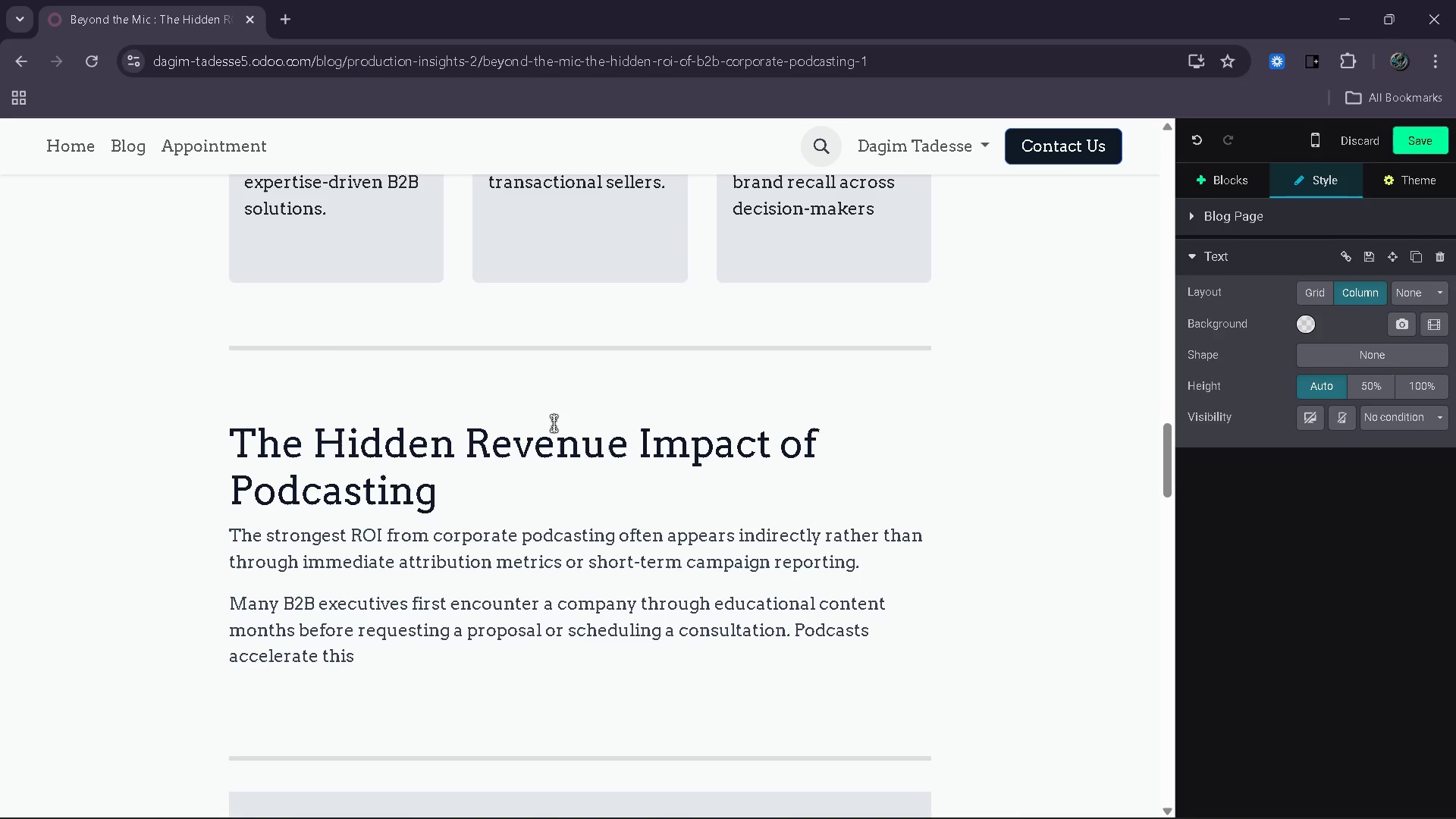 
type(process because audiences repeated )
key(Backspace)
type(ly )
 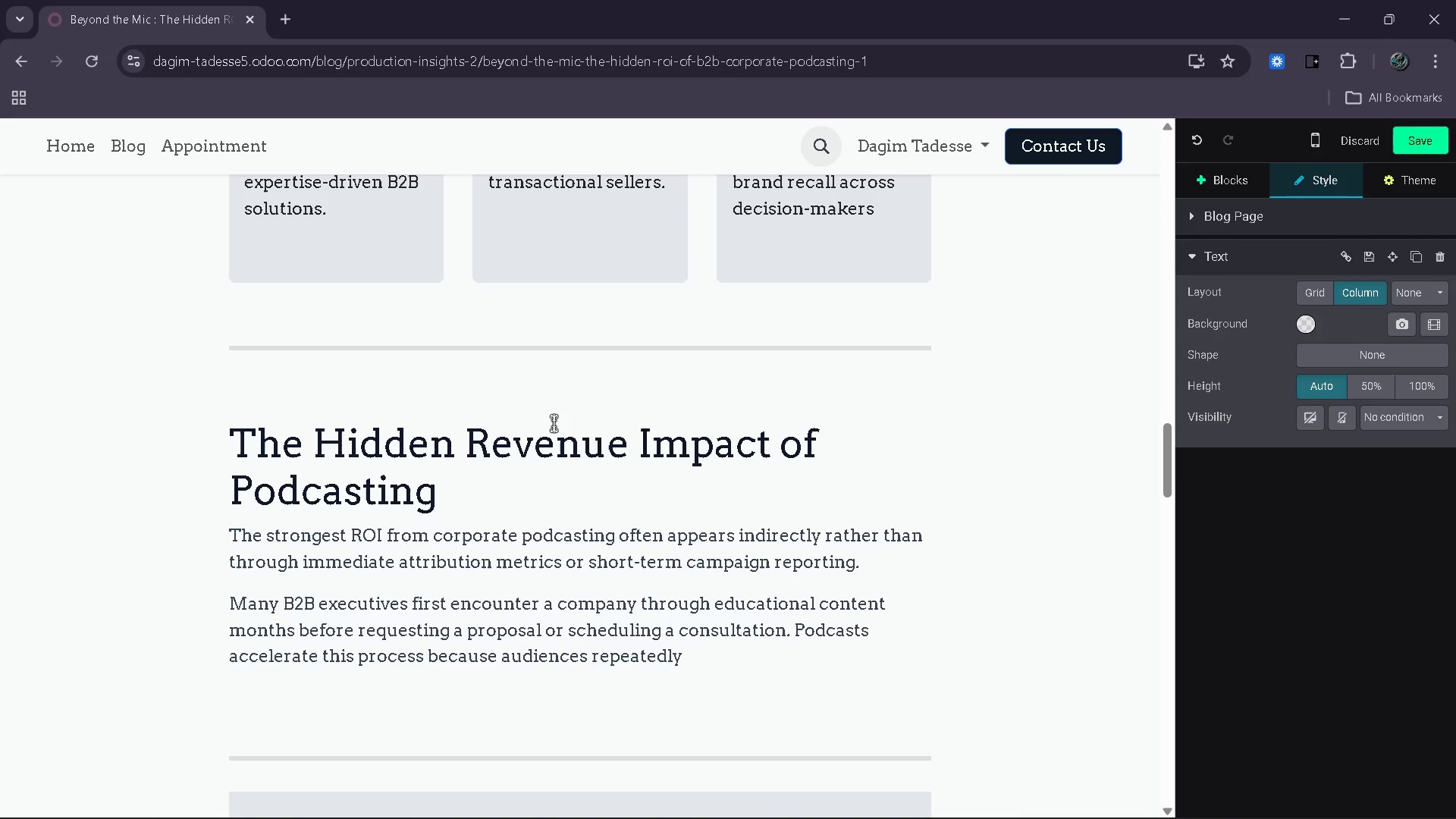 
wait(5.31)
 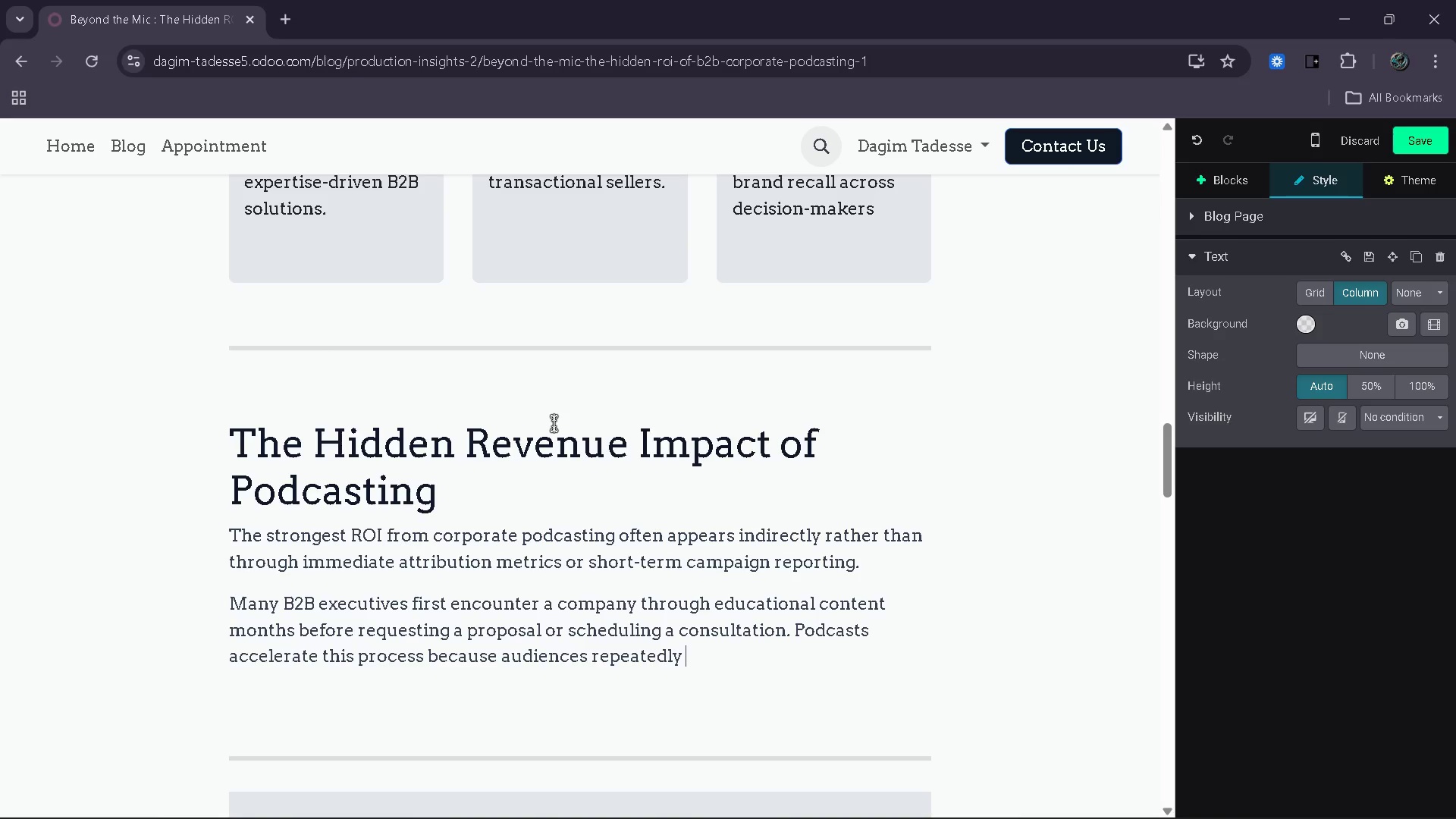 
type(hear star)
key(Backspace)
key(Backspace)
type(rategic insights )
key(Backspace)
type(, industry analysis and executive perspectives in a consistent and authentic format )
key(Backspace)
type(.)
 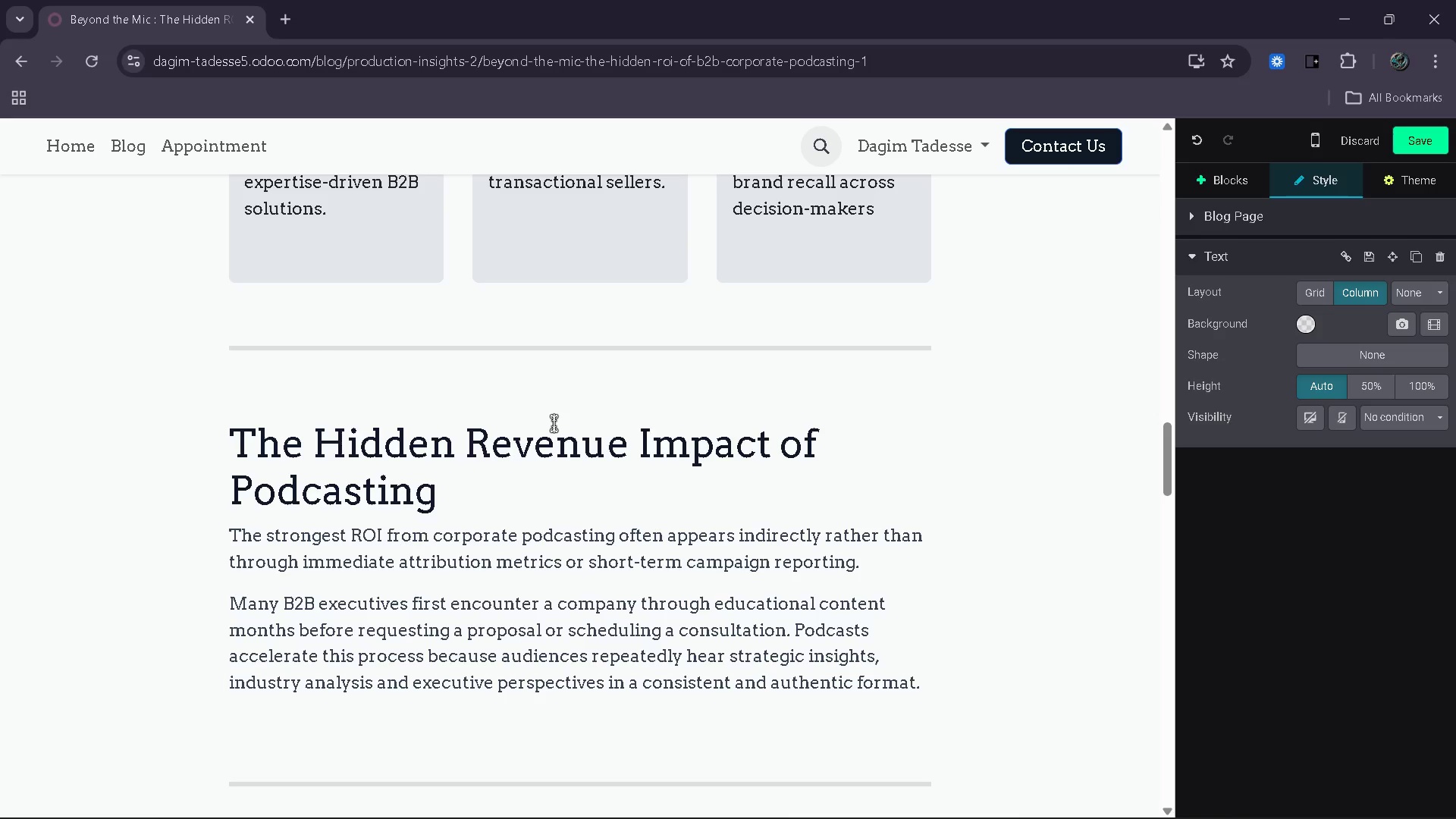 
key(Enter)
 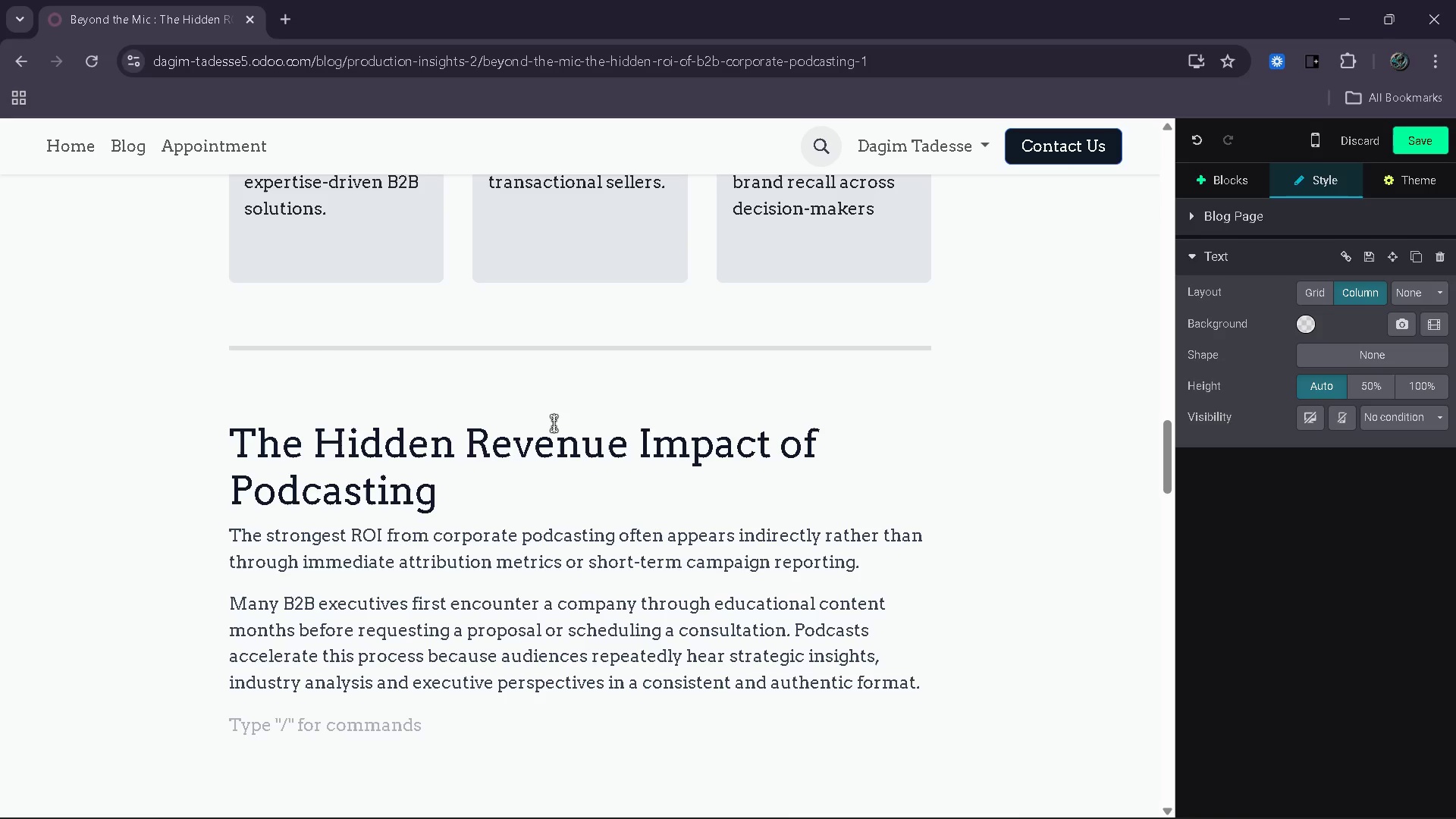 
type(Over time )
key(Backspace)
type(, time )
key(Backspace)
key(Backspace)
key(Backspace)
key(Backspace)
type(his reep)
key(Backspace)
key(Backspace)
type(peated expeo)
key(Backspace)
key(Backspace)
type(osure )
 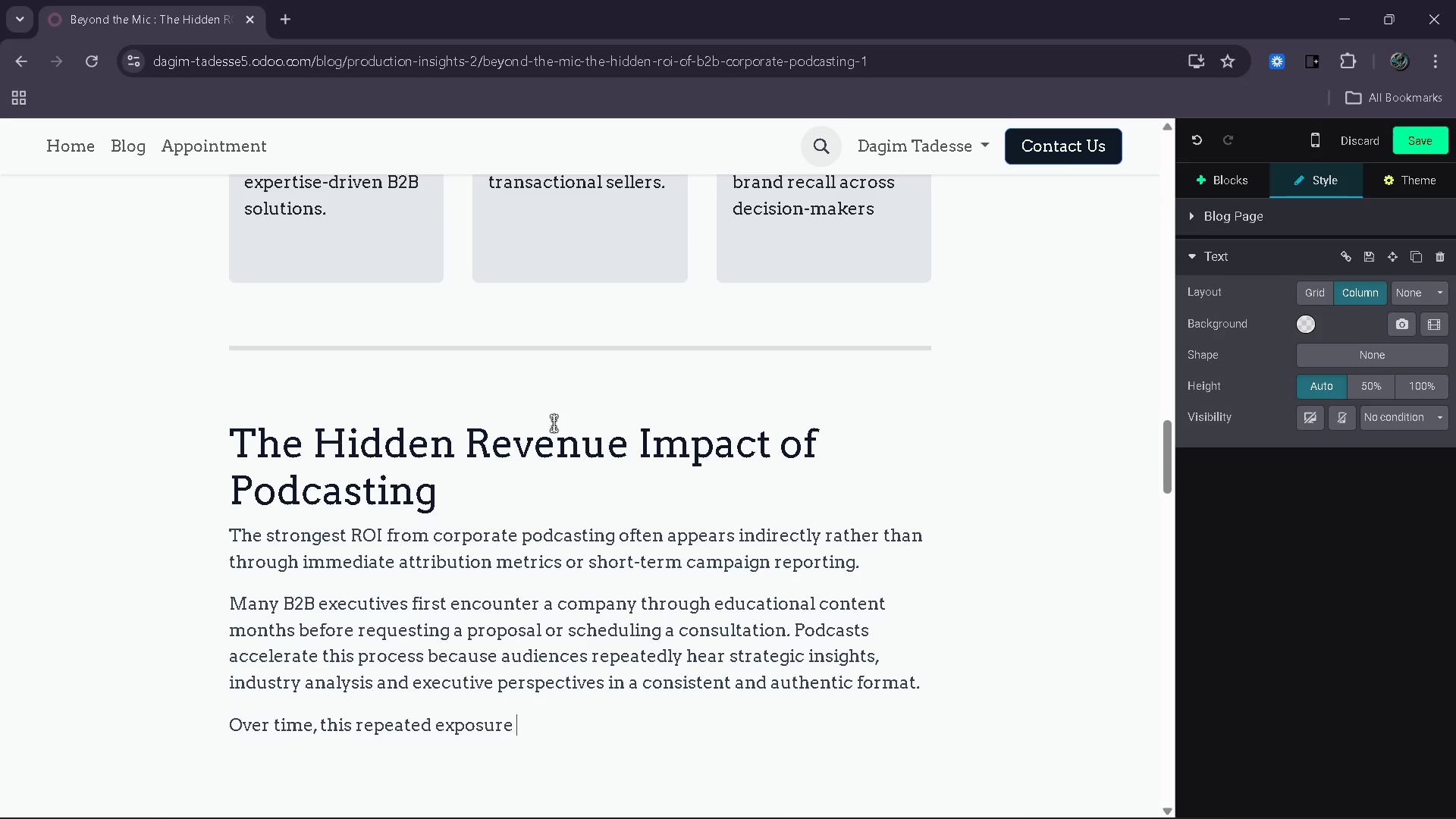 
type(creates: )
 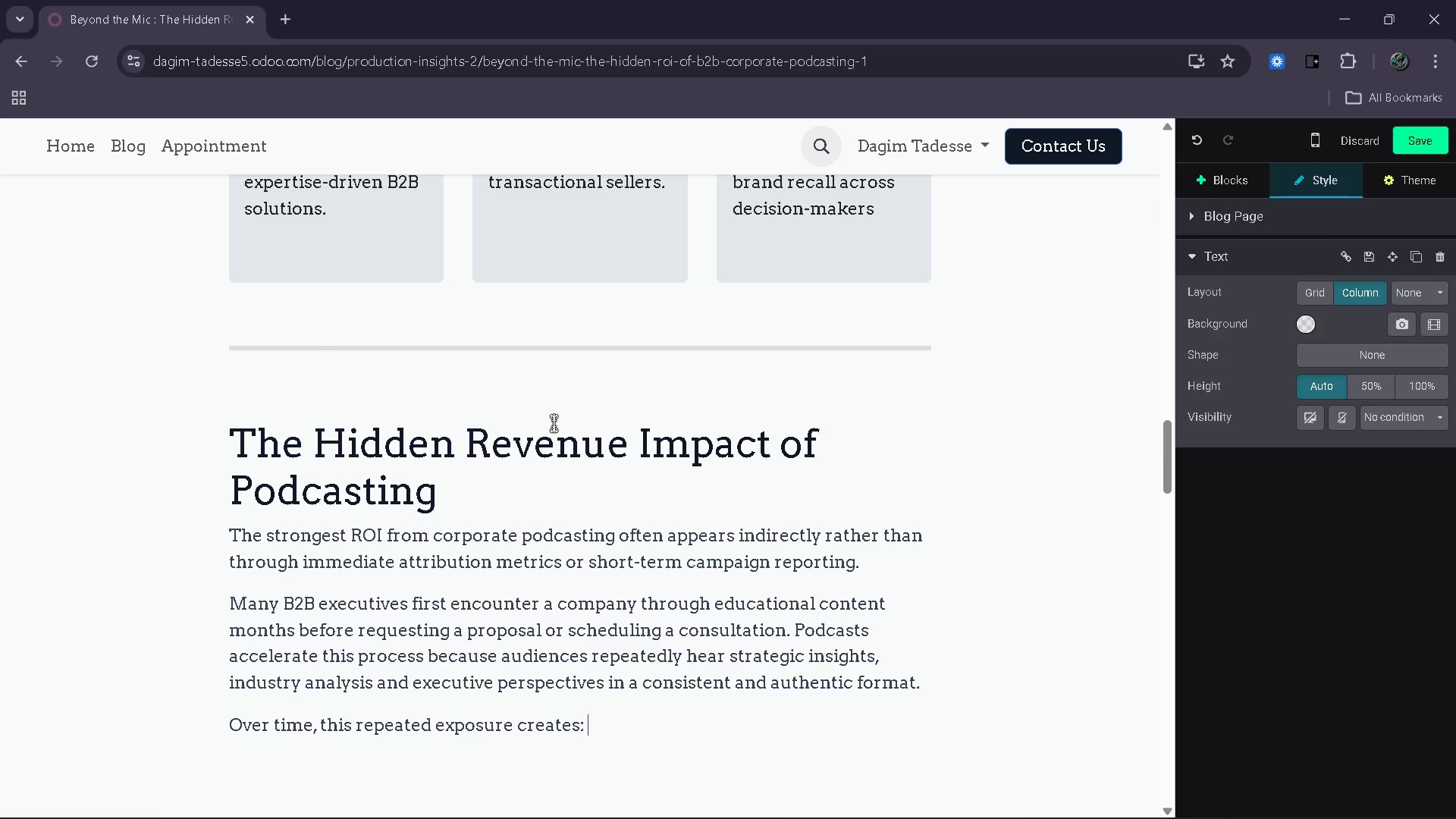 
key(Enter)
 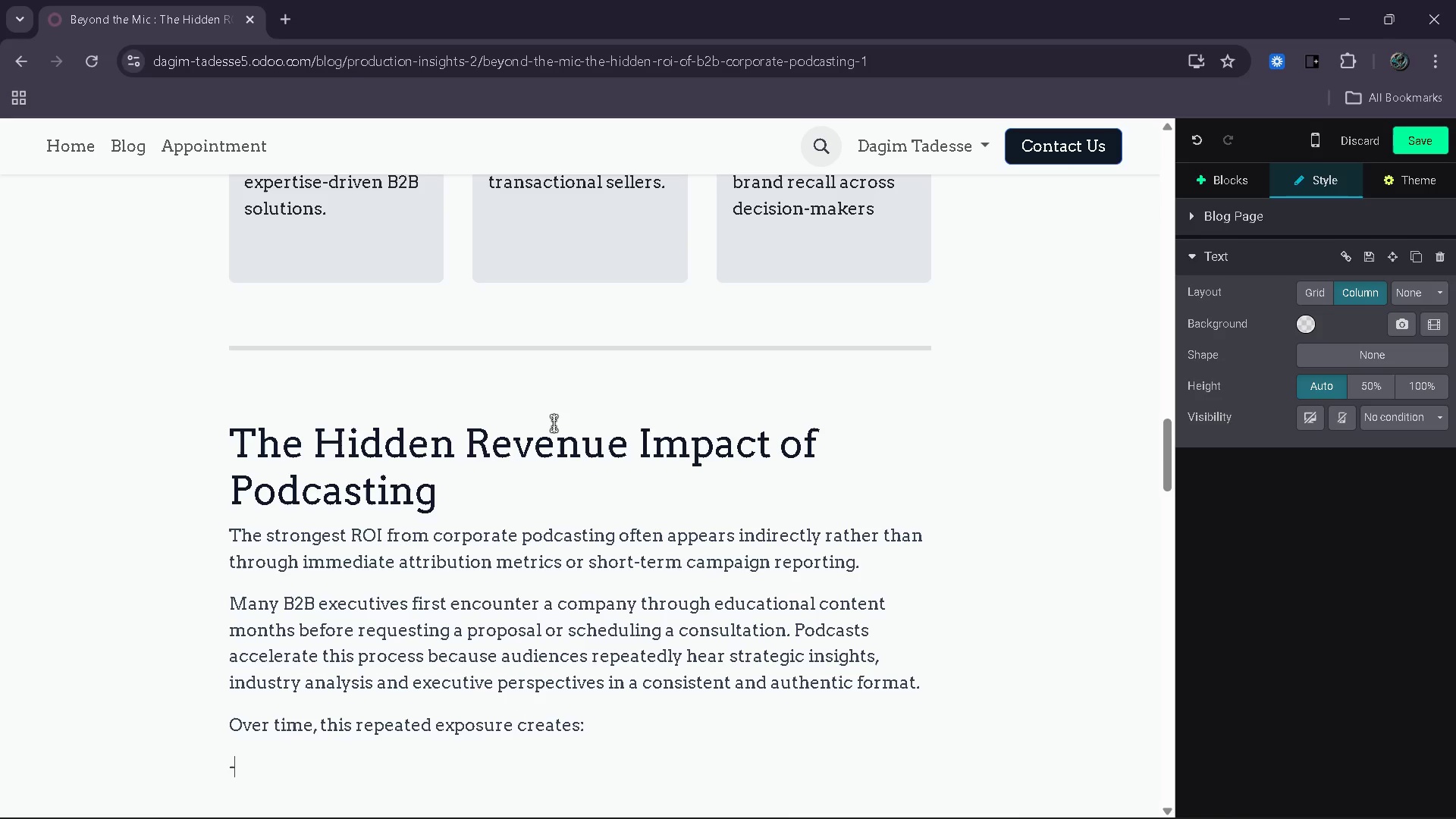 
type(- St)
key(Backspace)
key(Backspace)
type(stronger brand credibility)
 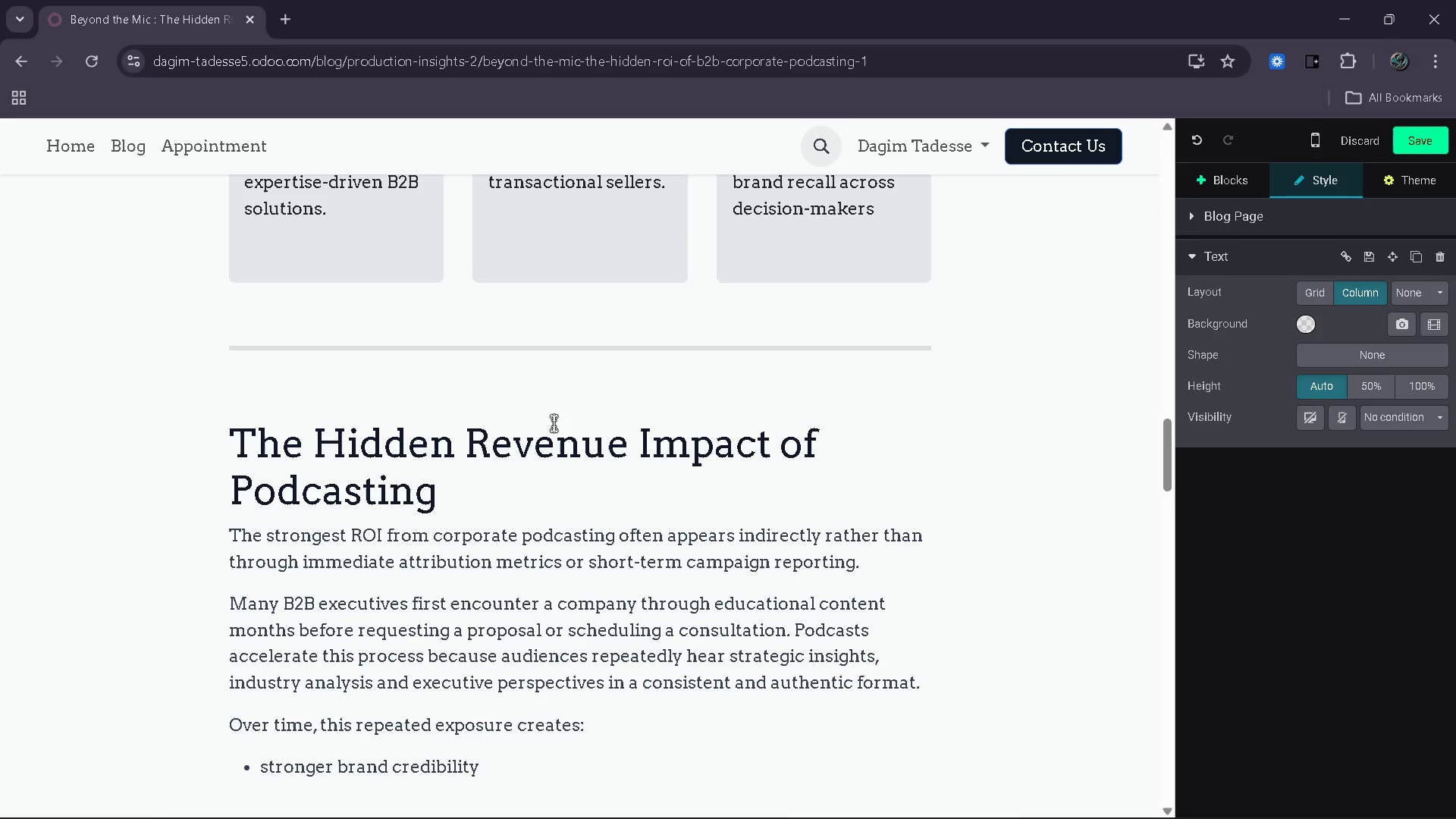 
key(Enter)
 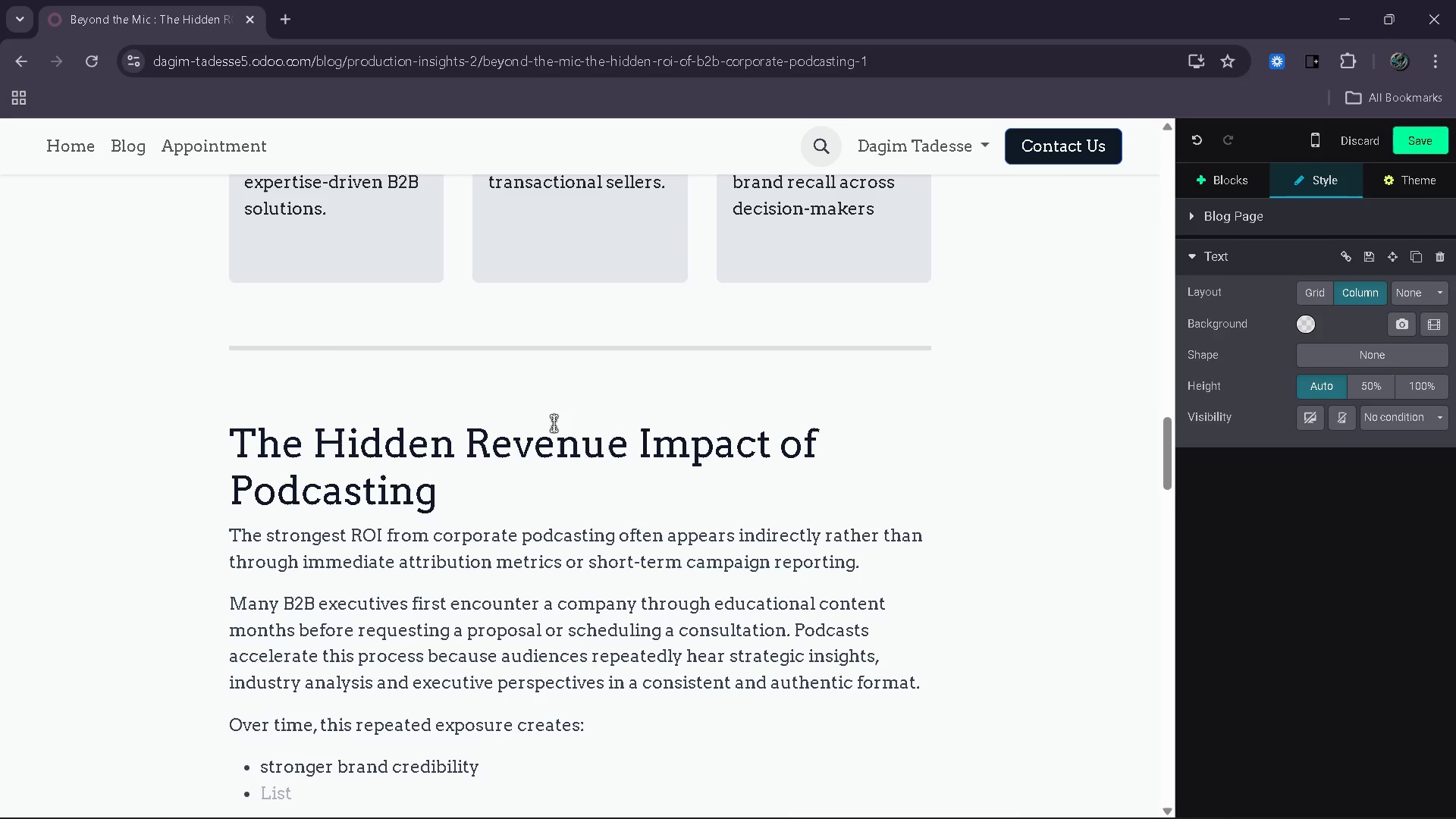 
type(W)
key(Backspace)
type(warmer sales cons)
key(Backspace)
type(versationa)
key(Backspace)
type(s)
 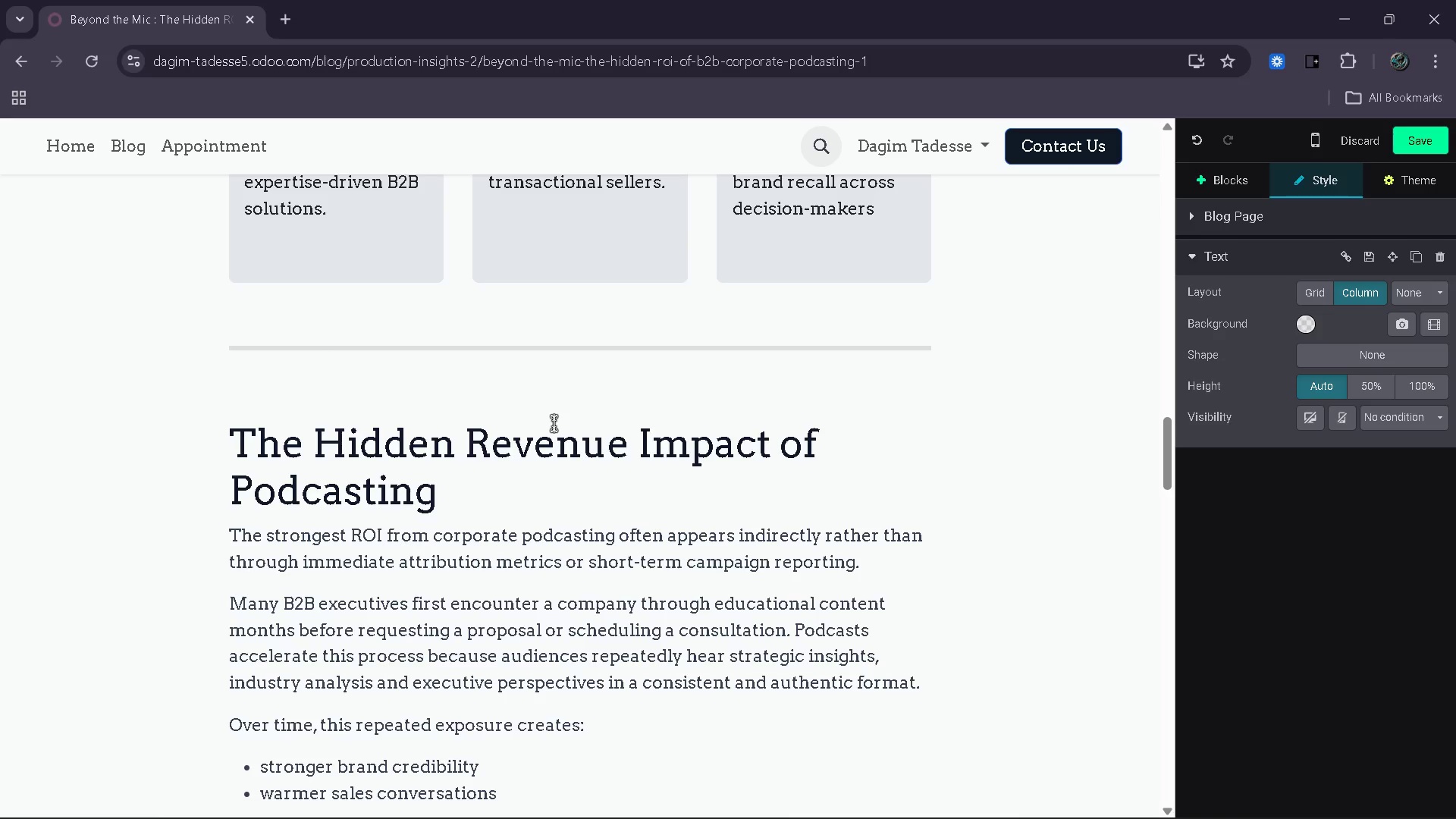 
scroll: coordinate [554, 423], scroll_direction: down, amount: 3.0
 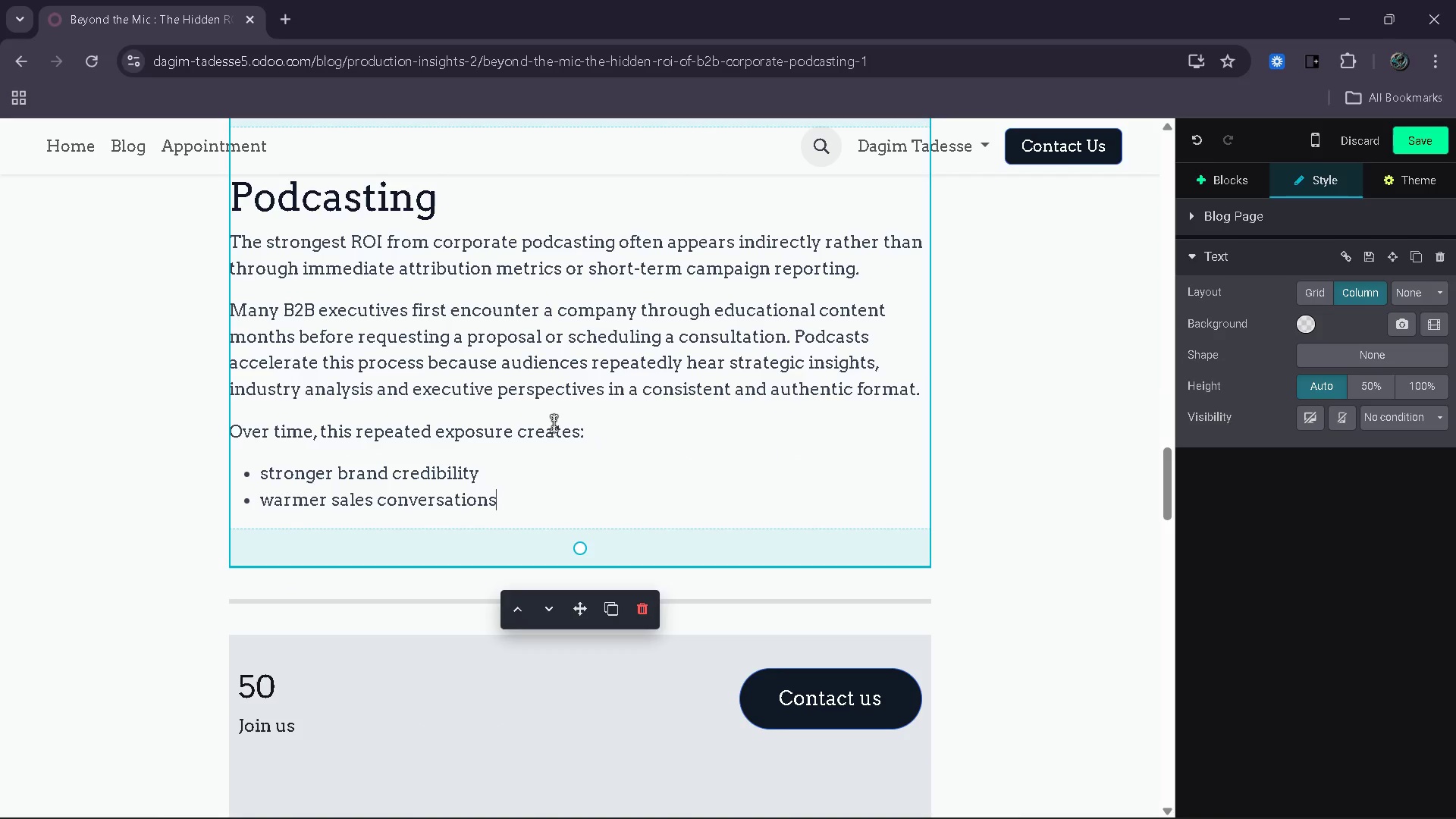 
key(Enter)
 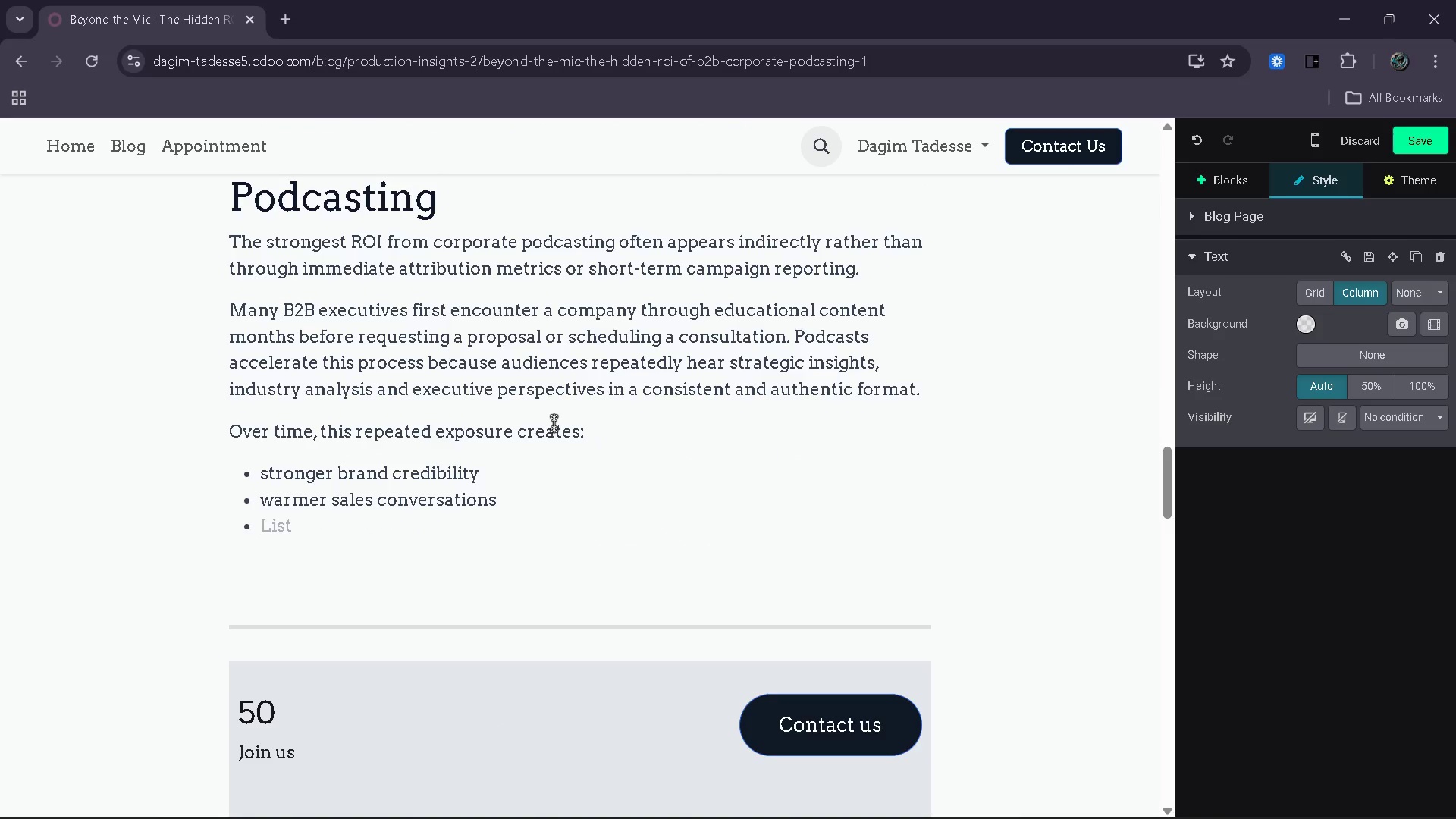 
type(lower sales )
 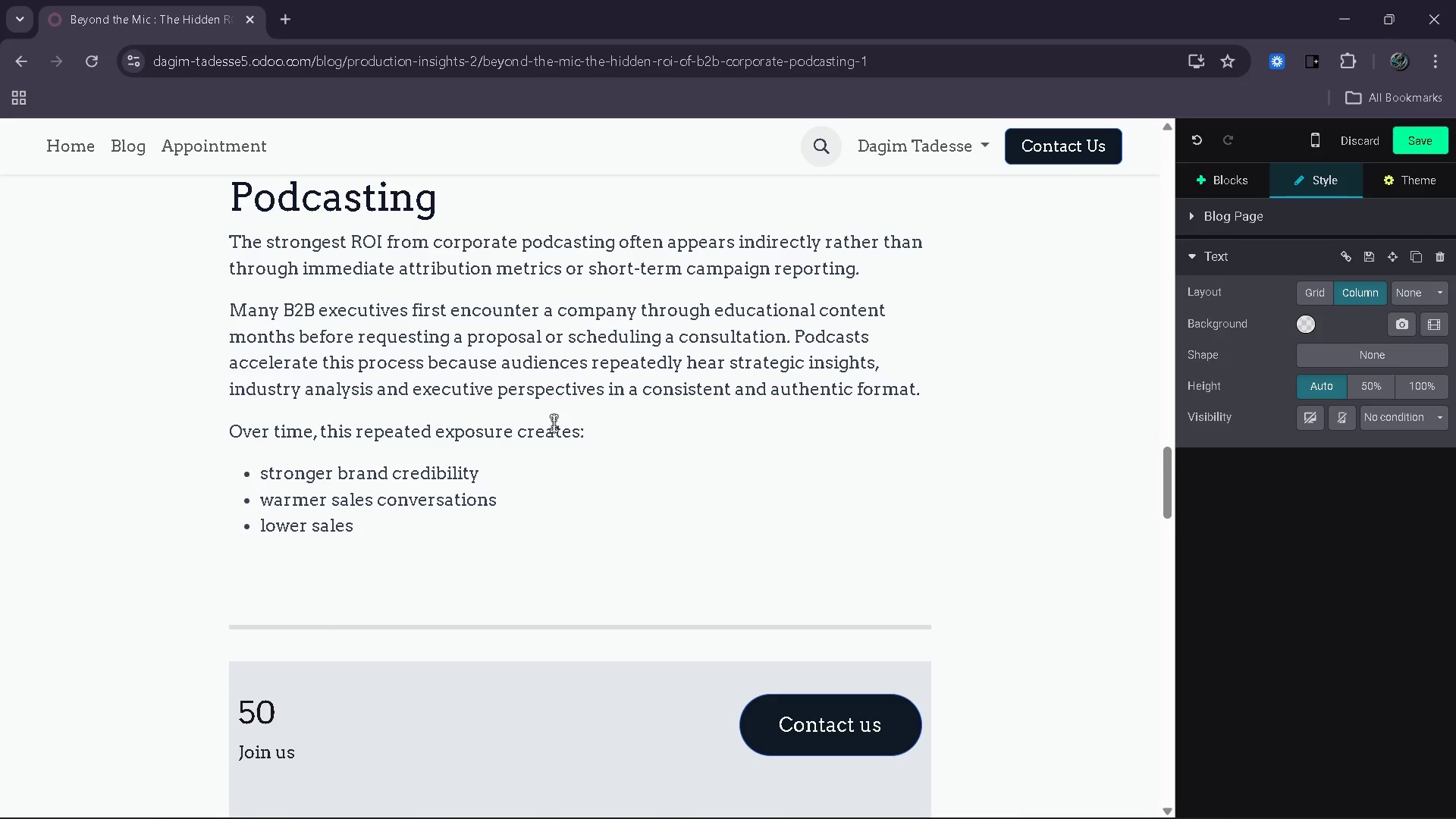 
wait(6.83)
 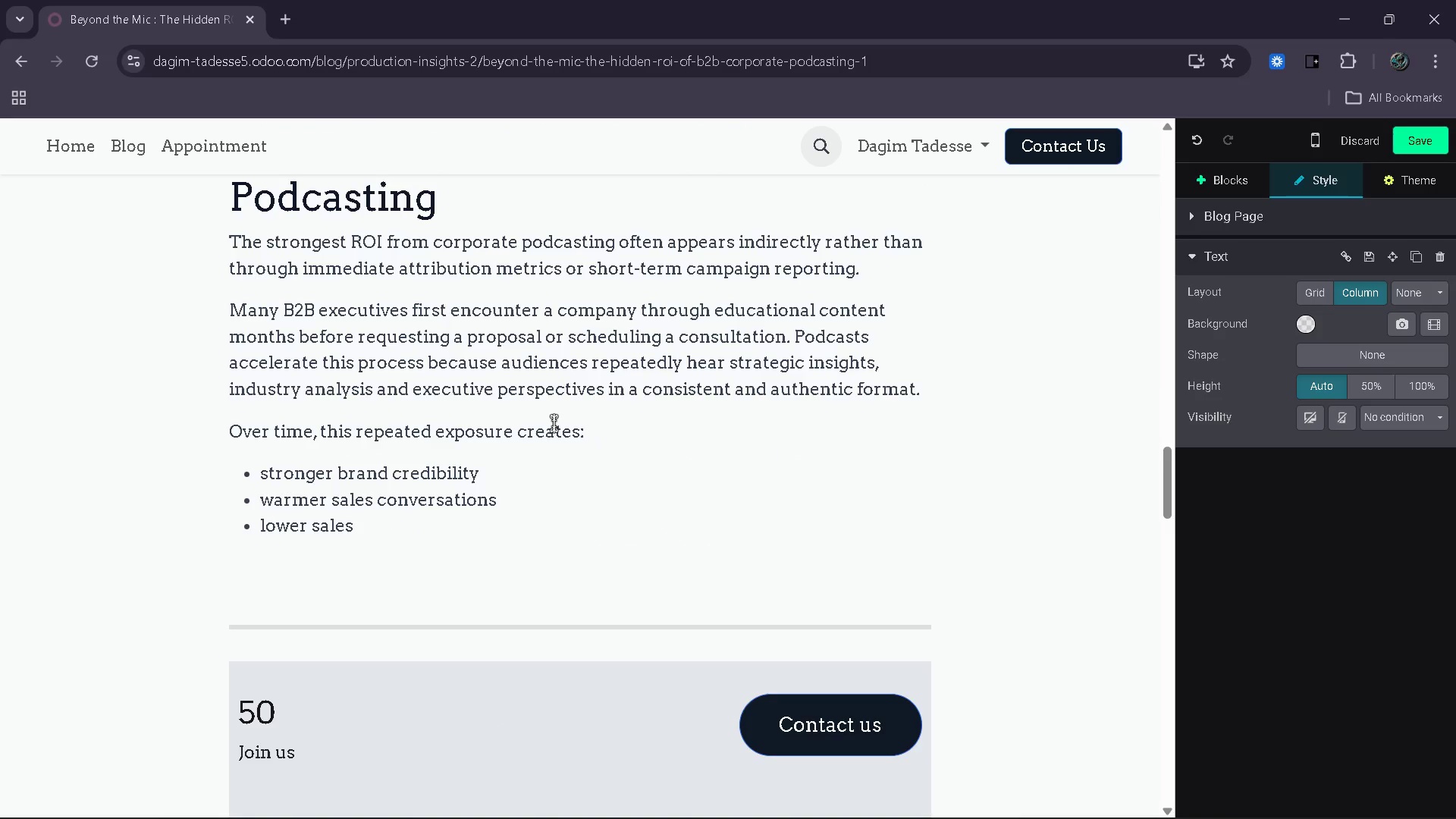 
type(resistances)
key(Backspace)
 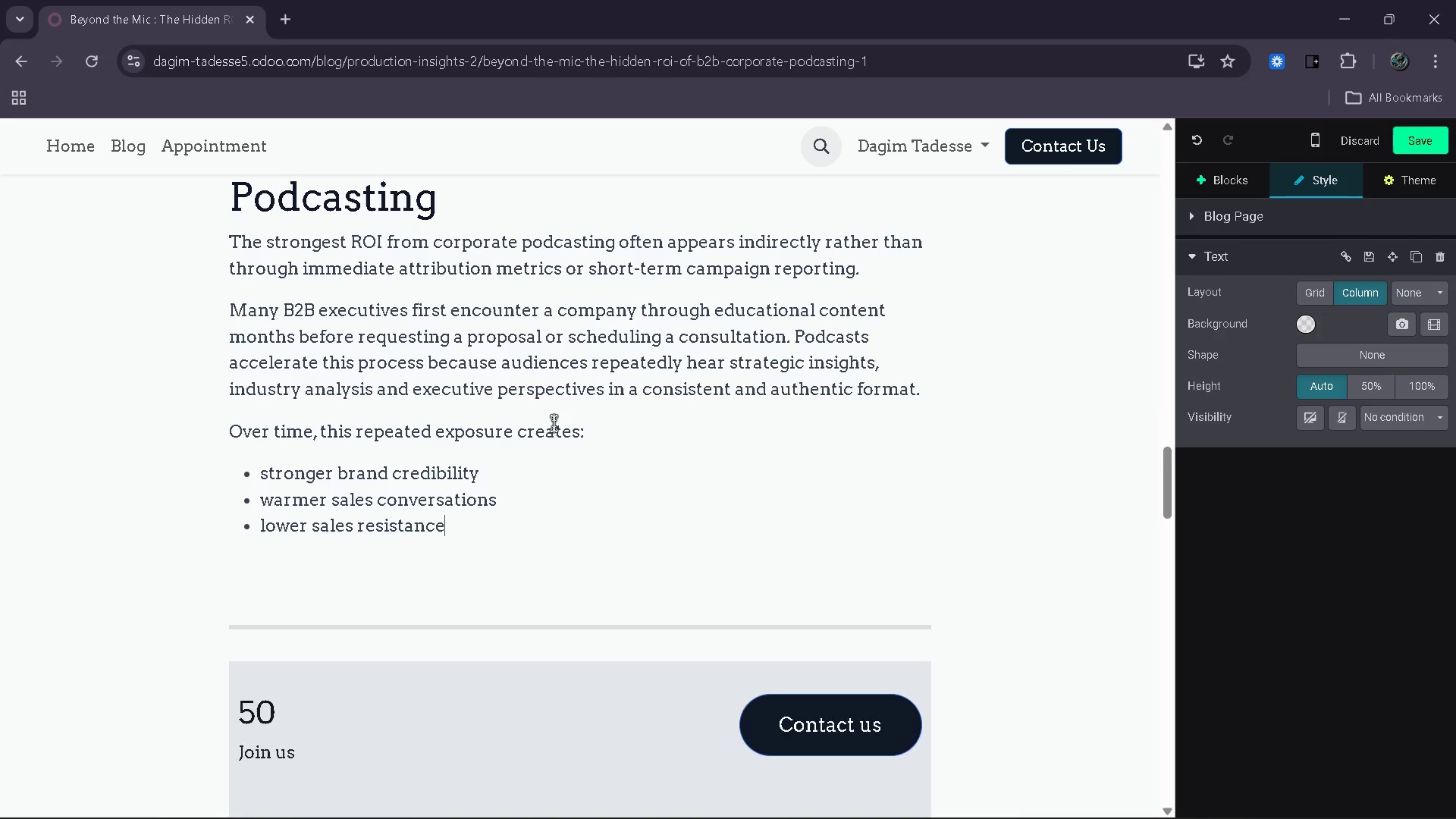 
key(Enter)
 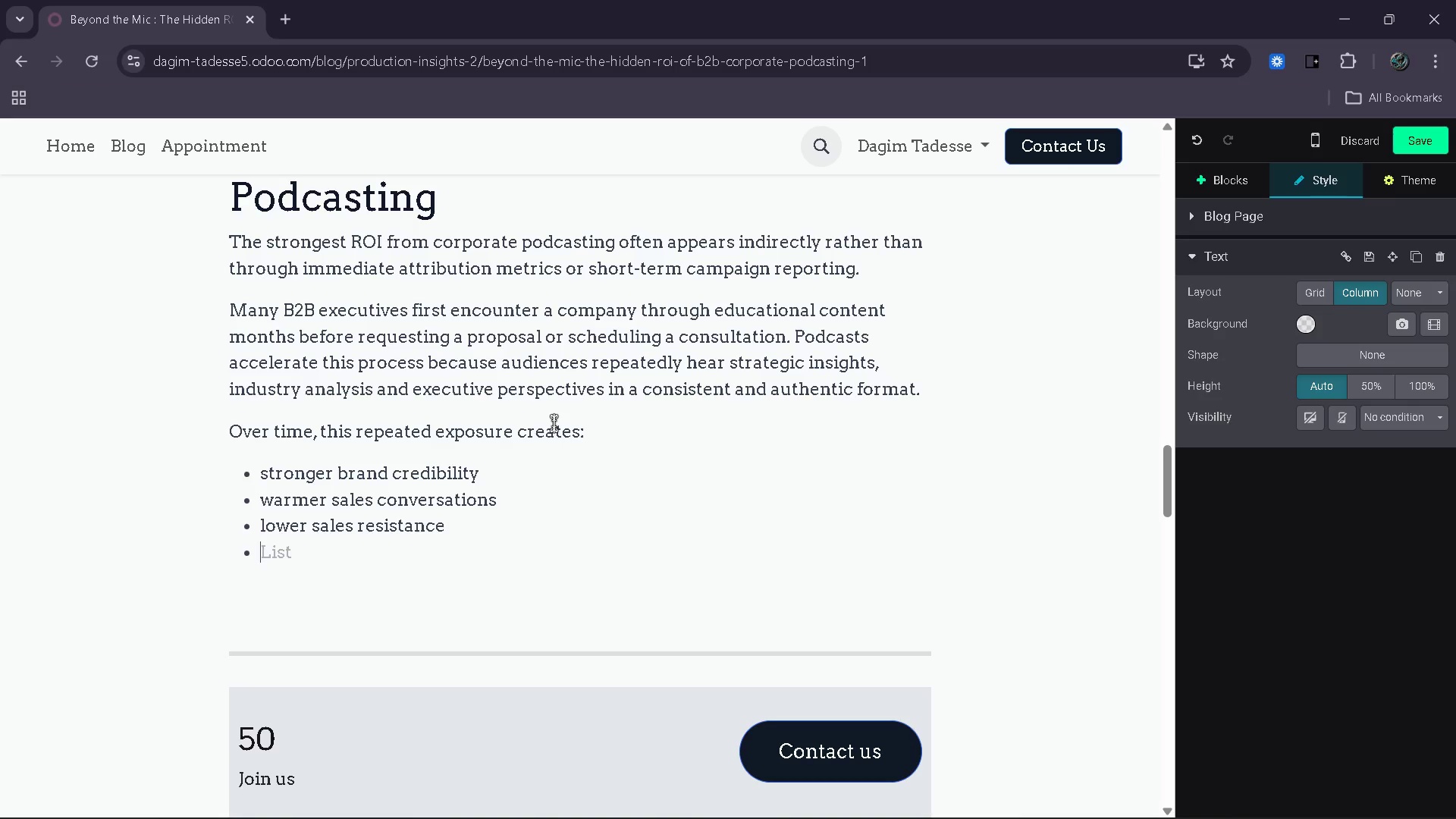 
type(impo)
key(Backspace)
type(roved retentip)
key(Backspace)
type(on )
 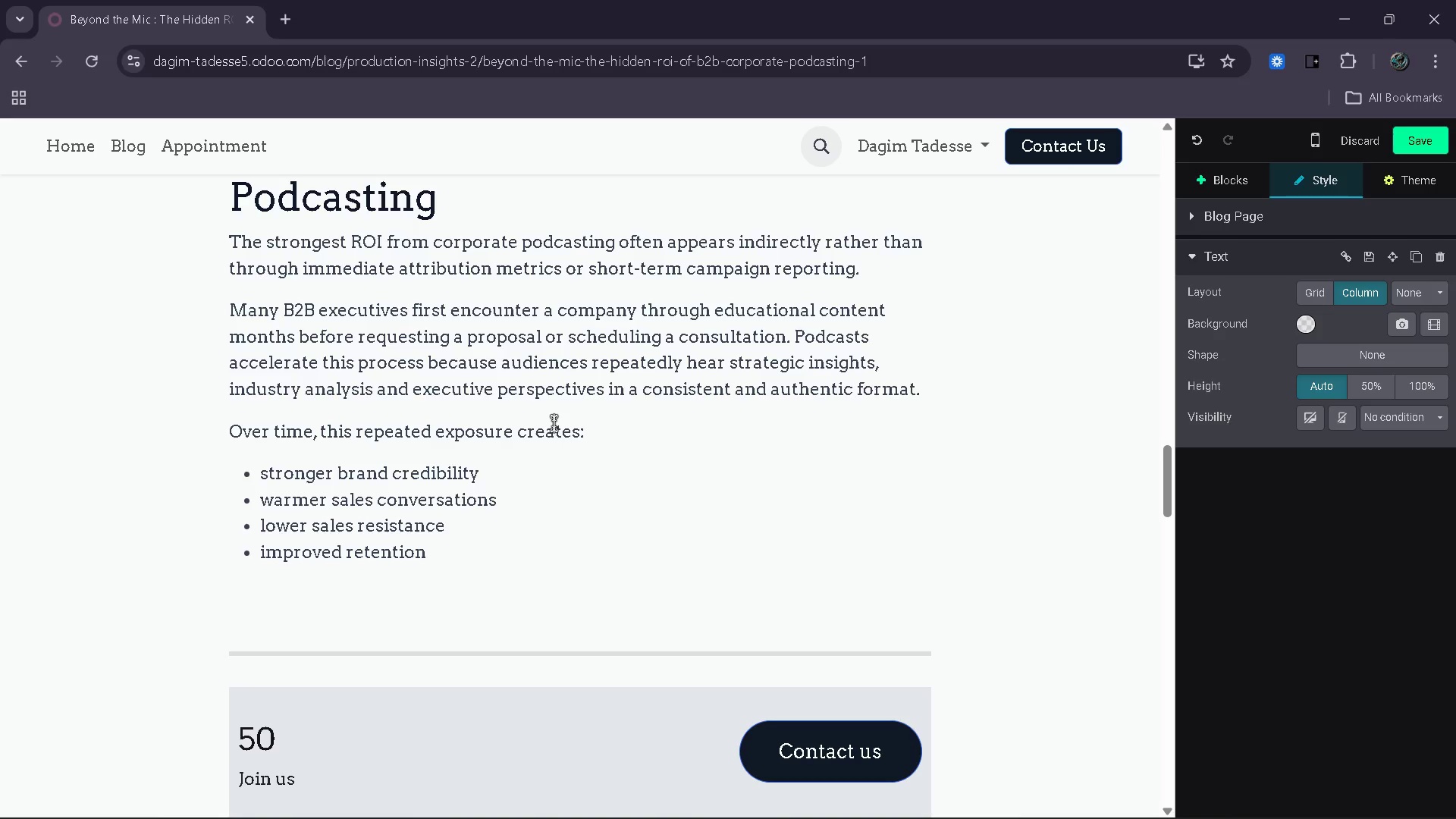 
wait(24.56)
 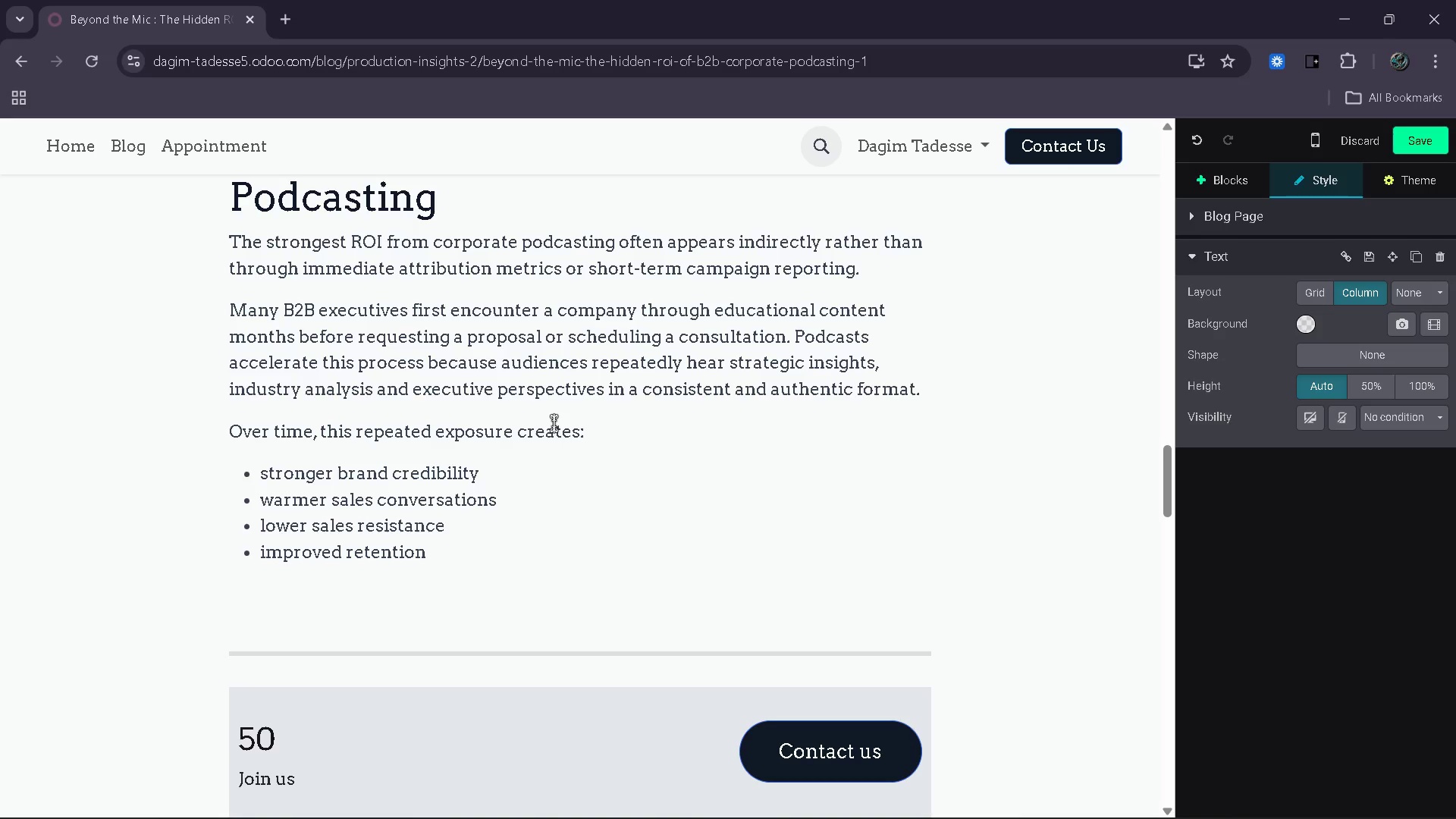 
key(Enter)
 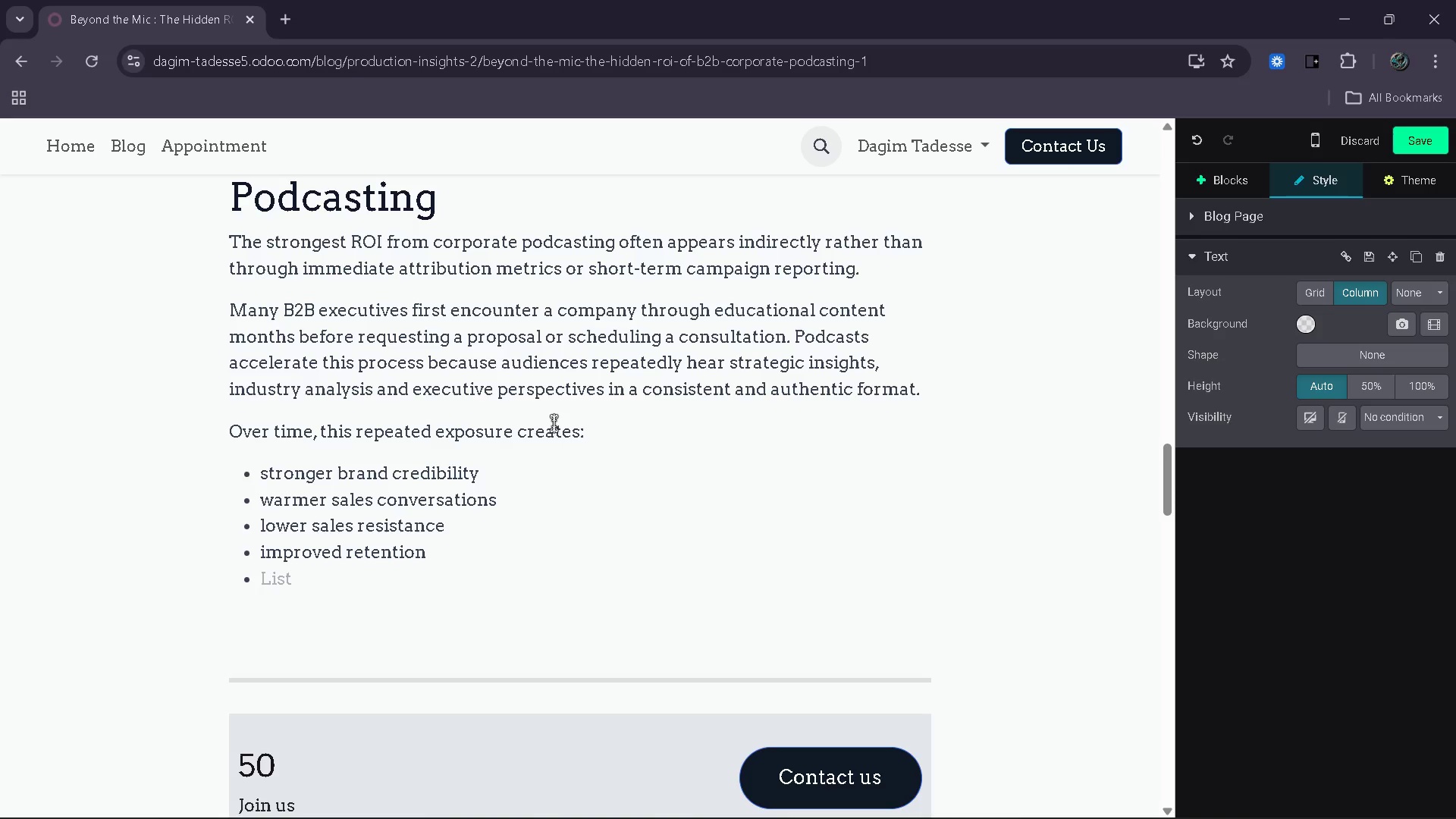 
hold_key(key=ShiftRight, duration=0.77)
 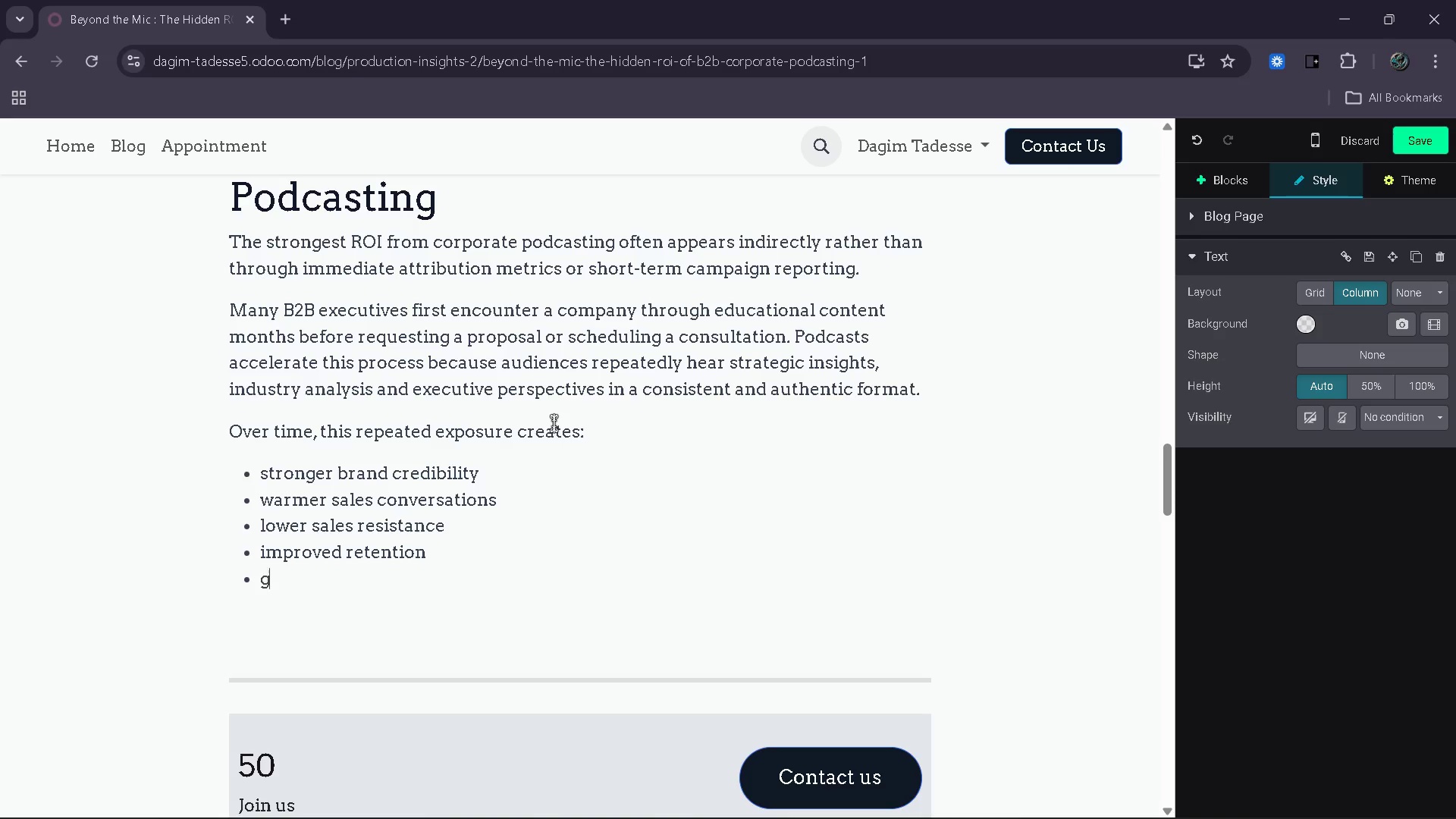 
type(greater client confidence)
 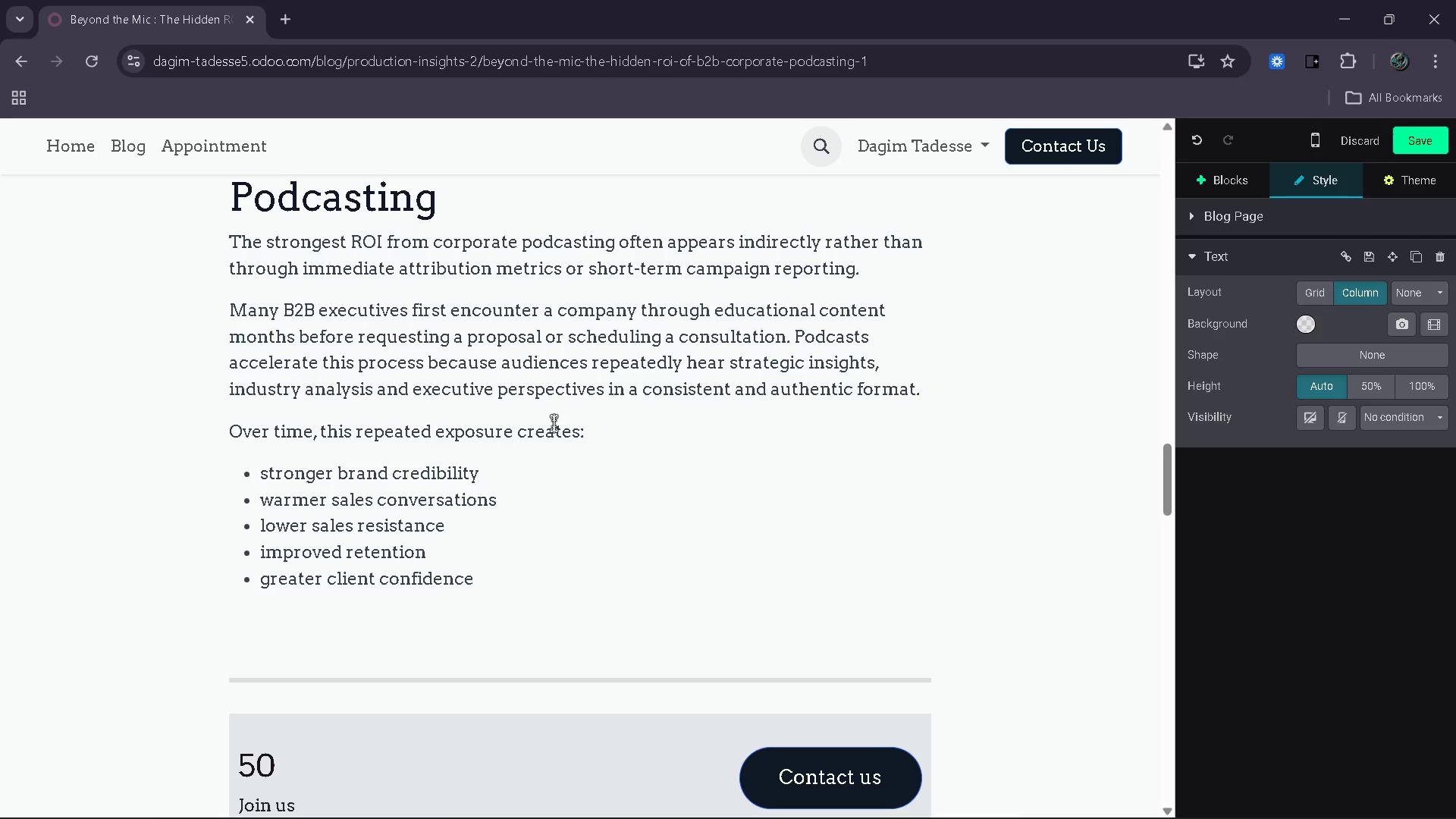 
key(Enter)
 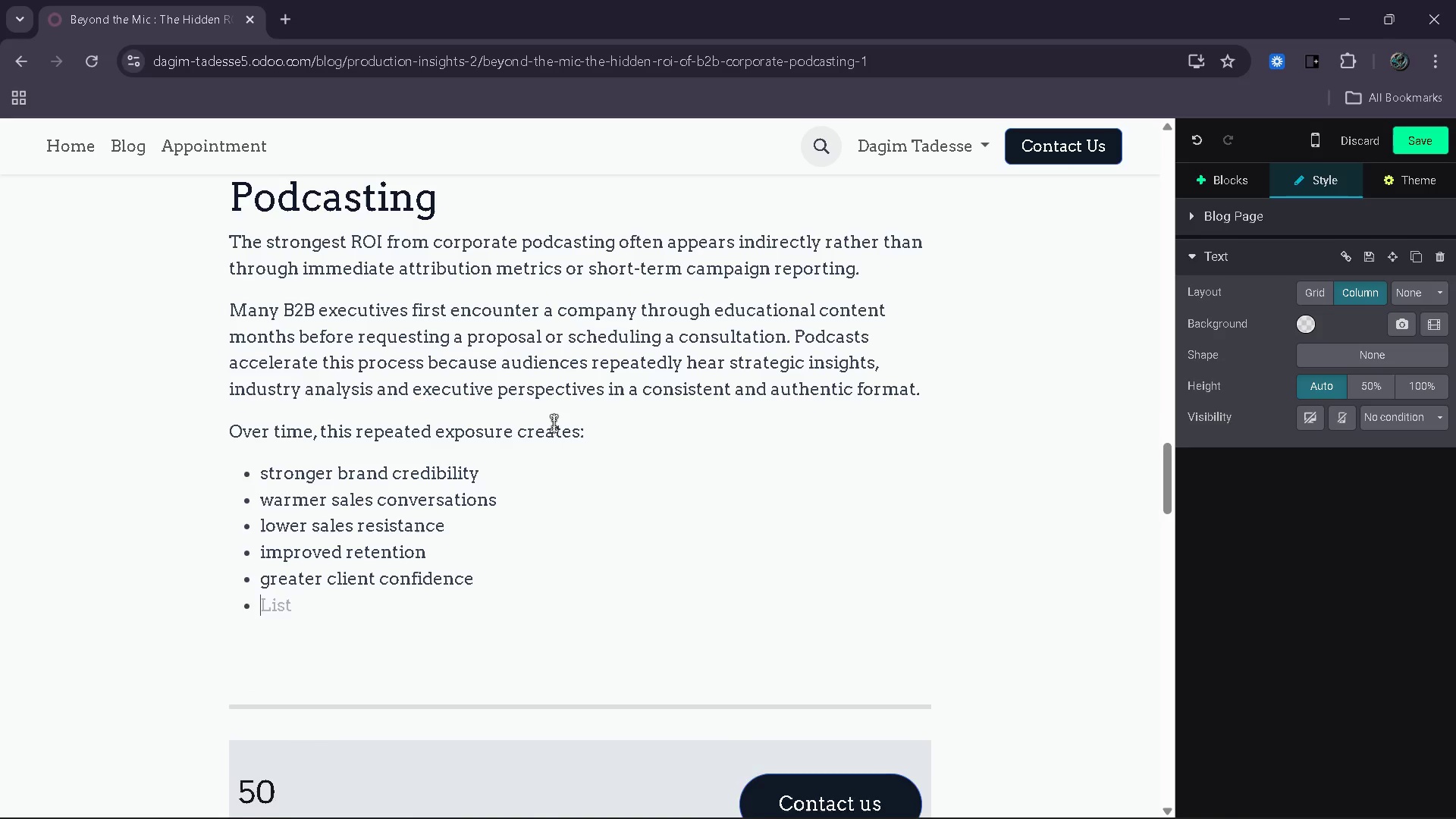 
key(Enter)
 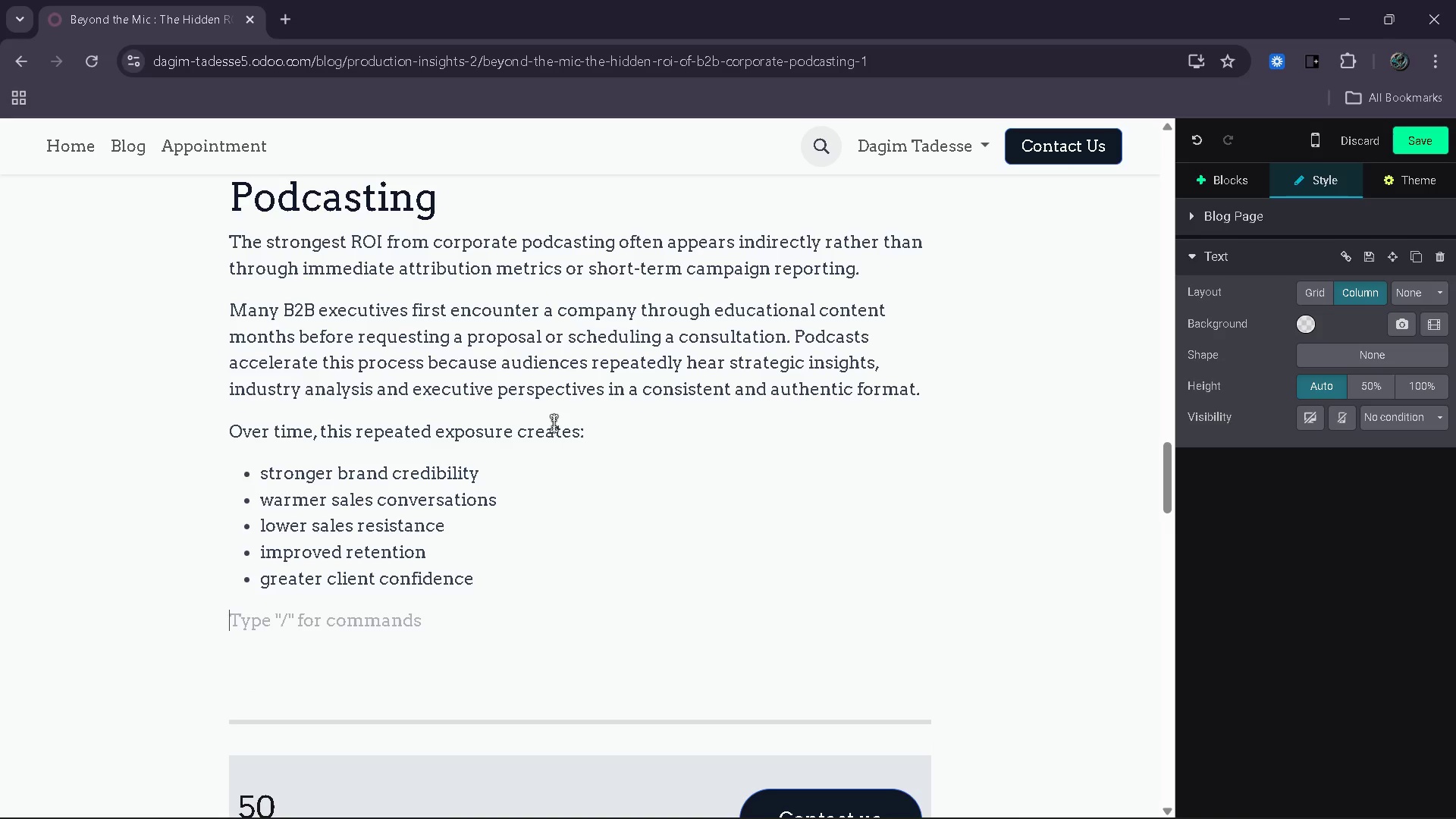 
type(Compan)
 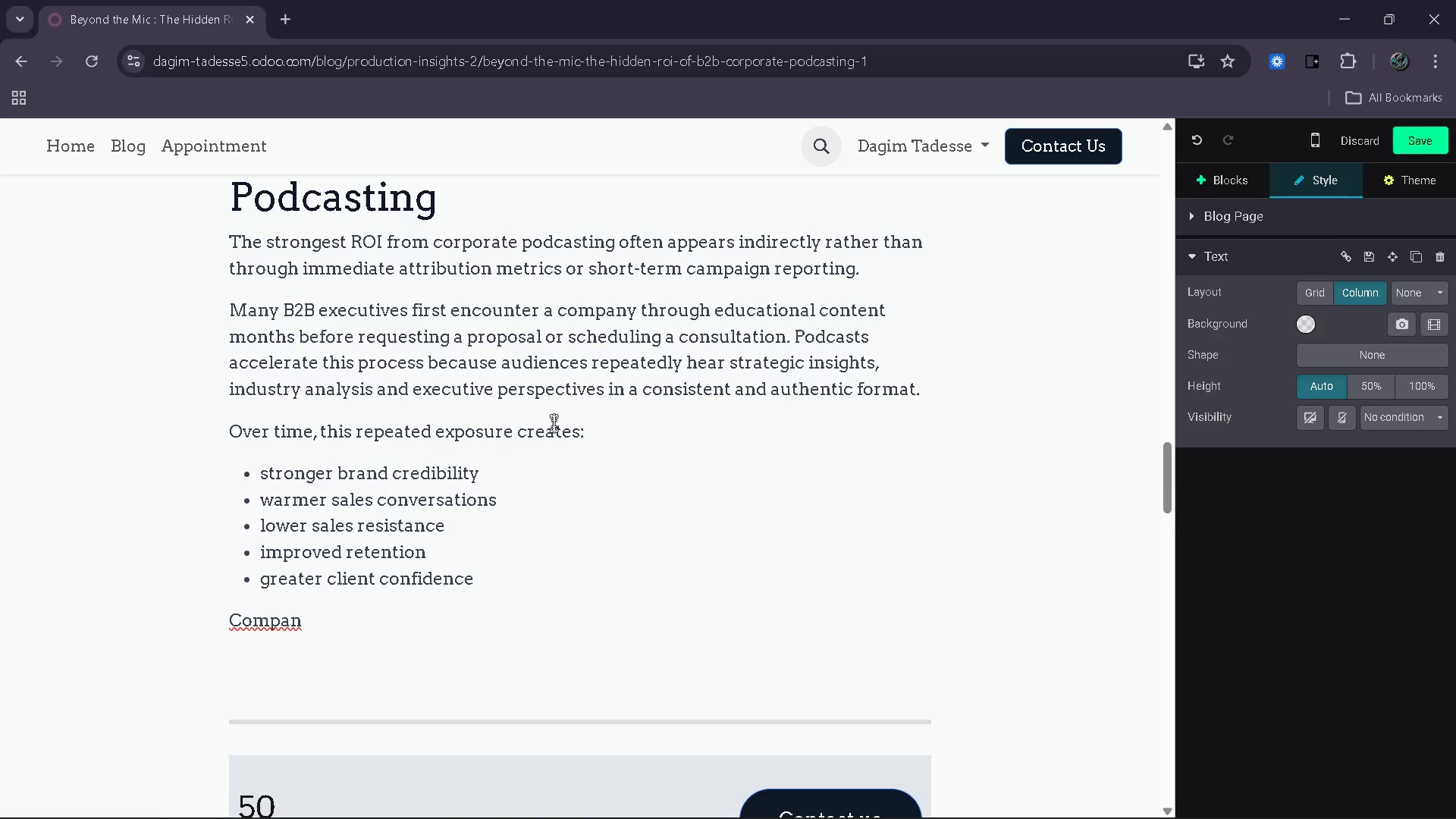 
wait(5.09)
 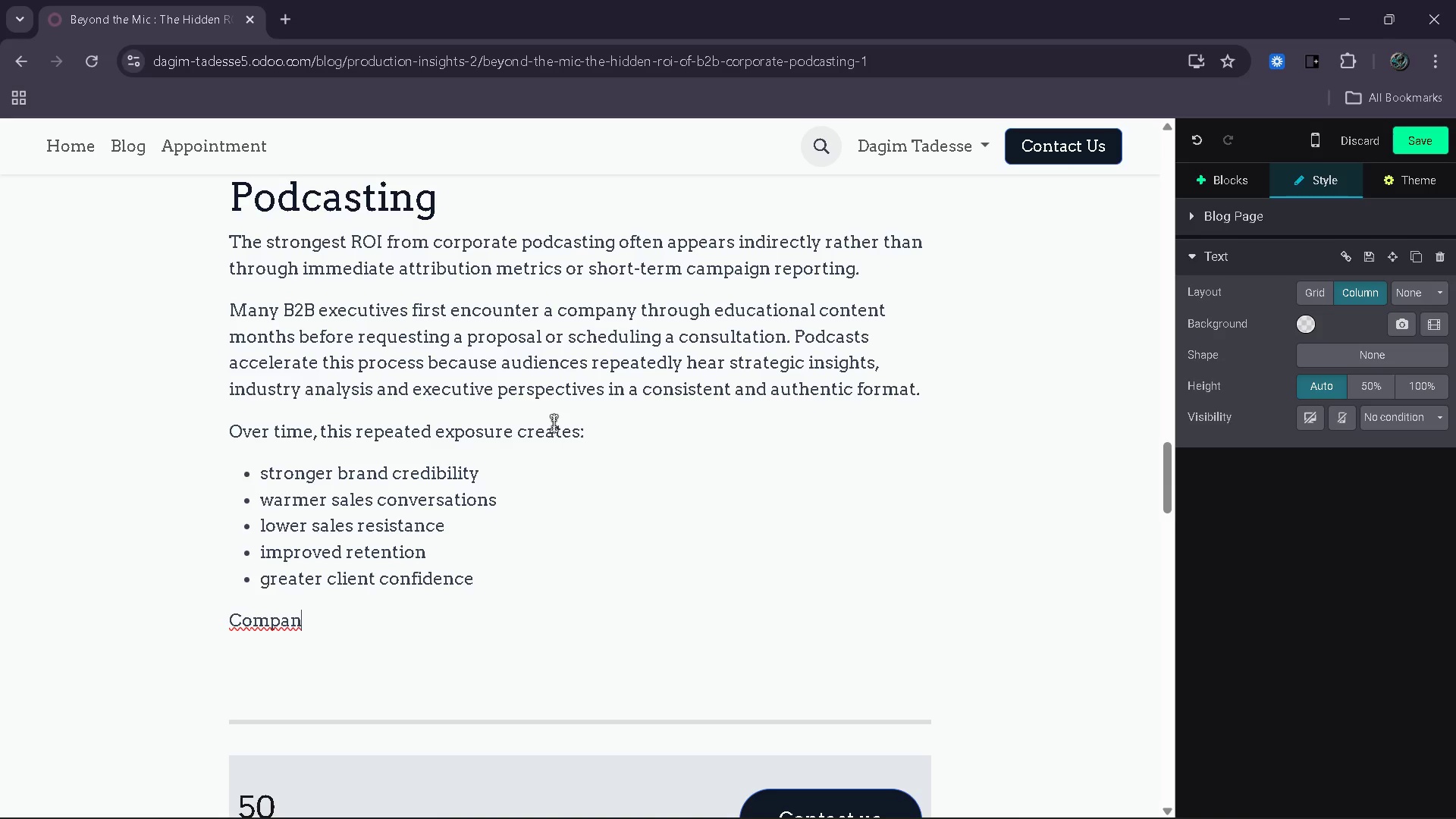 
type(ies)
 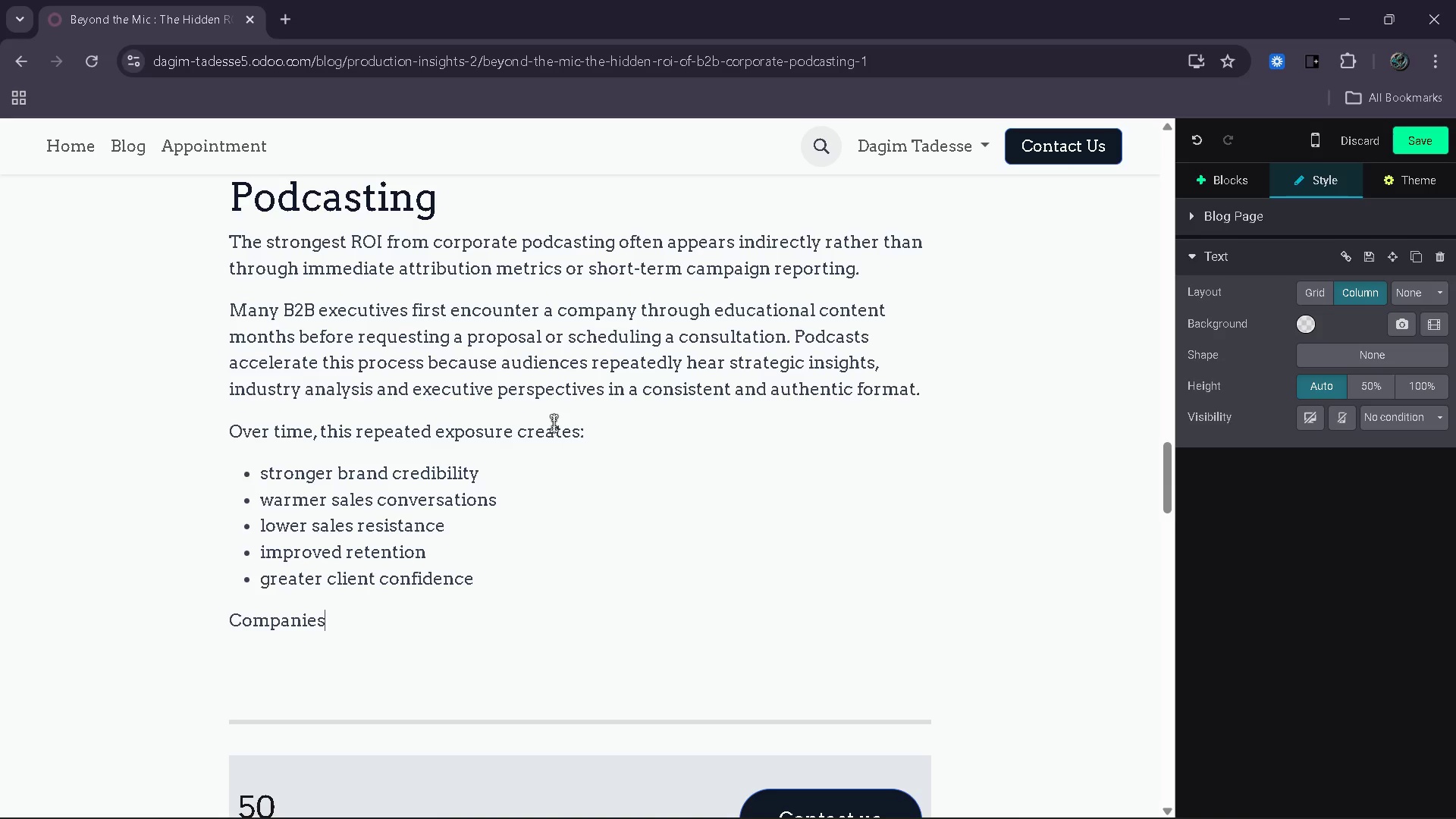 
wait(25.17)
 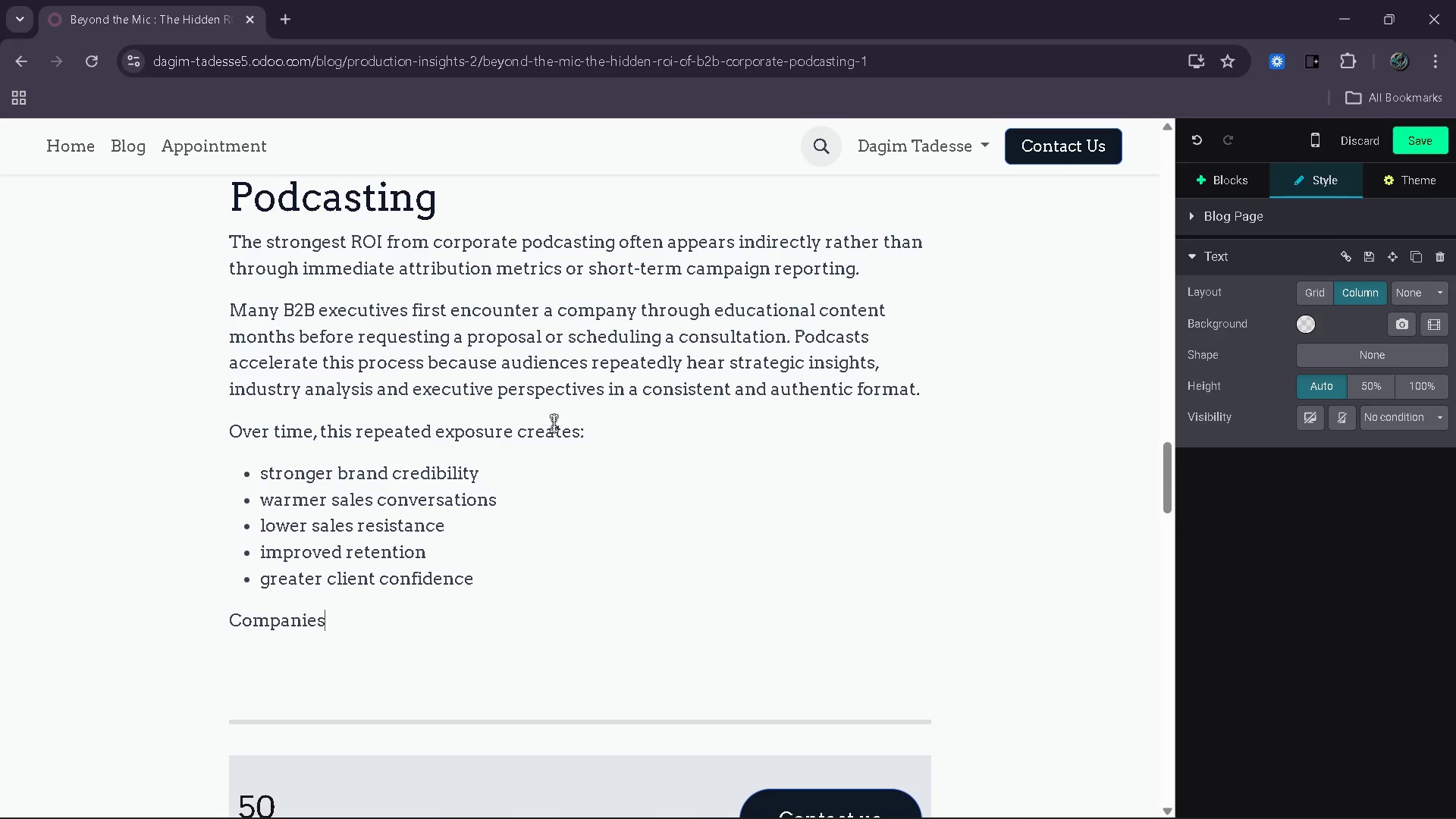 
type(investing )
 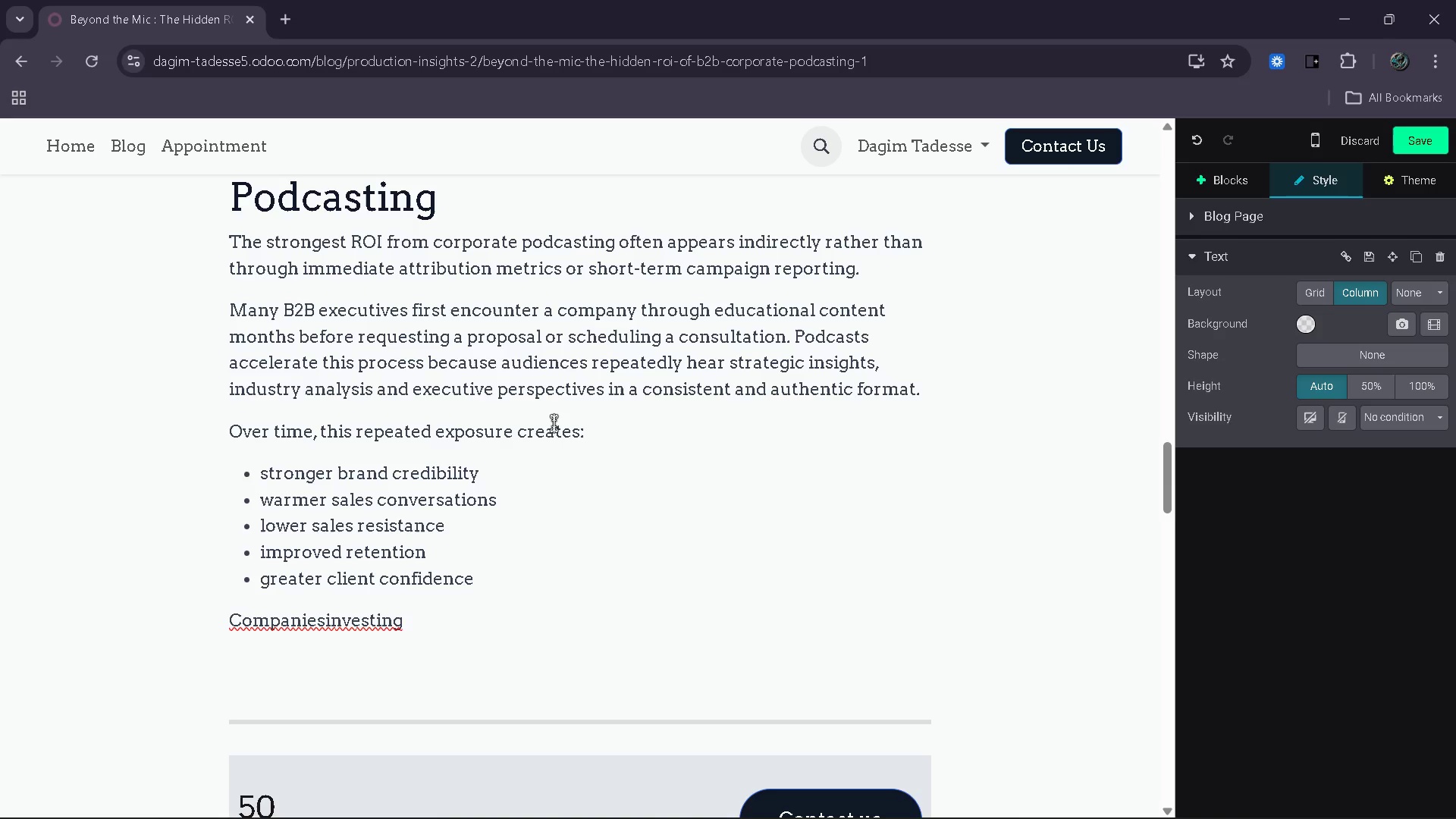 
hold_key(key=ArrowLeft, duration=0.78)
 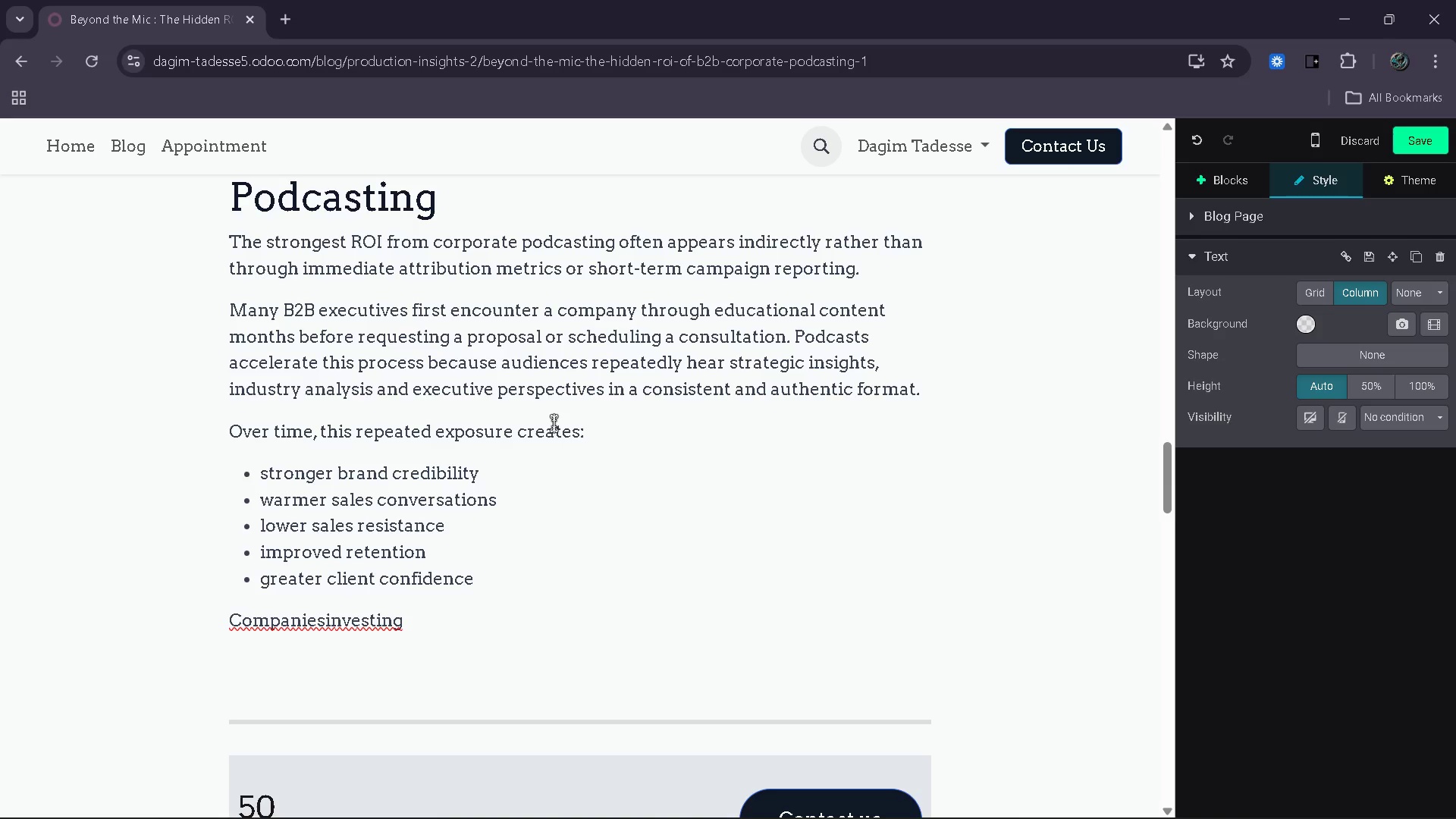 
key(ArrowLeft)
 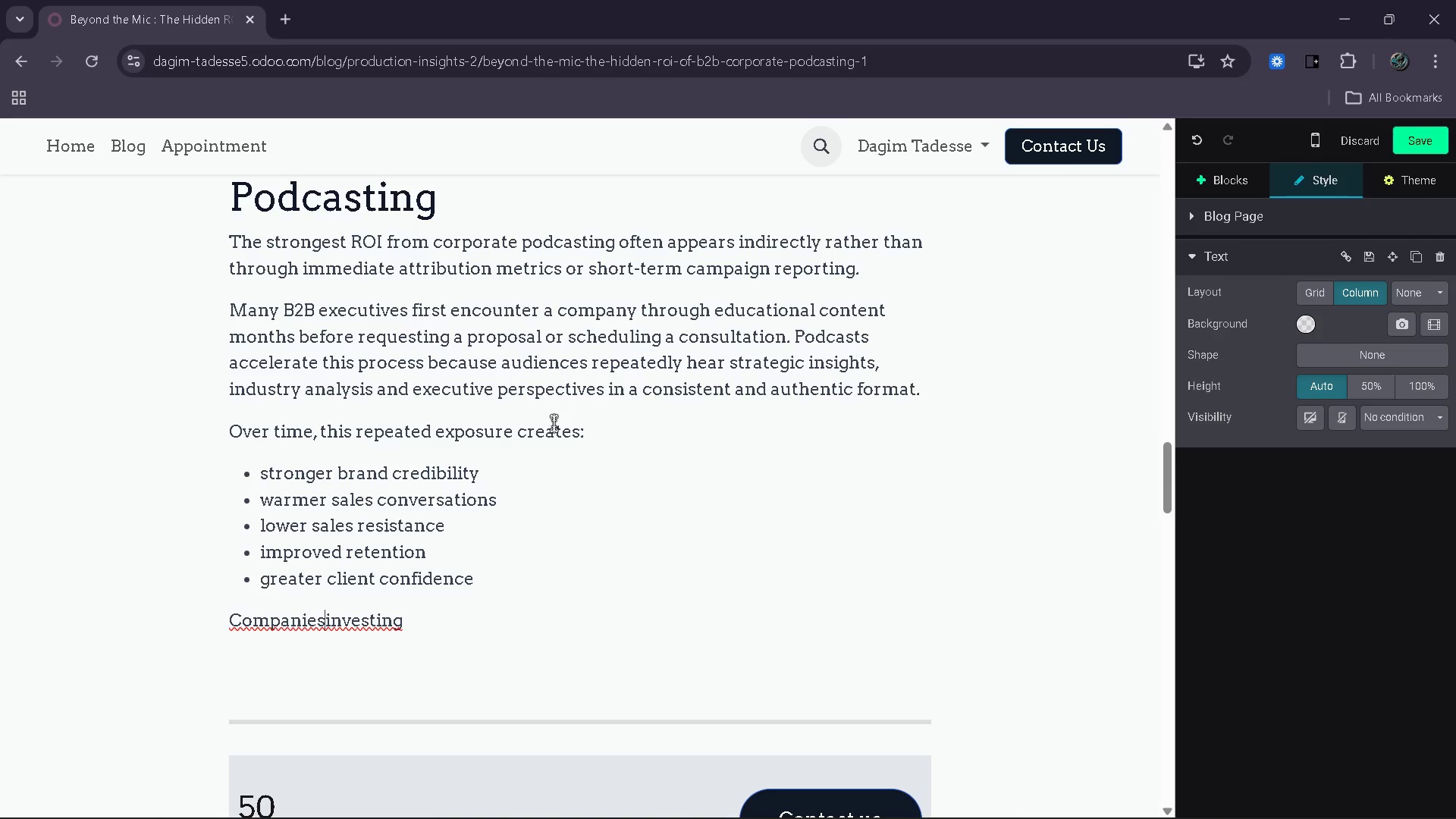 
type( [End]in premium authority content also cate)
key(Backspace)
key(Backspace)
key(Backspace)
type(ea)
key(Backspace)
type(ate scalable marketing asses)
key(Backspace)
type(ts )
 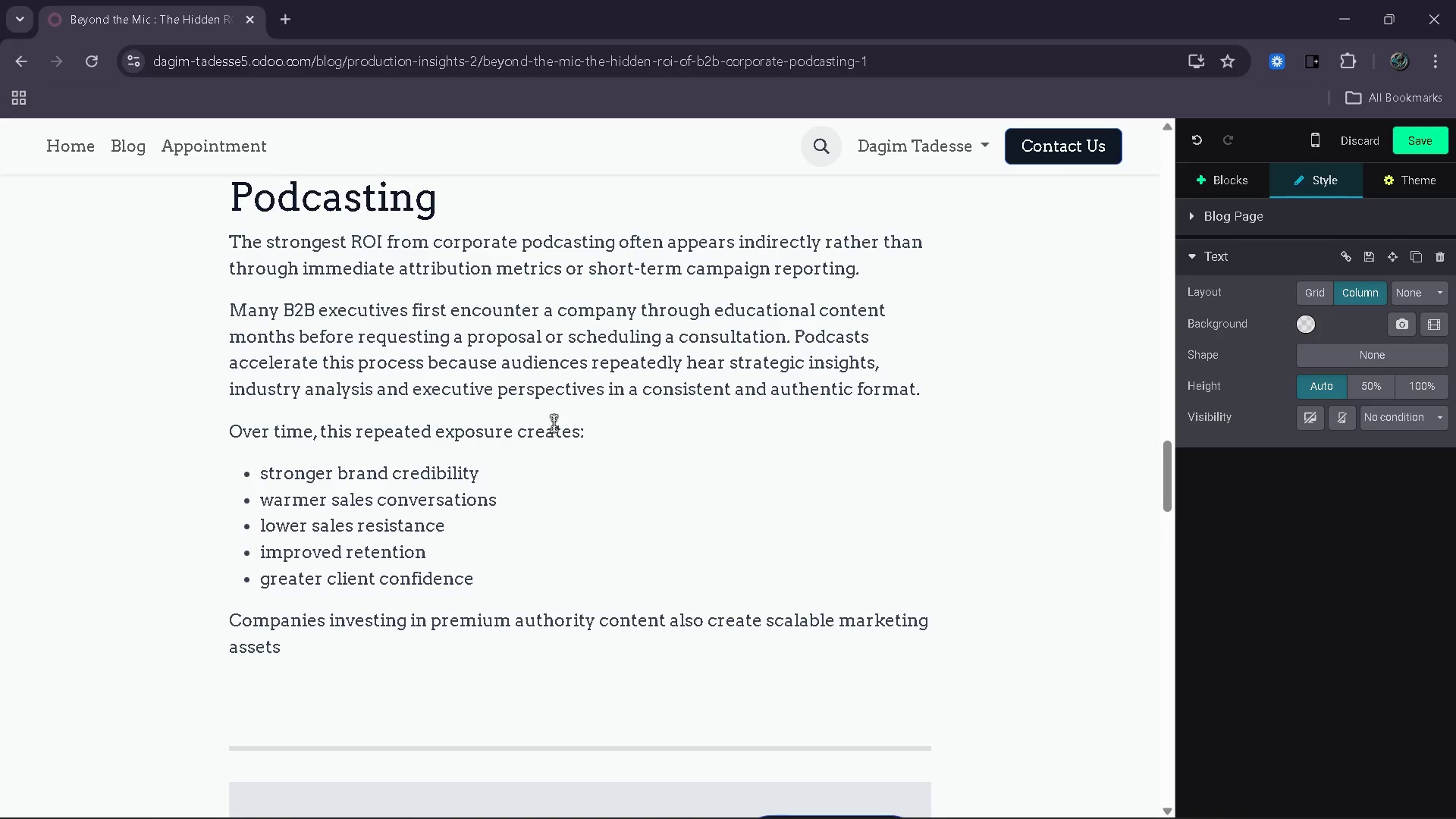 
type(that continue gee)
key(Backspace)
type(nerating value long after publication.)
 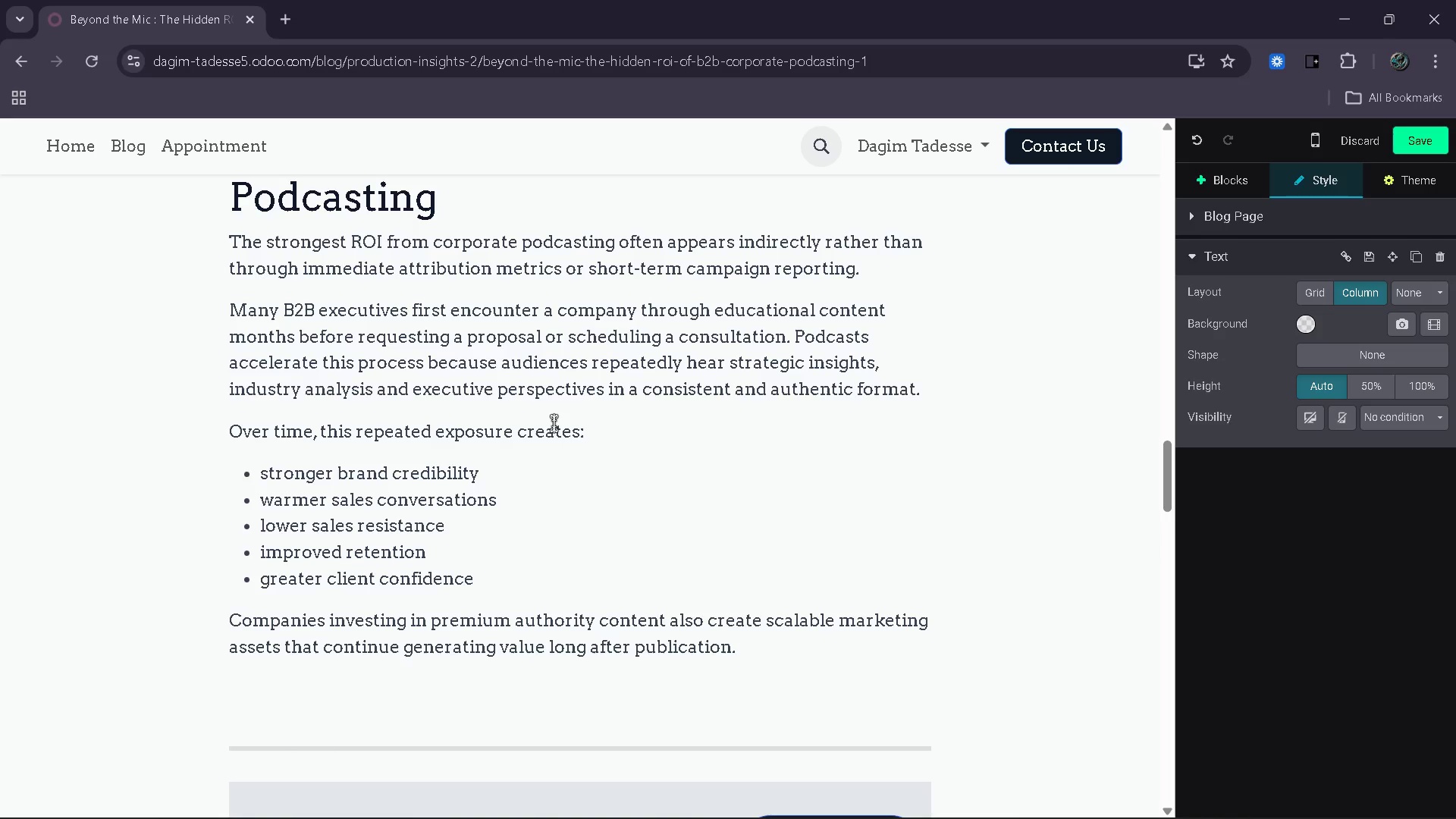 
key(Enter)
 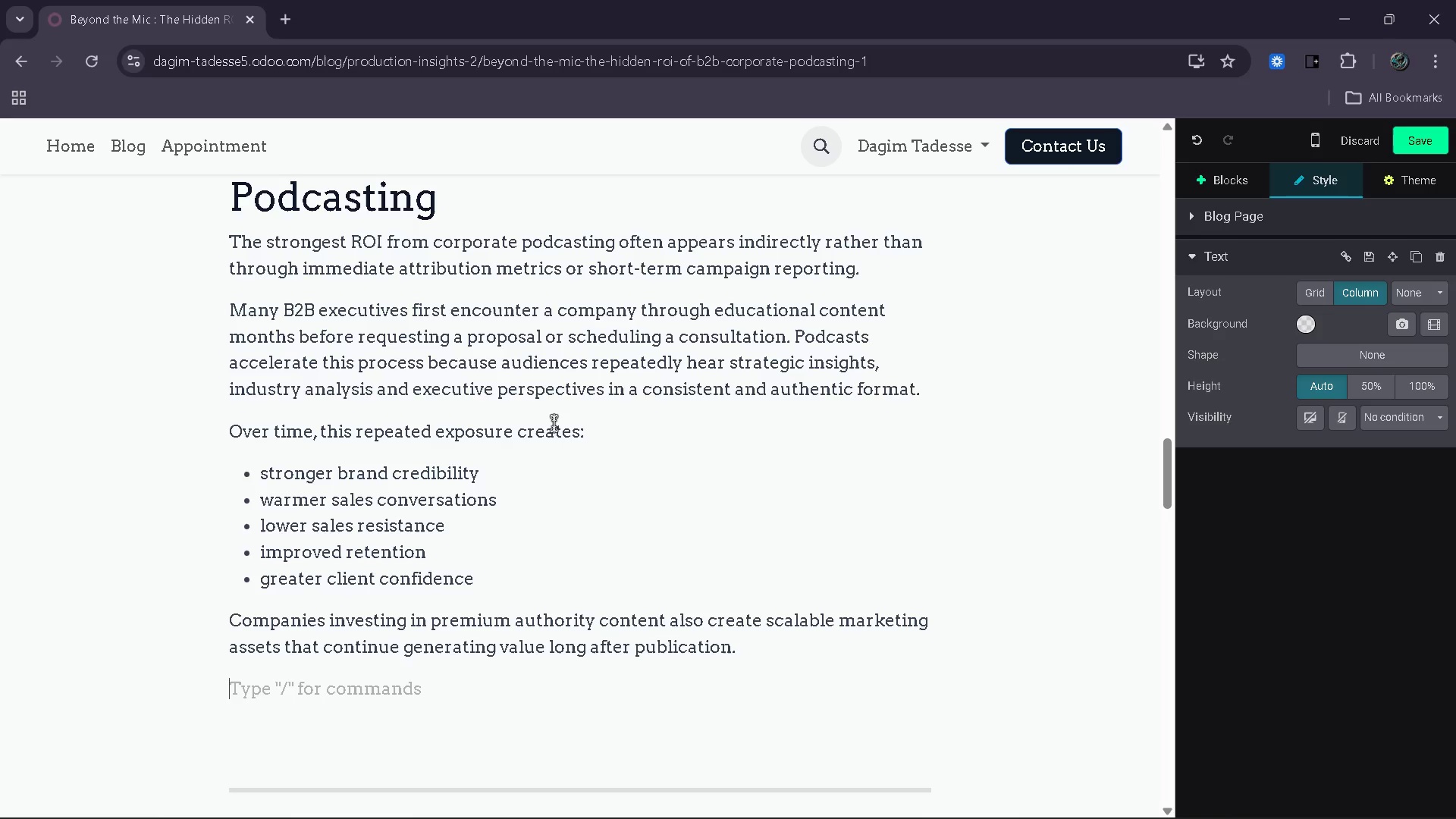 
type(A single executive interview can support:)
 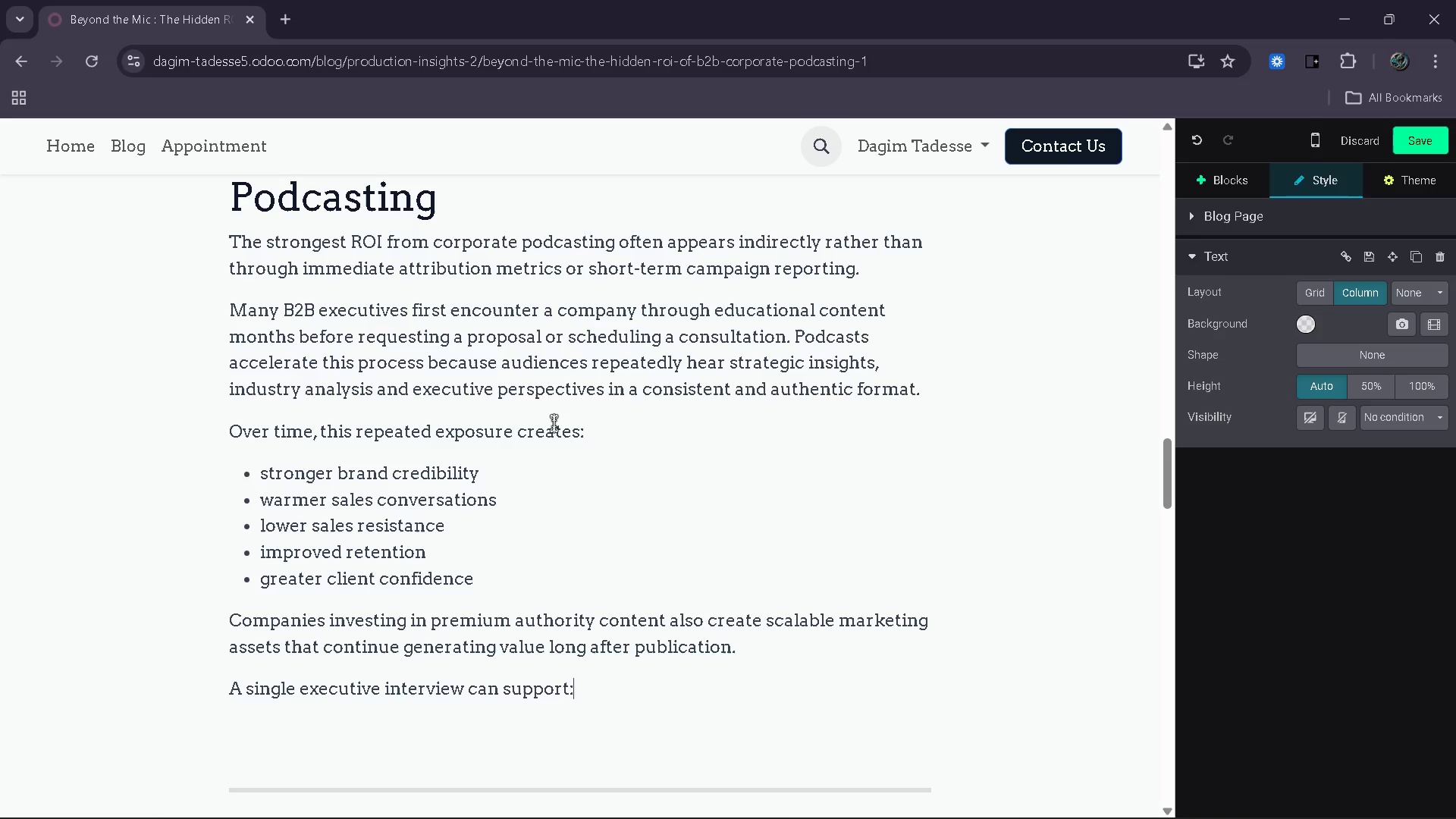 
key(Enter)
 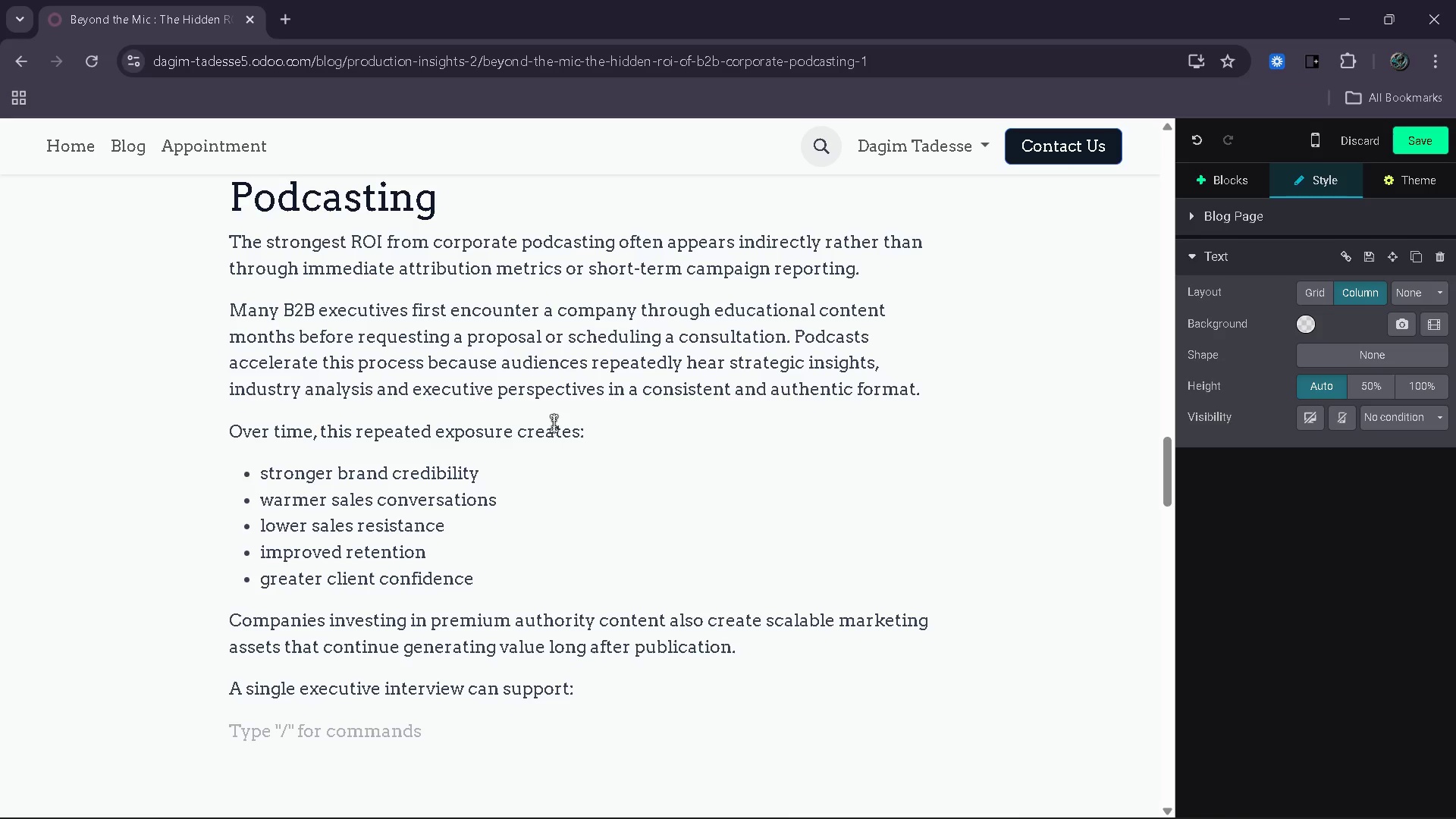 
type(- Linked )
key(Backspace)
type(In video clips)
 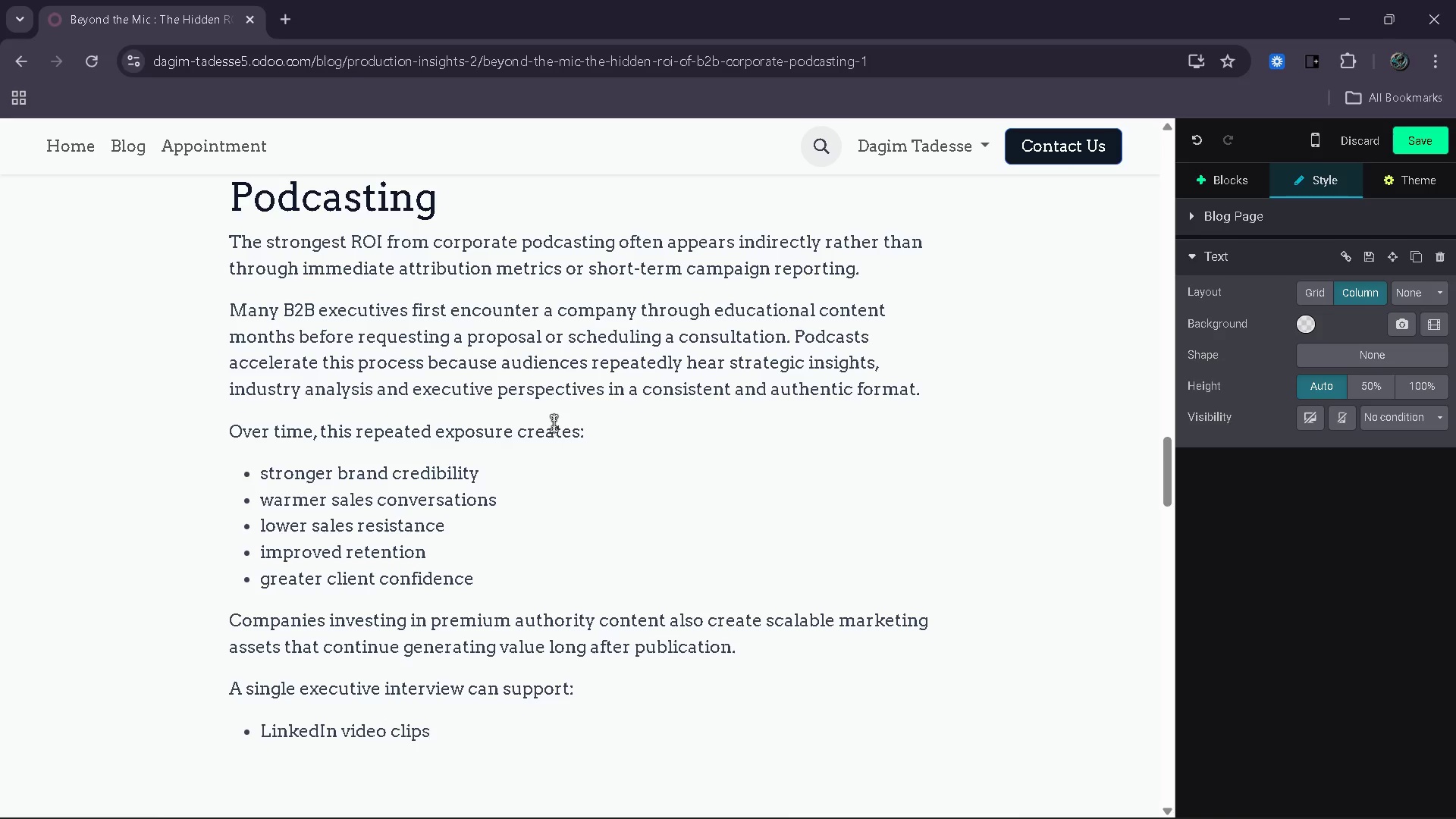 
key(Enter)
 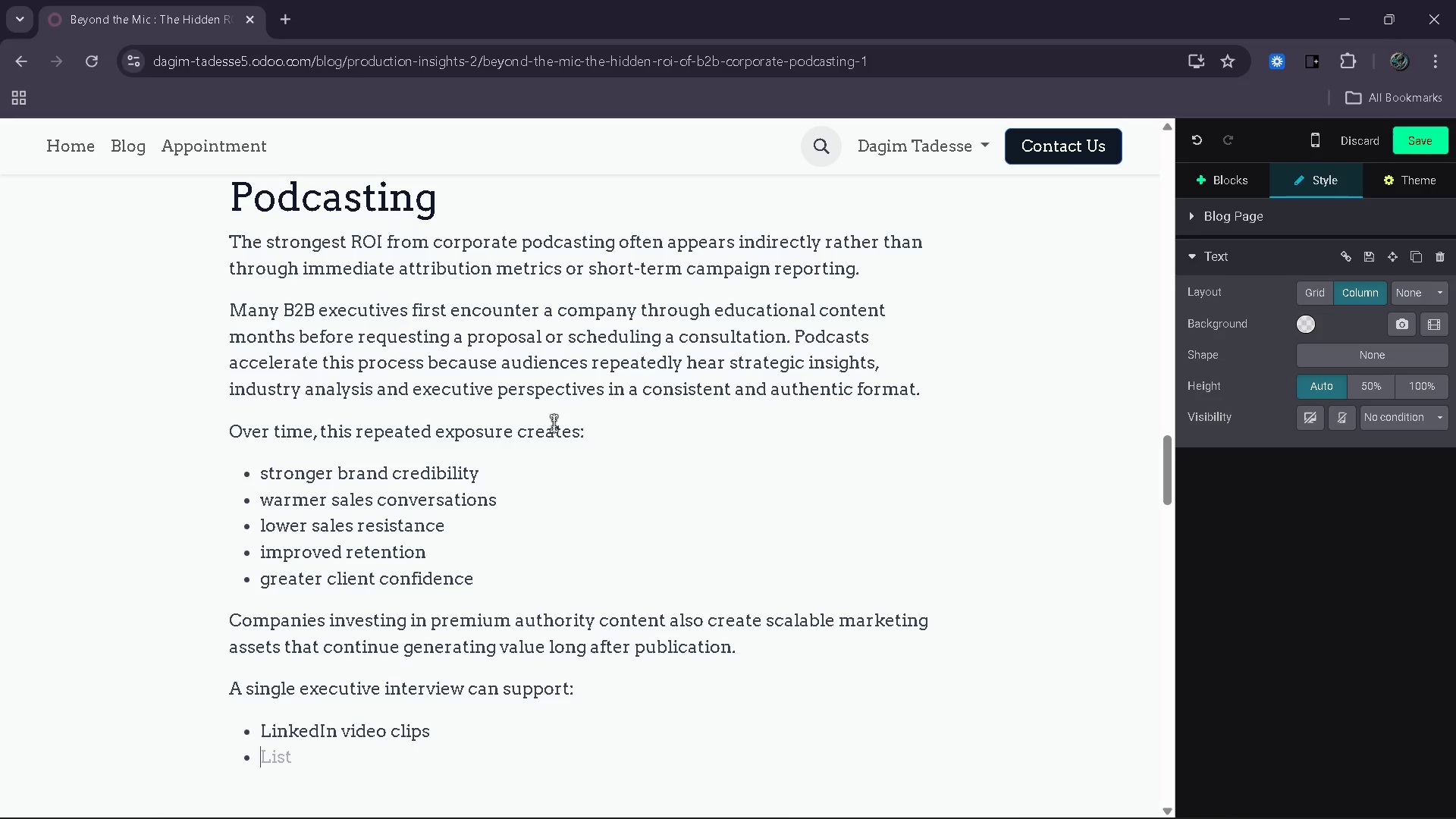 
hold_key(key=ShiftRight, duration=0.53)
 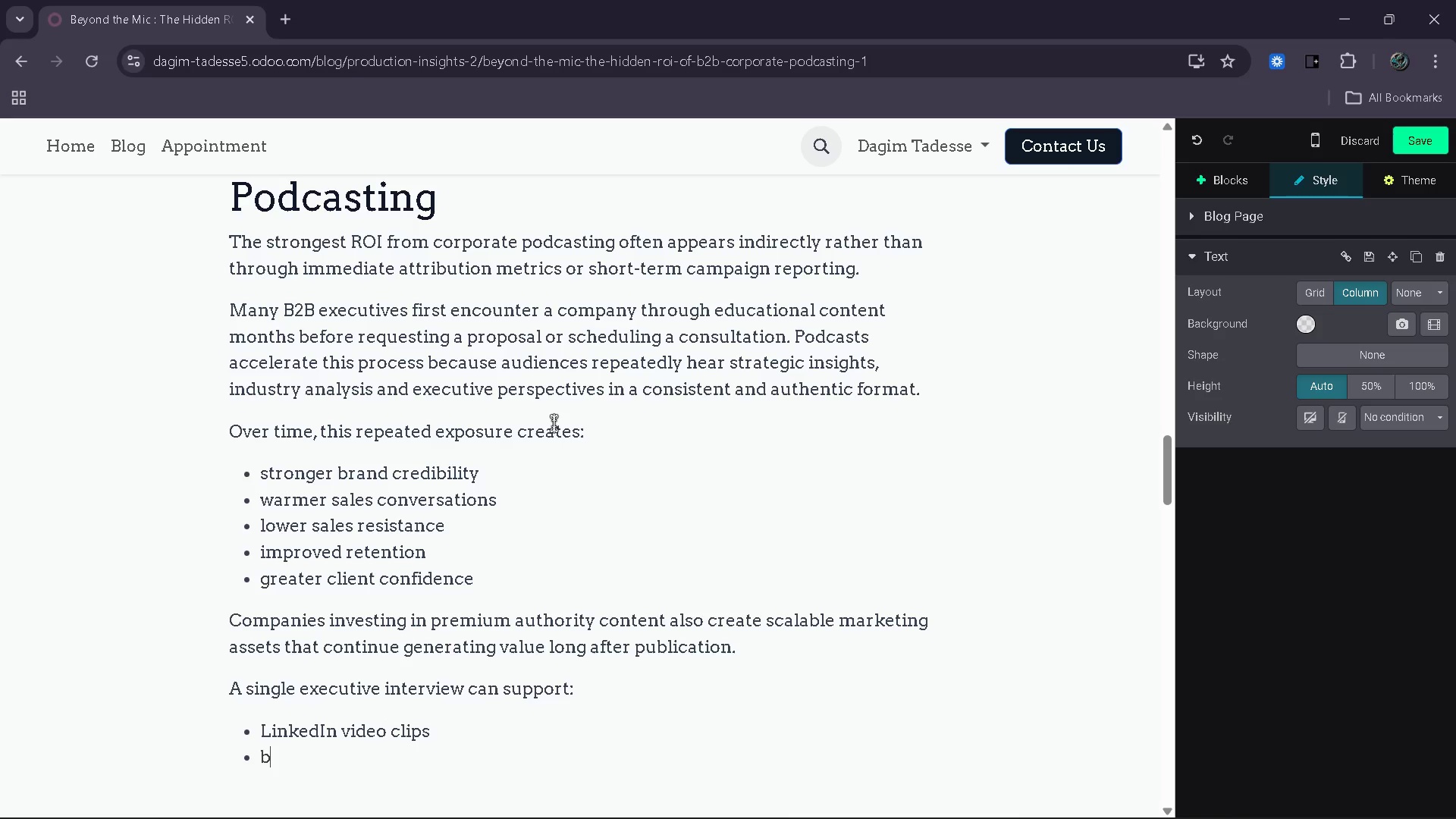 
type(blog articles)
 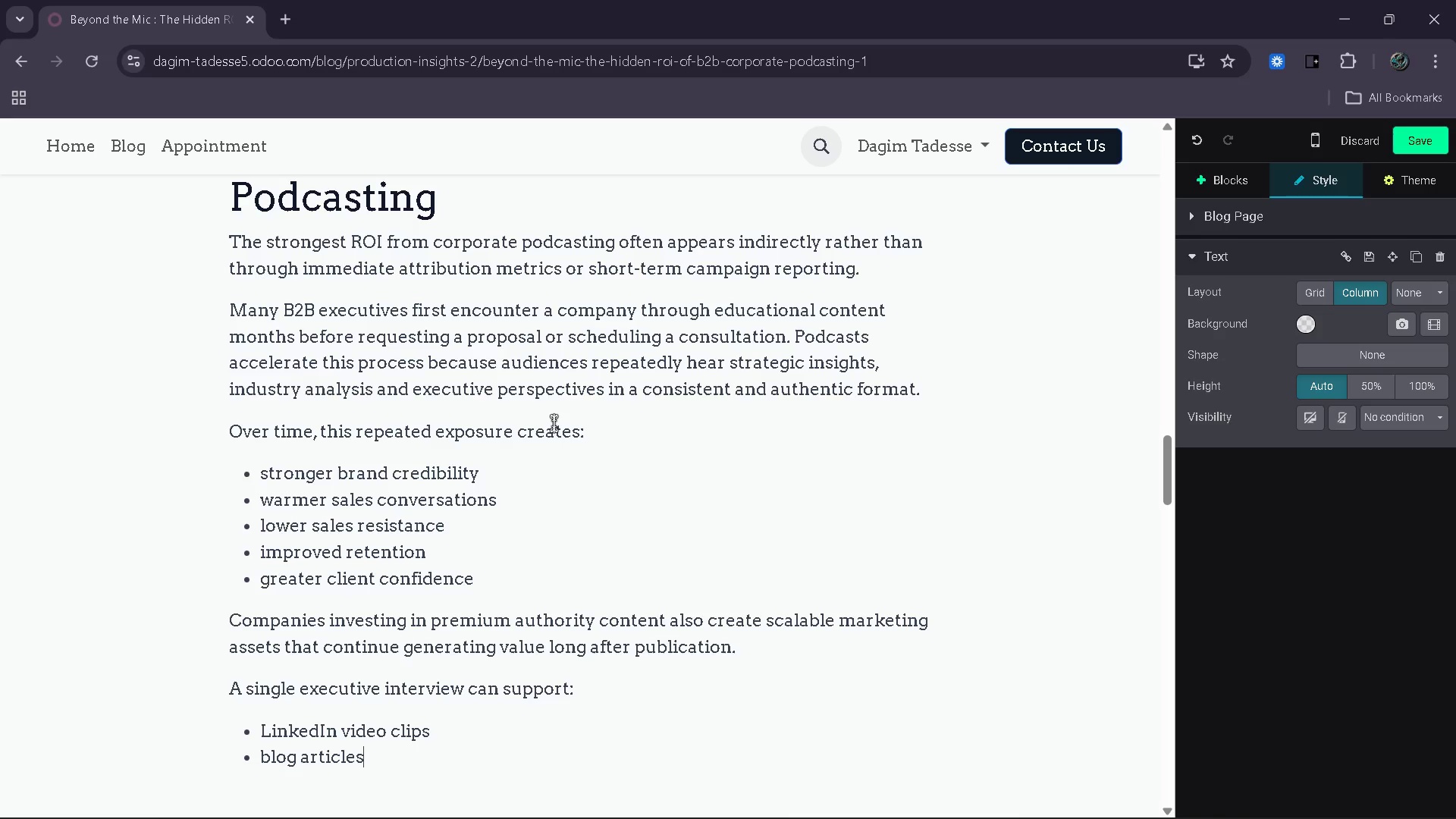 
key(Enter)
 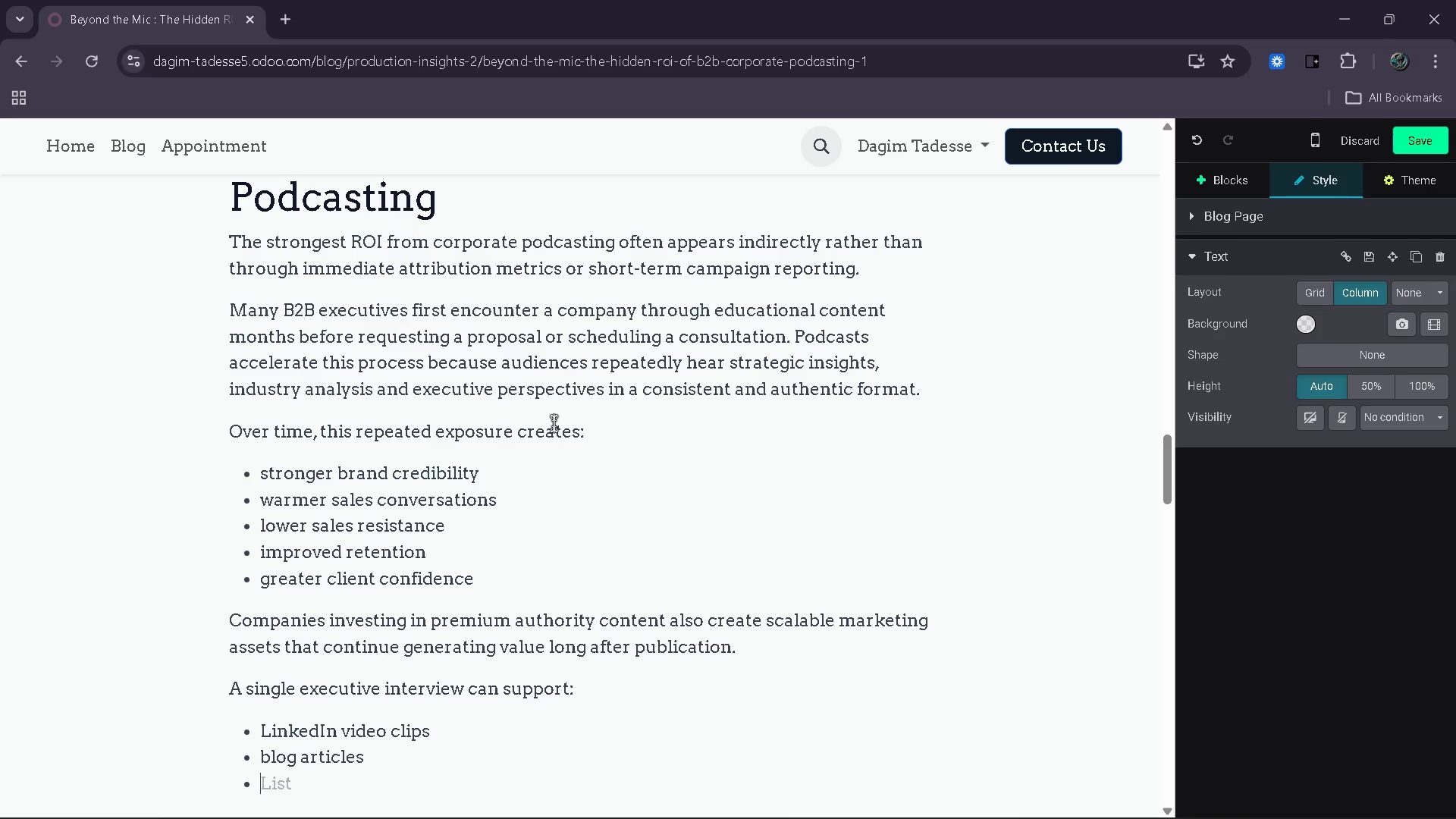 
hold_key(key=ShiftRight, duration=0.34)
 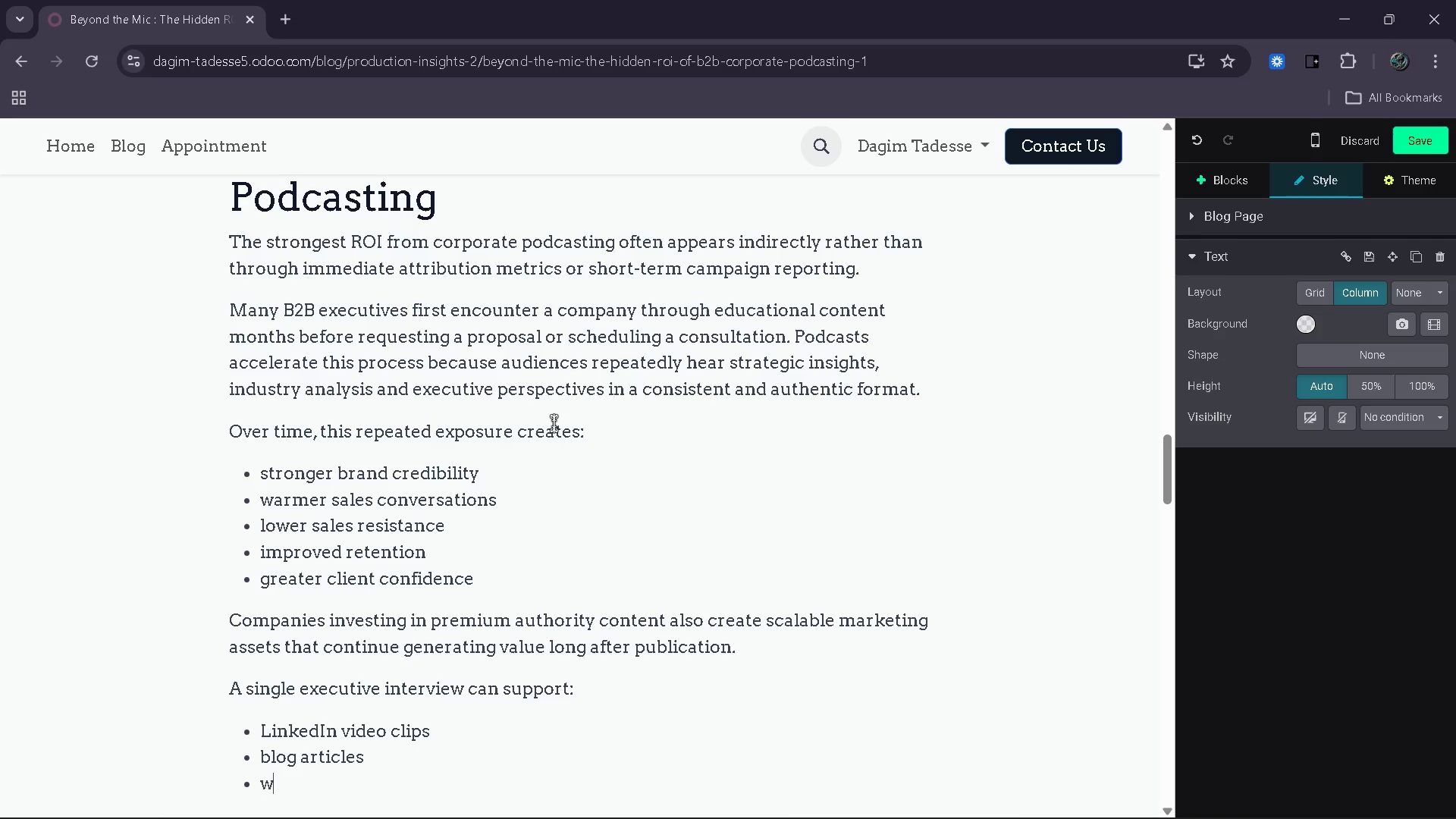 
type(webinar discussion)
 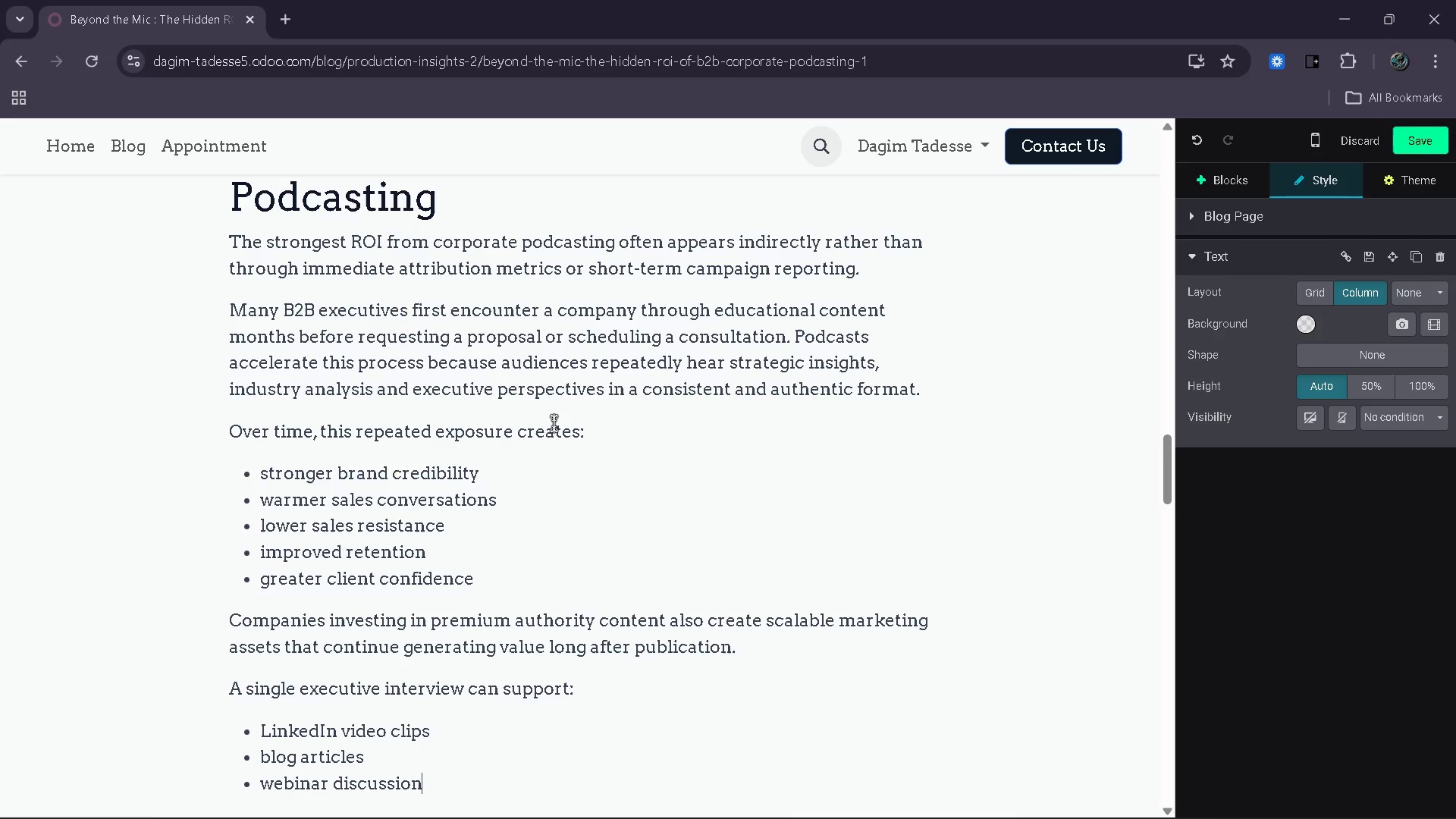 
key(S)
 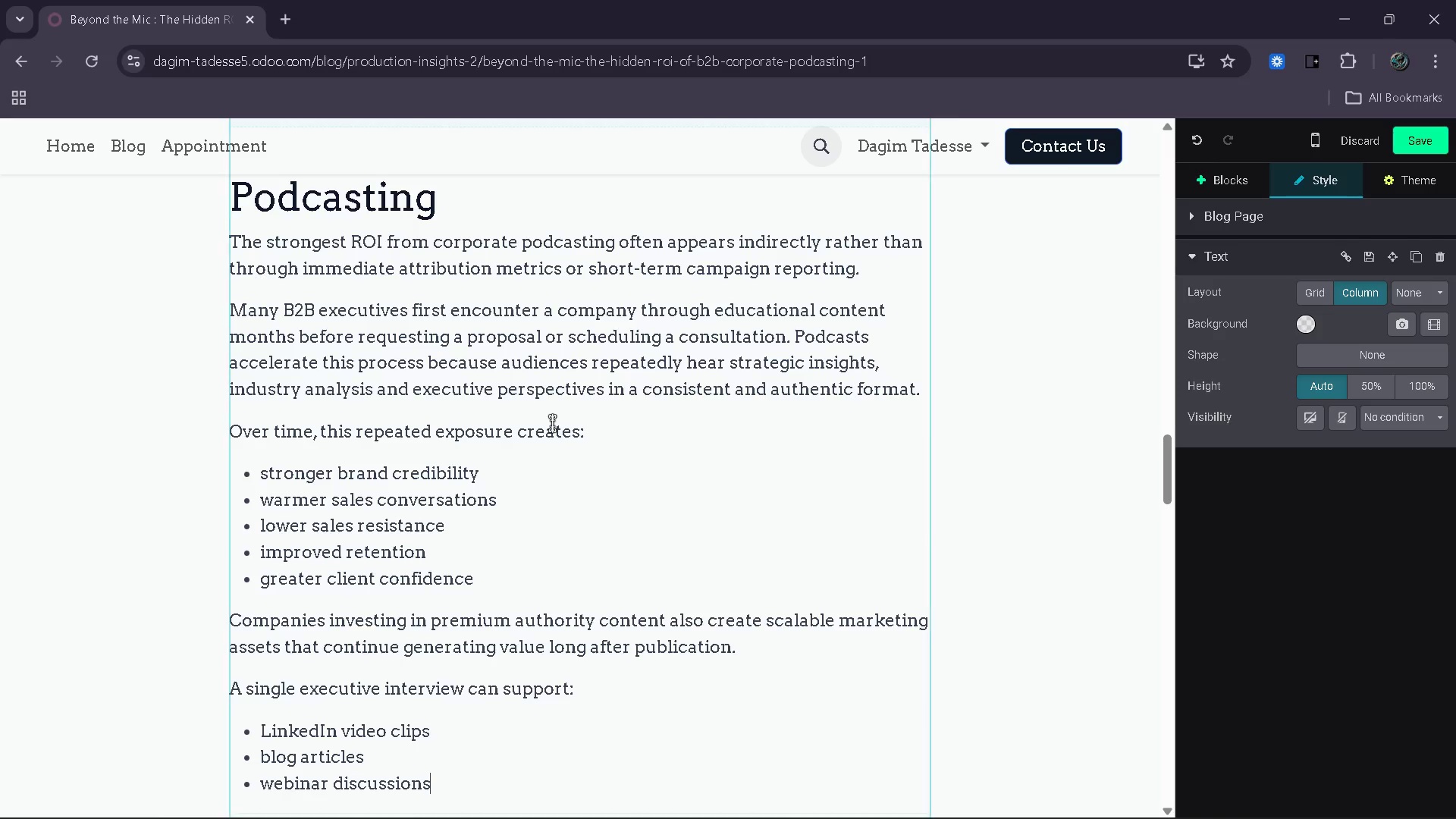 
scroll: coordinate [552, 423], scroll_direction: down, amount: 3.0
 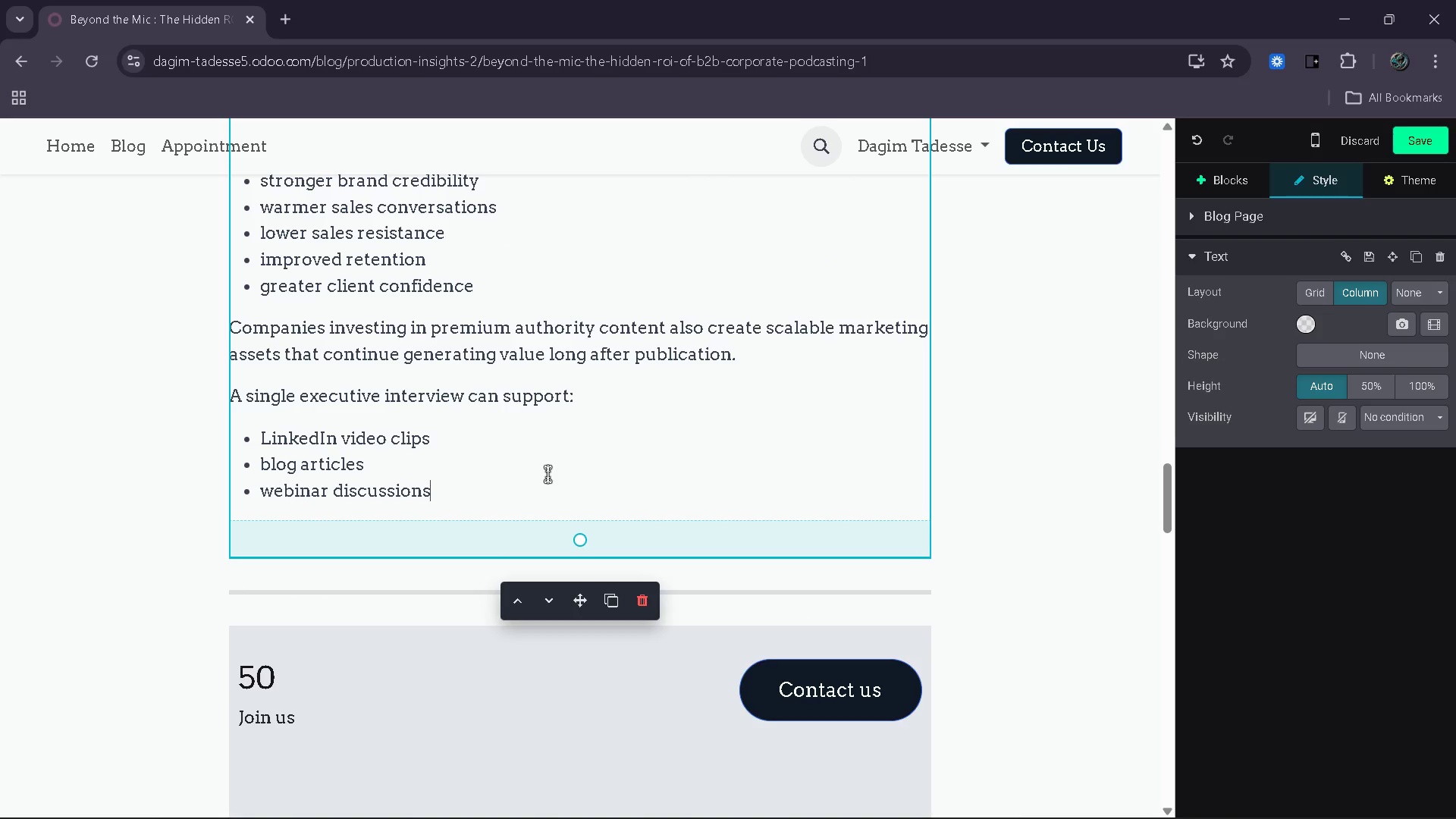 
key(Enter)
 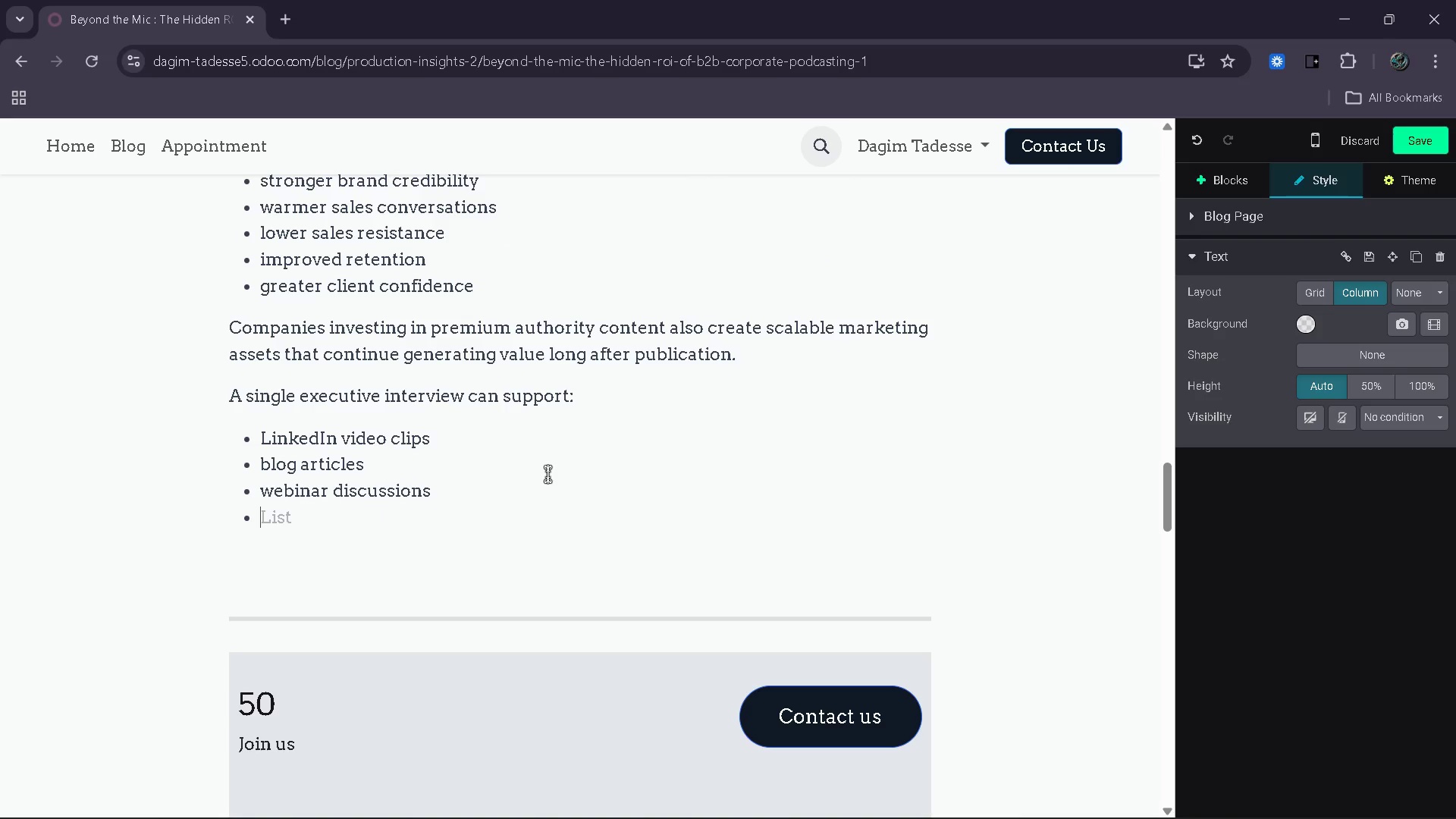 
type(sales enablement content)
 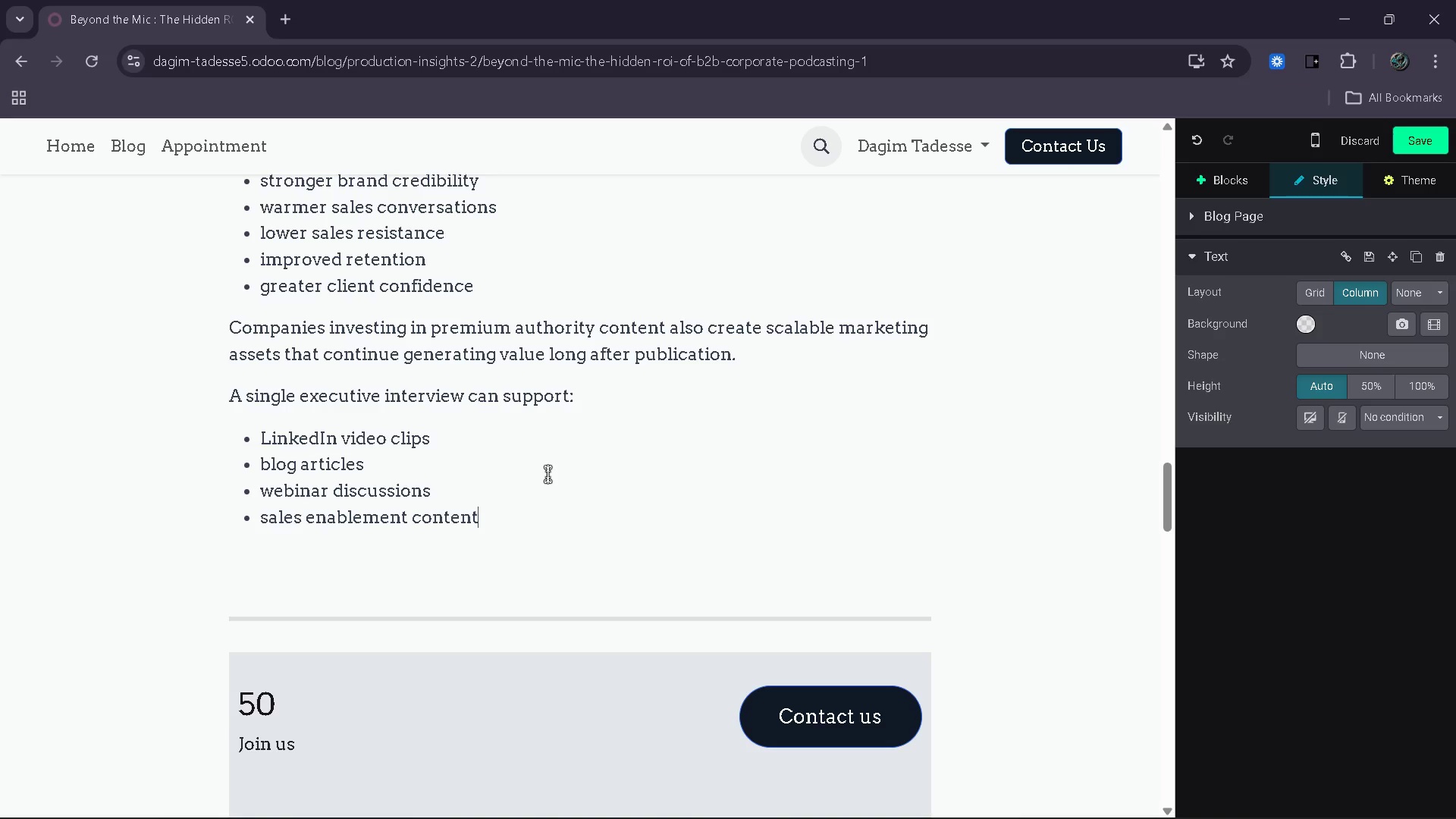 
key(Enter)
 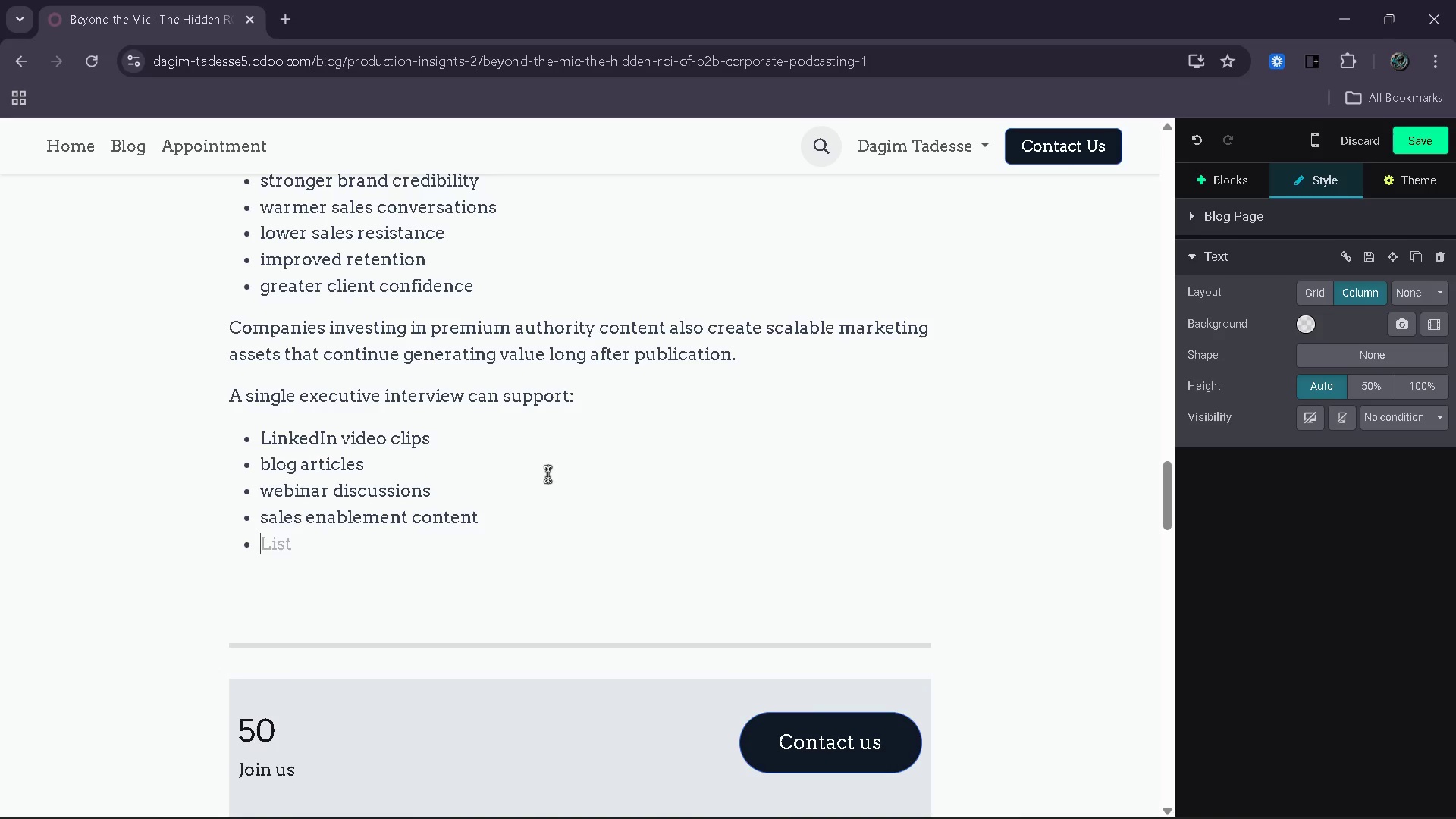 
type(newsletter campagn)
 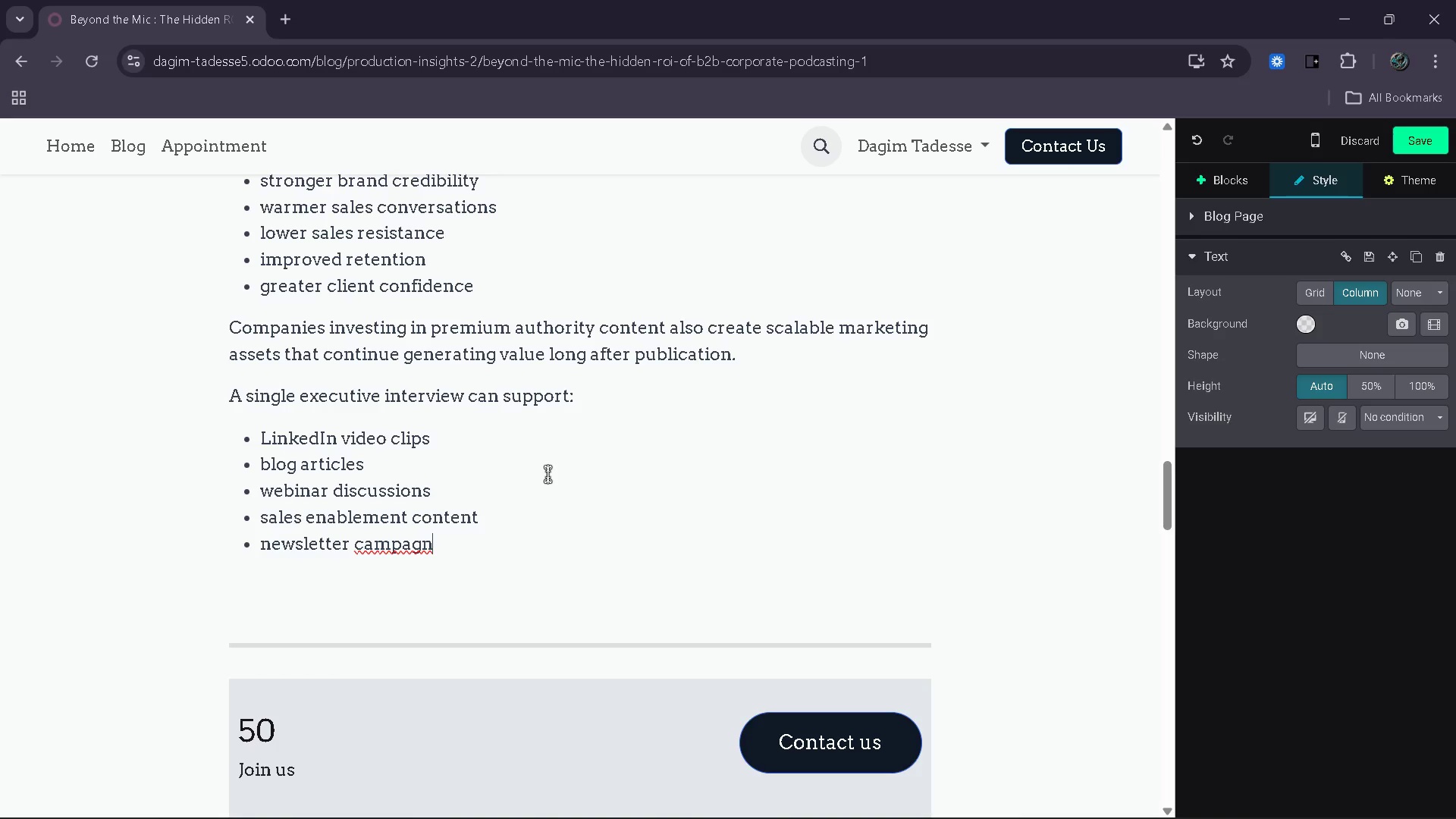 
wait(6.03)
 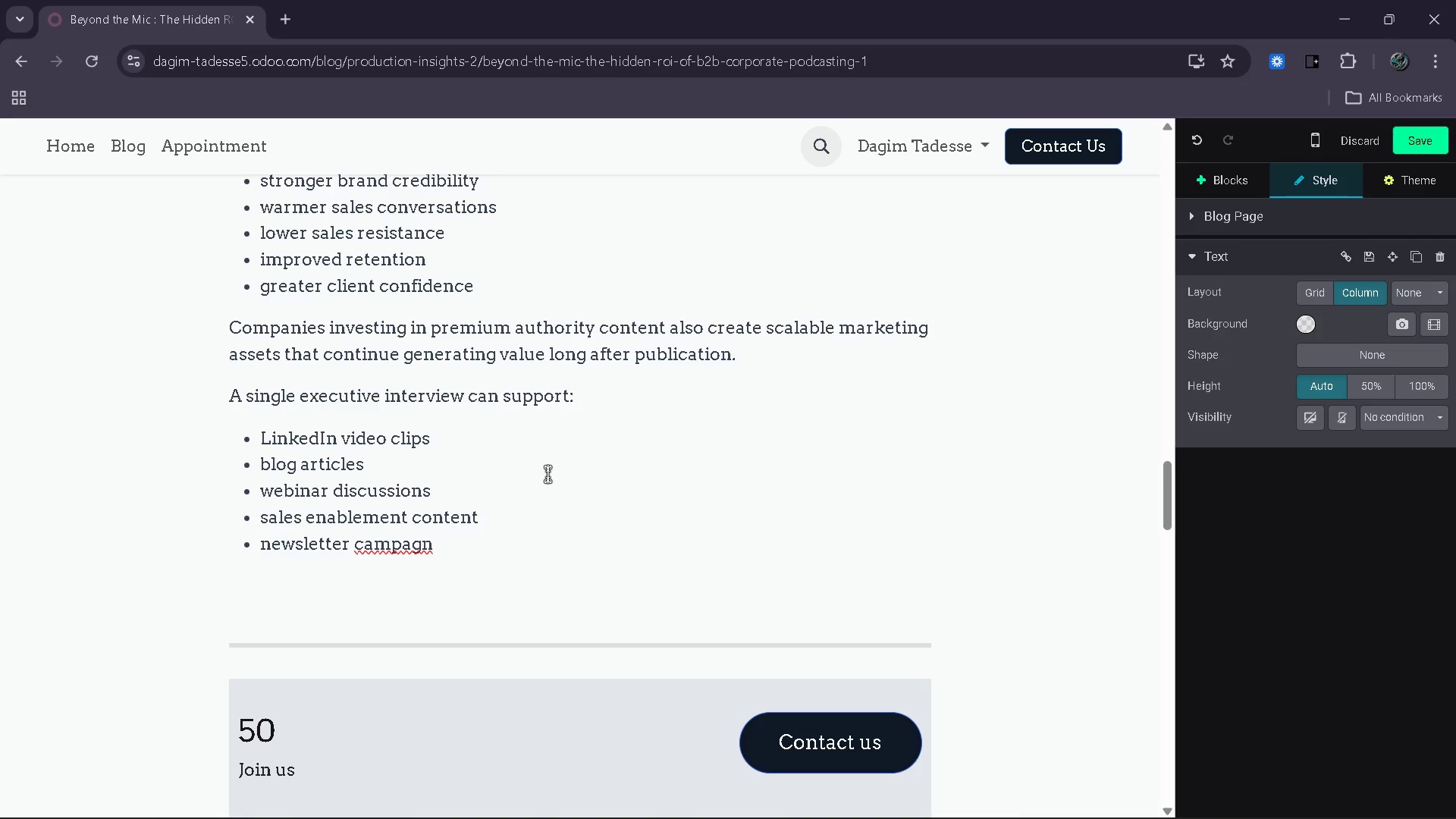 
key(ArrowLeft)
 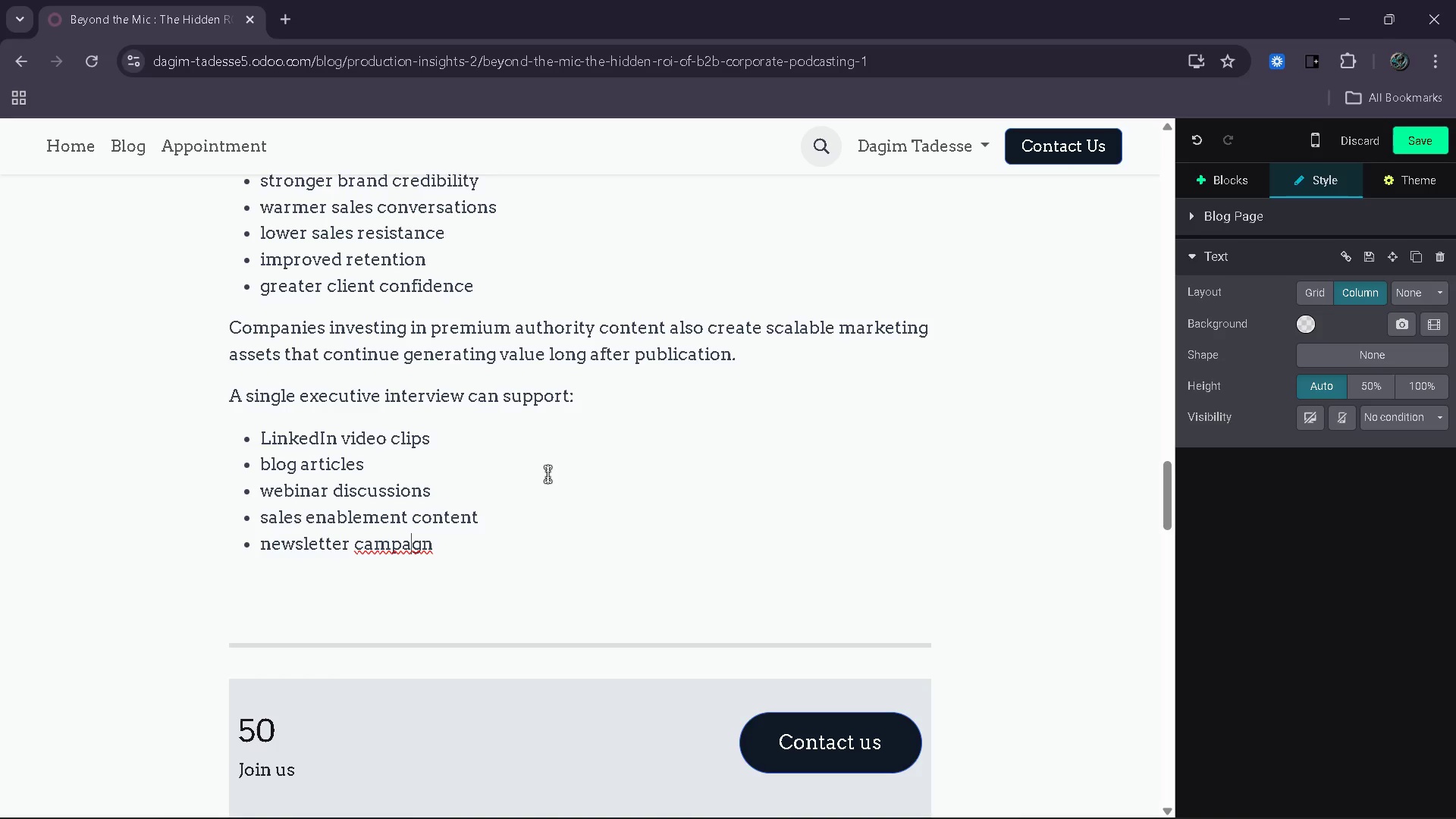 
key(ArrowLeft)
 